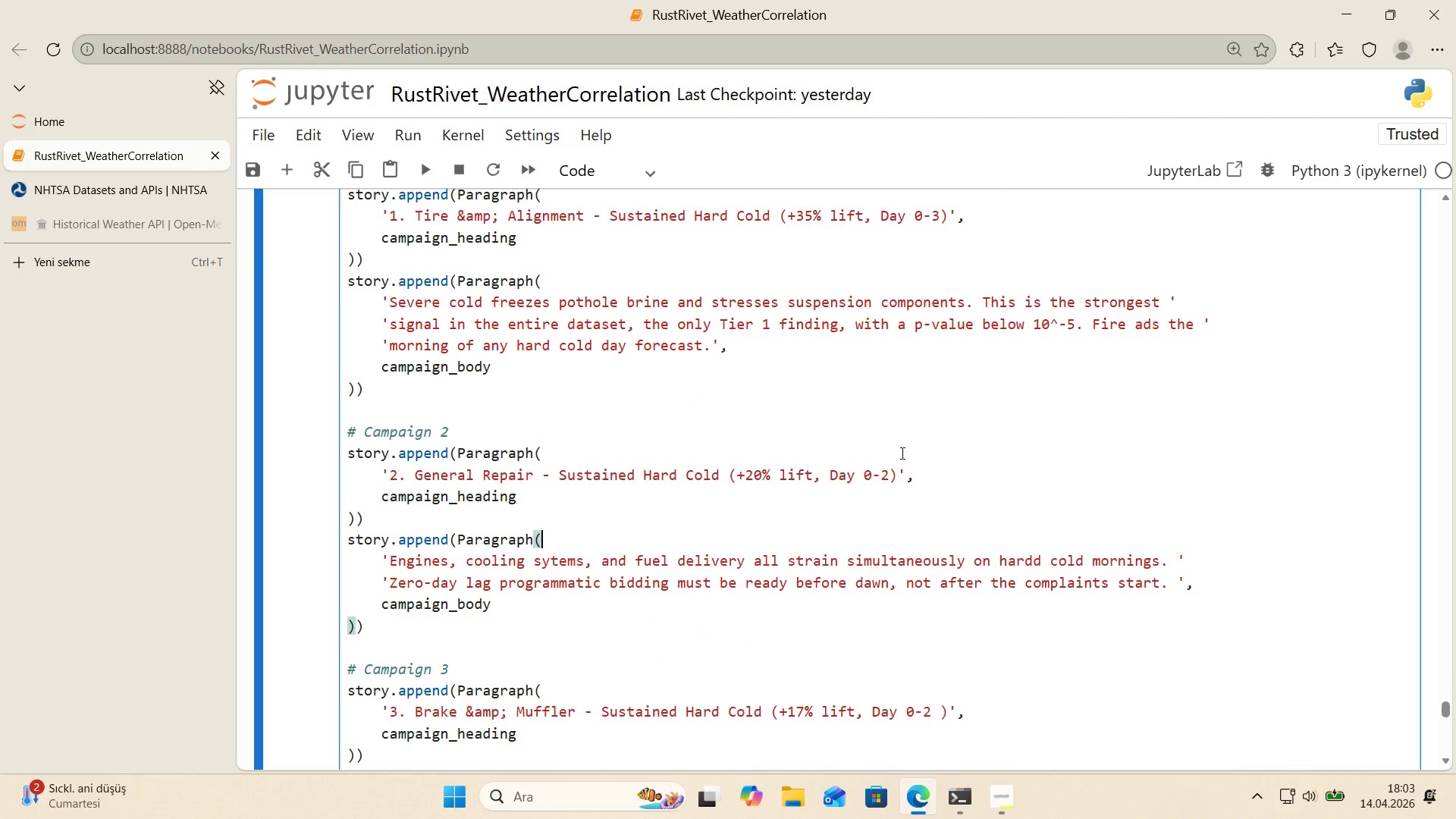 
left_click([643, 630])
 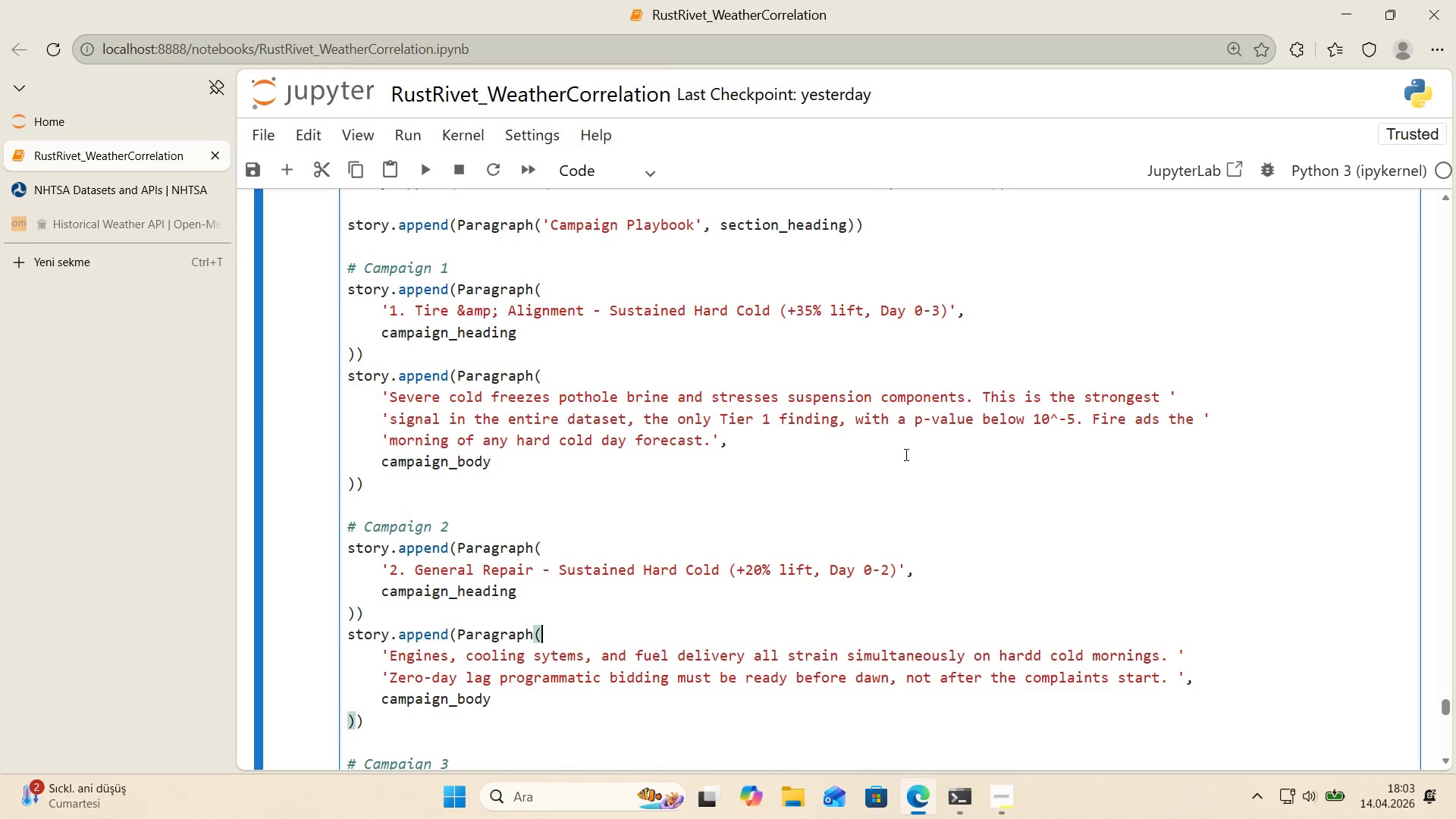 
wait(8.11)
 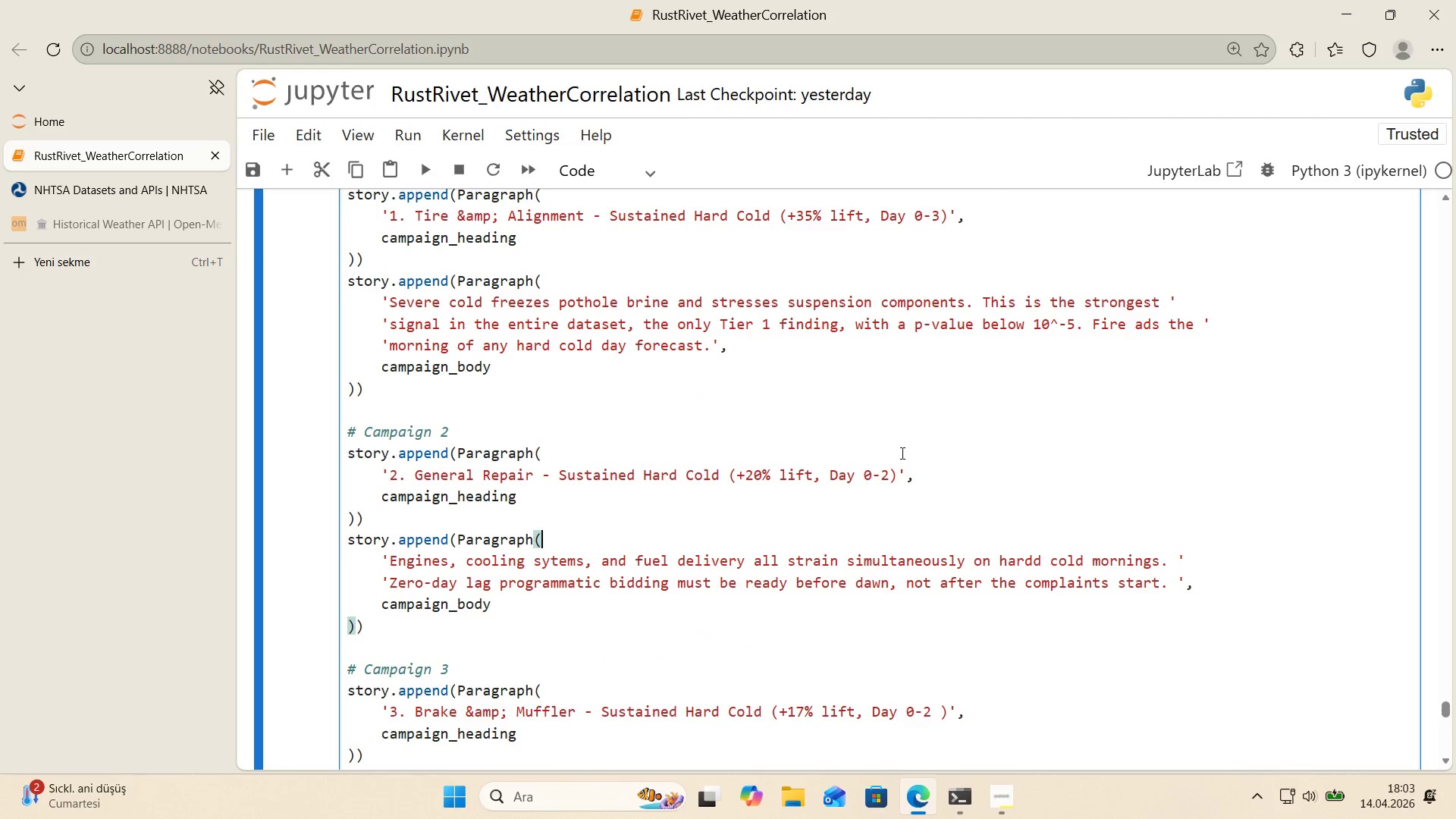 
scroll: coordinate [568, 414], scroll_direction: down, amount: 4.0
 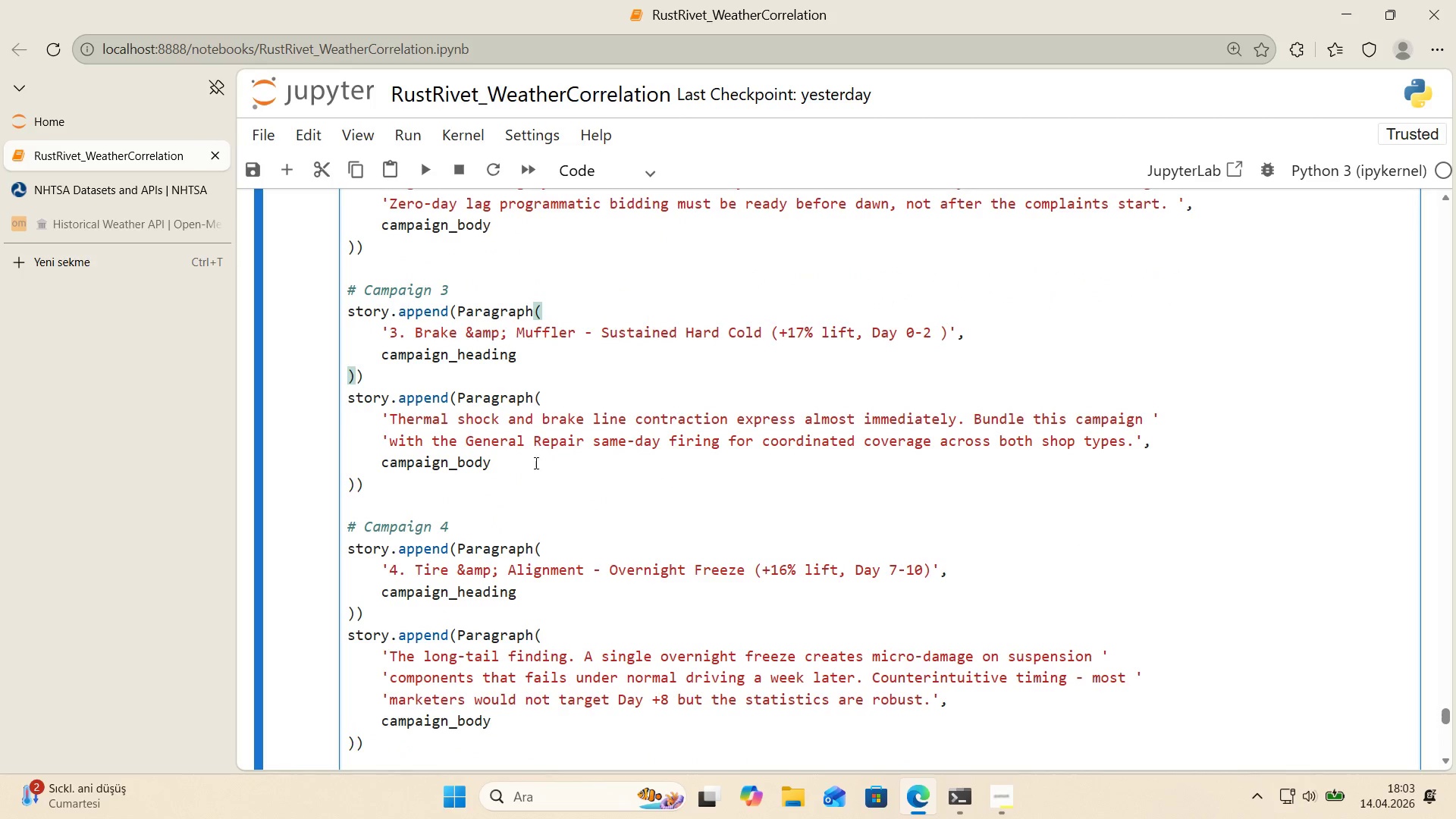 
left_click([557, 472])
 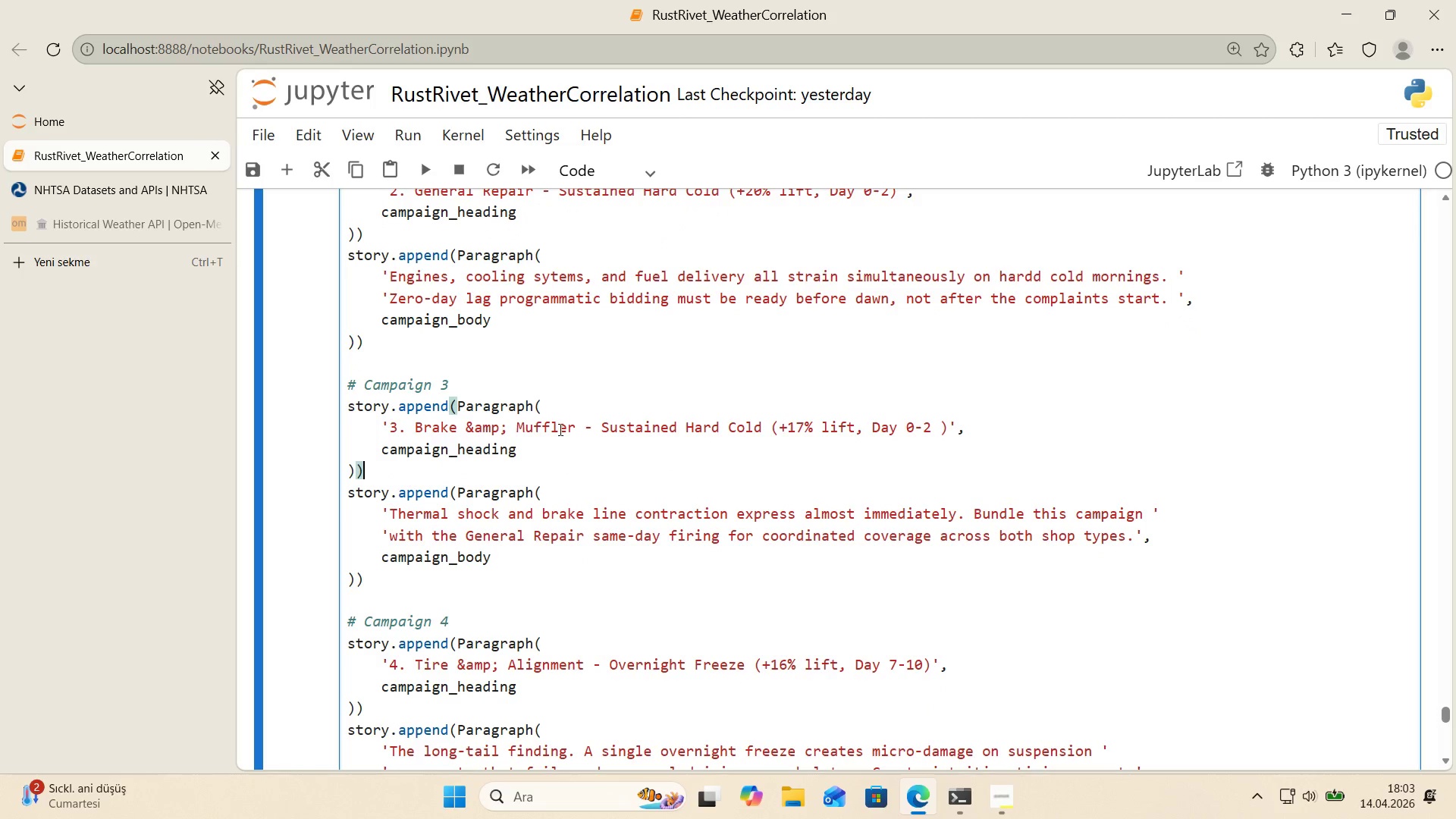 
left_click([574, 412])
 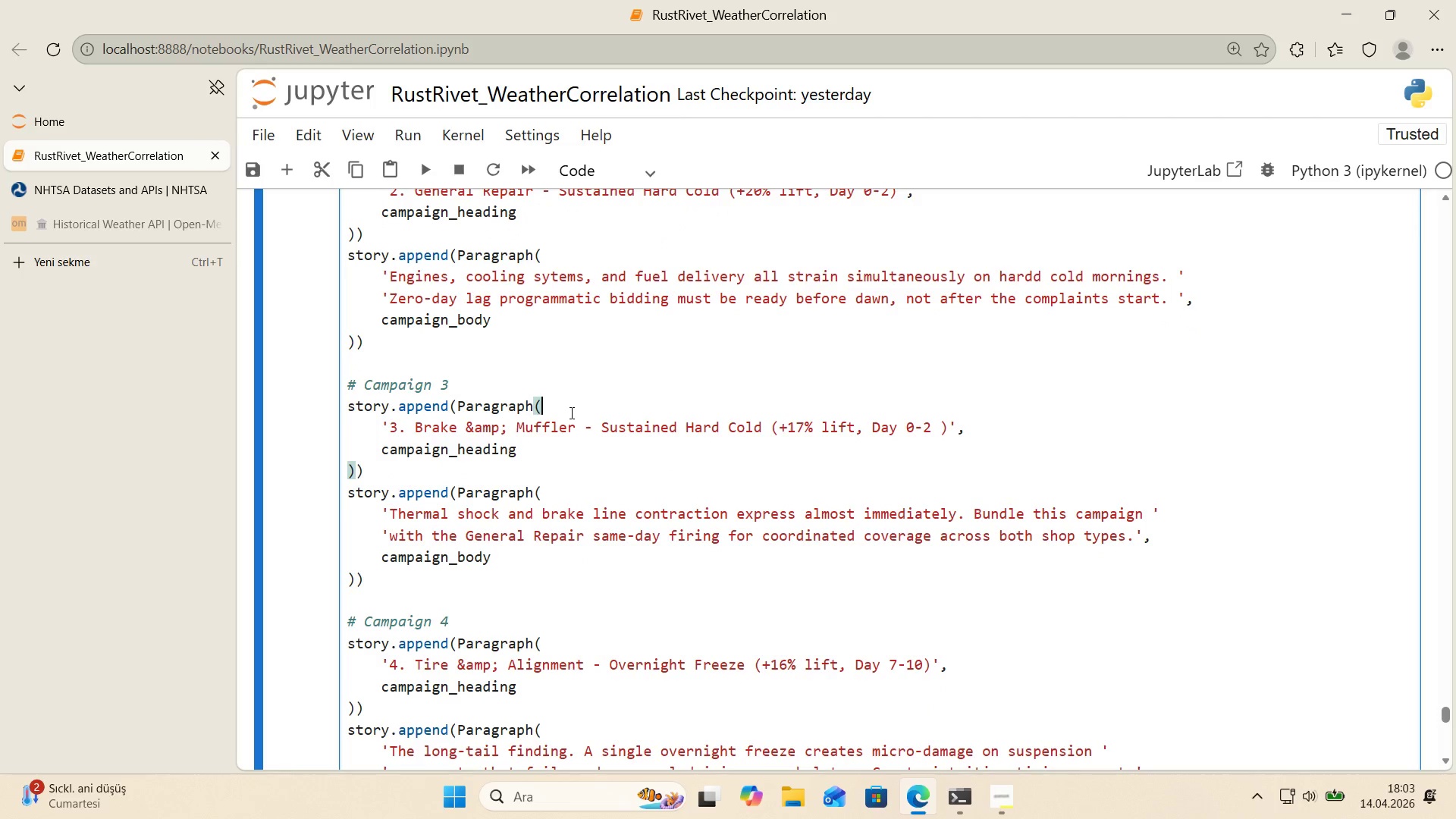 
left_click([529, 479])
 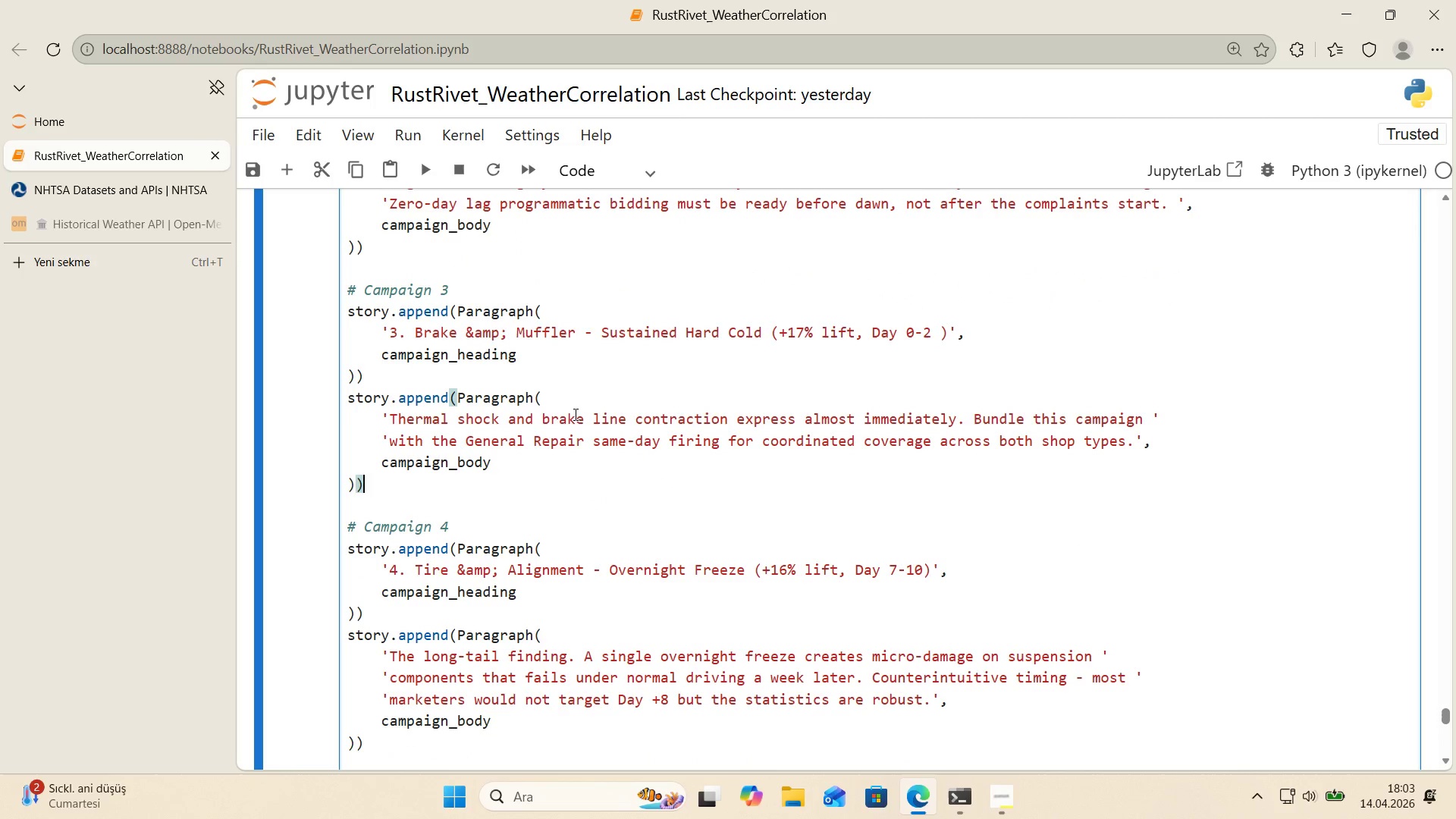 
scroll: coordinate [575, 419], scroll_direction: down, amount: 2.0
 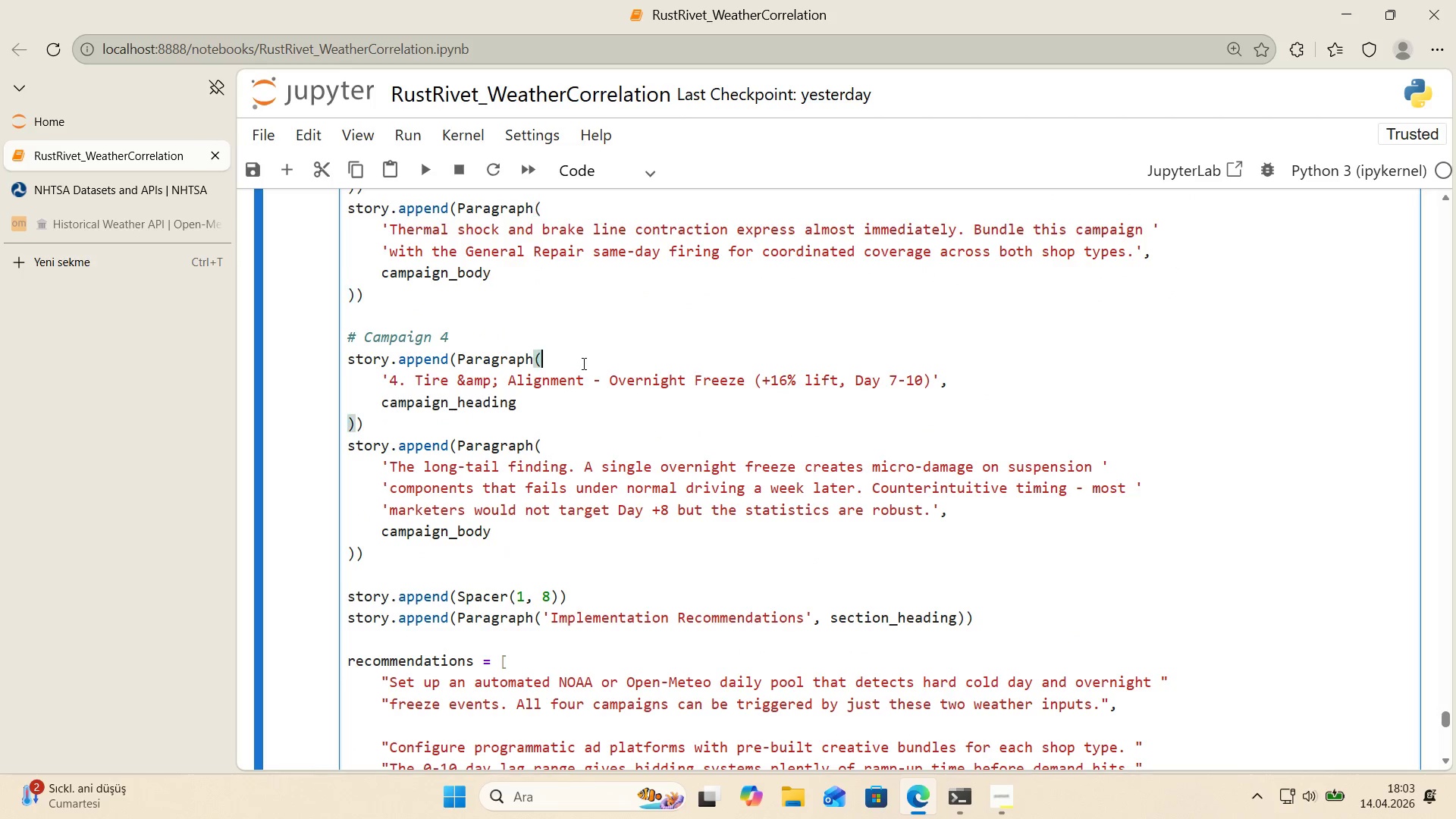 
left_click([587, 400])
 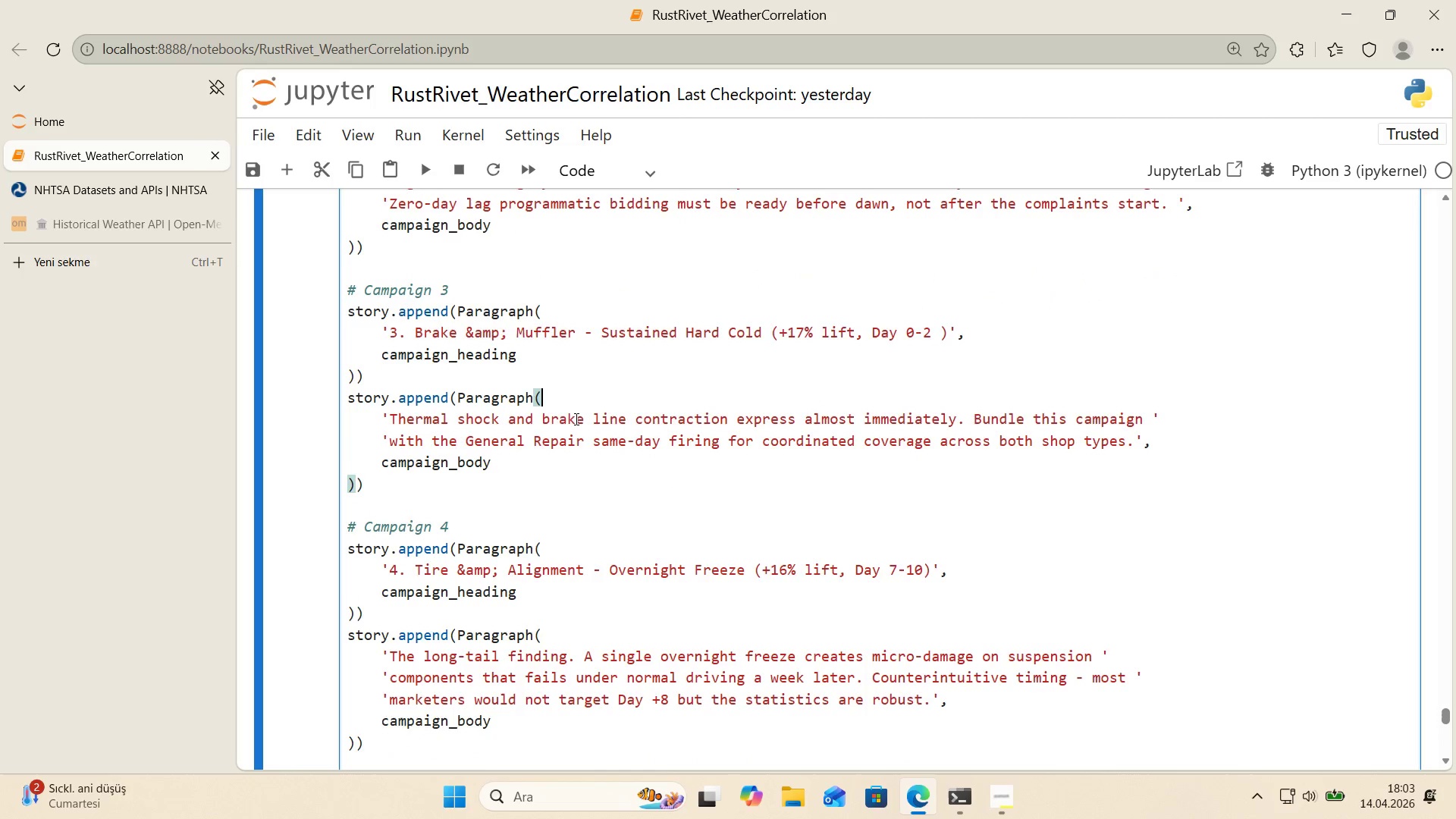 
double_click([580, 412])
 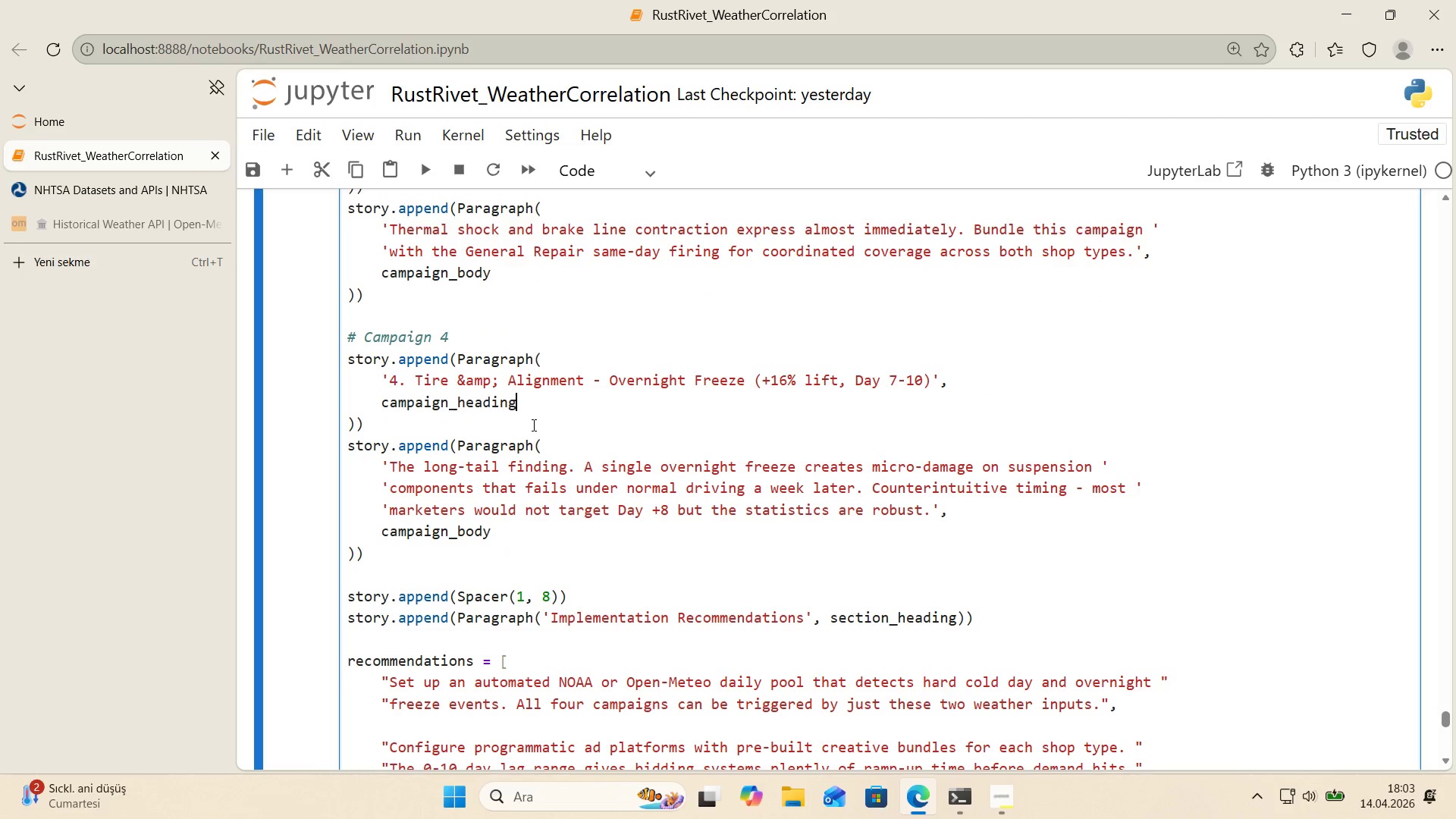 
scroll: coordinate [535, 425], scroll_direction: down, amount: 1.0
 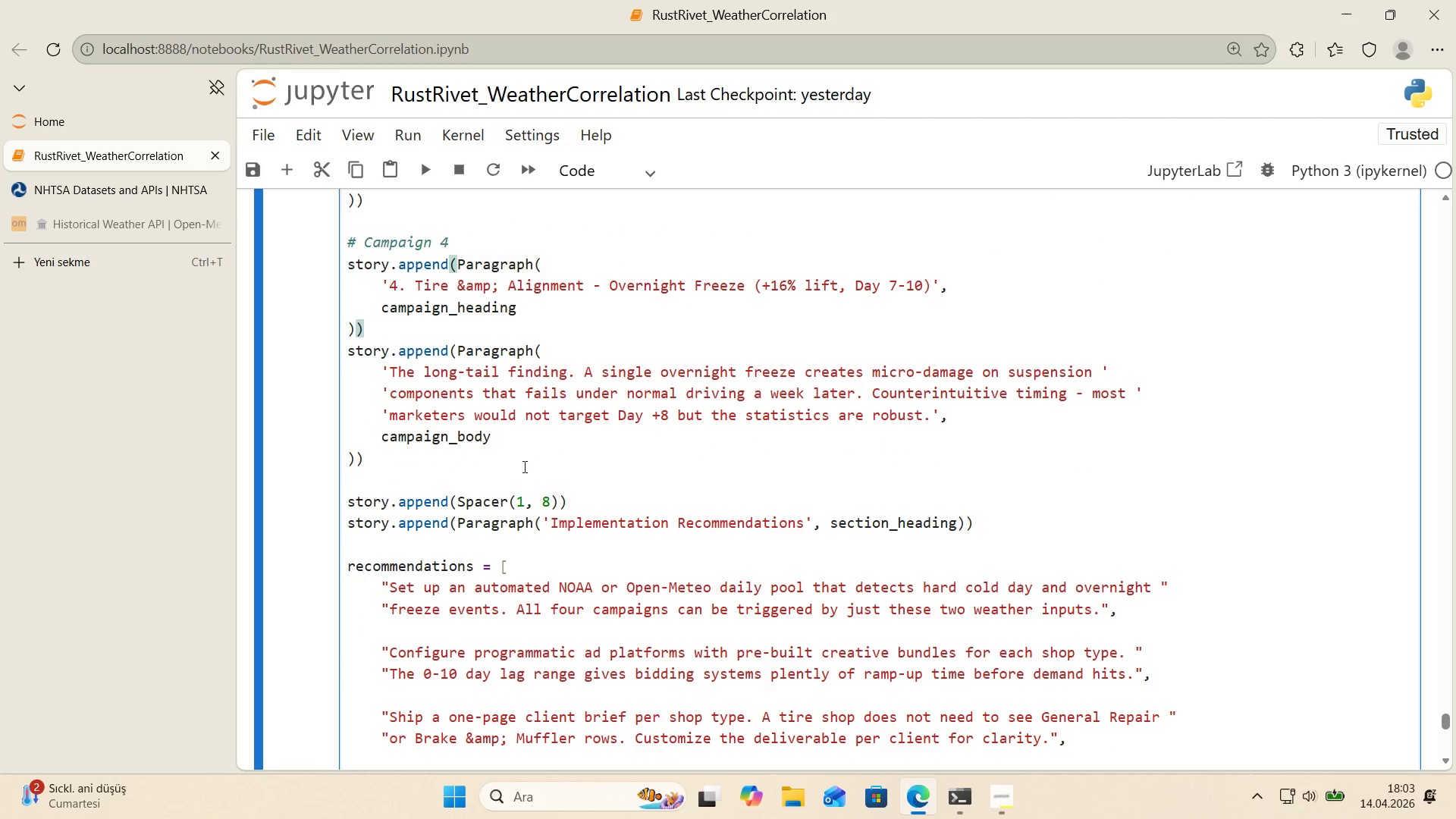 
left_click([526, 425])
 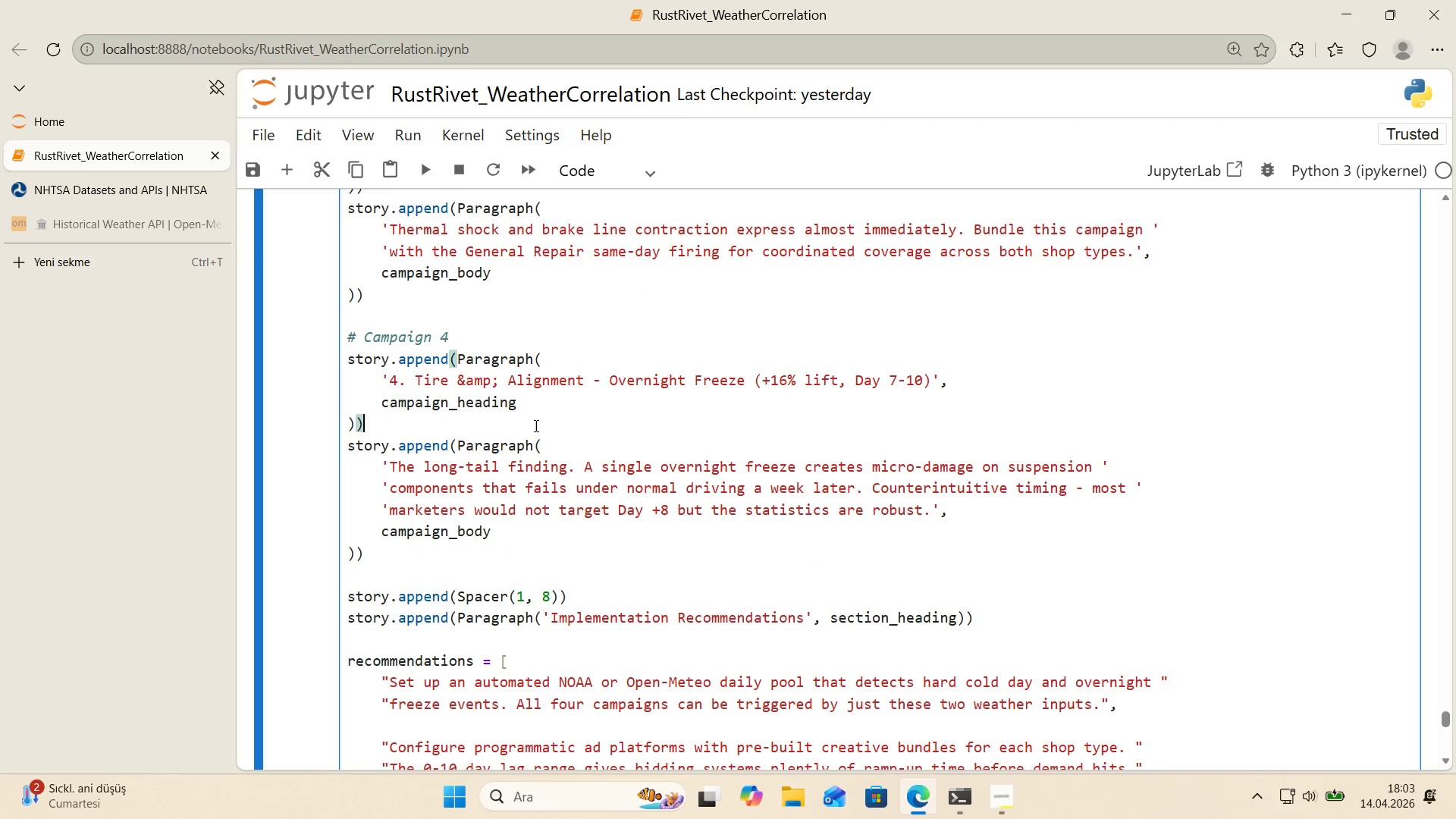 
left_click([523, 466])
 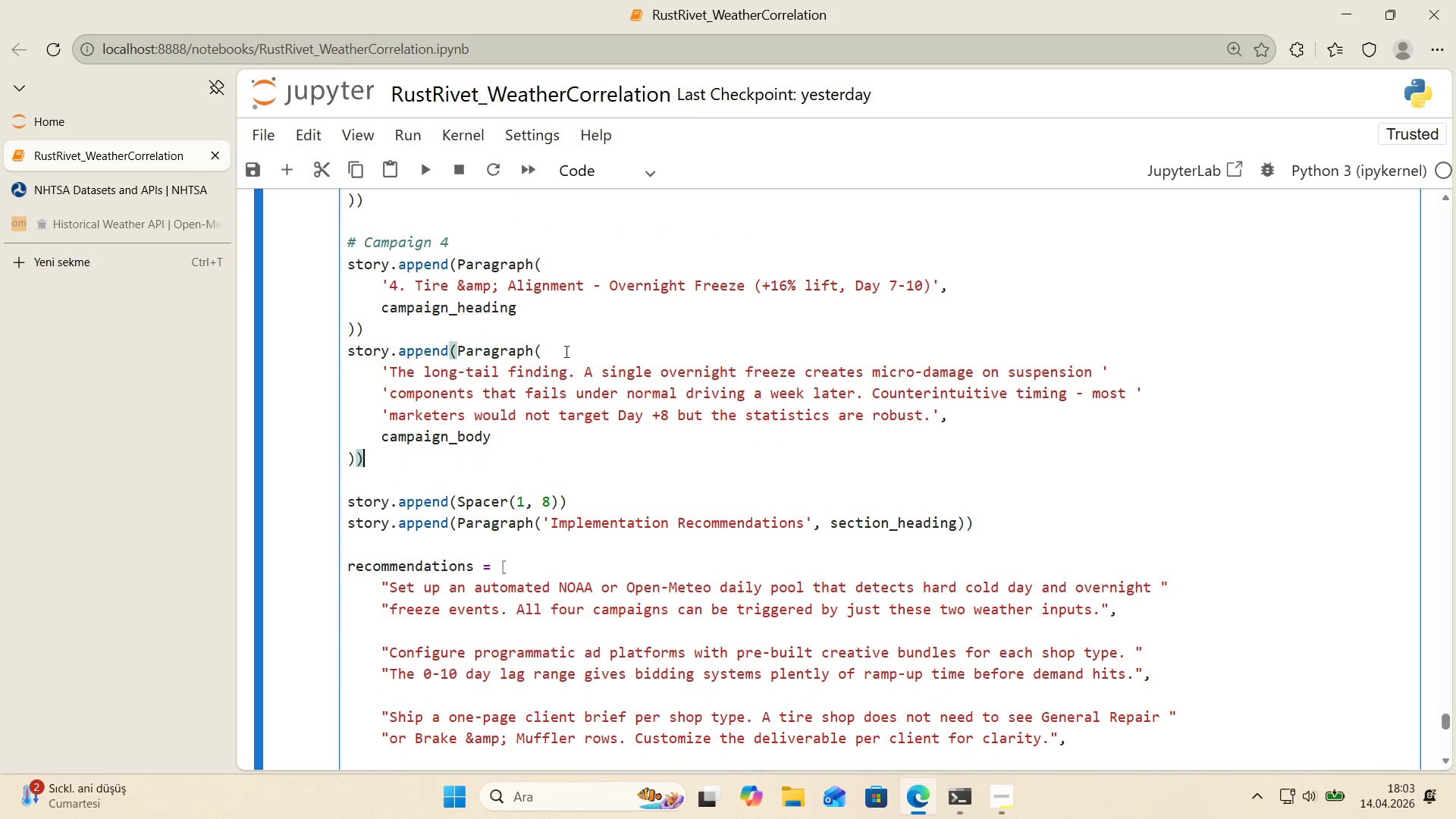 
scroll: coordinate [566, 353], scroll_direction: down, amount: 1.0
 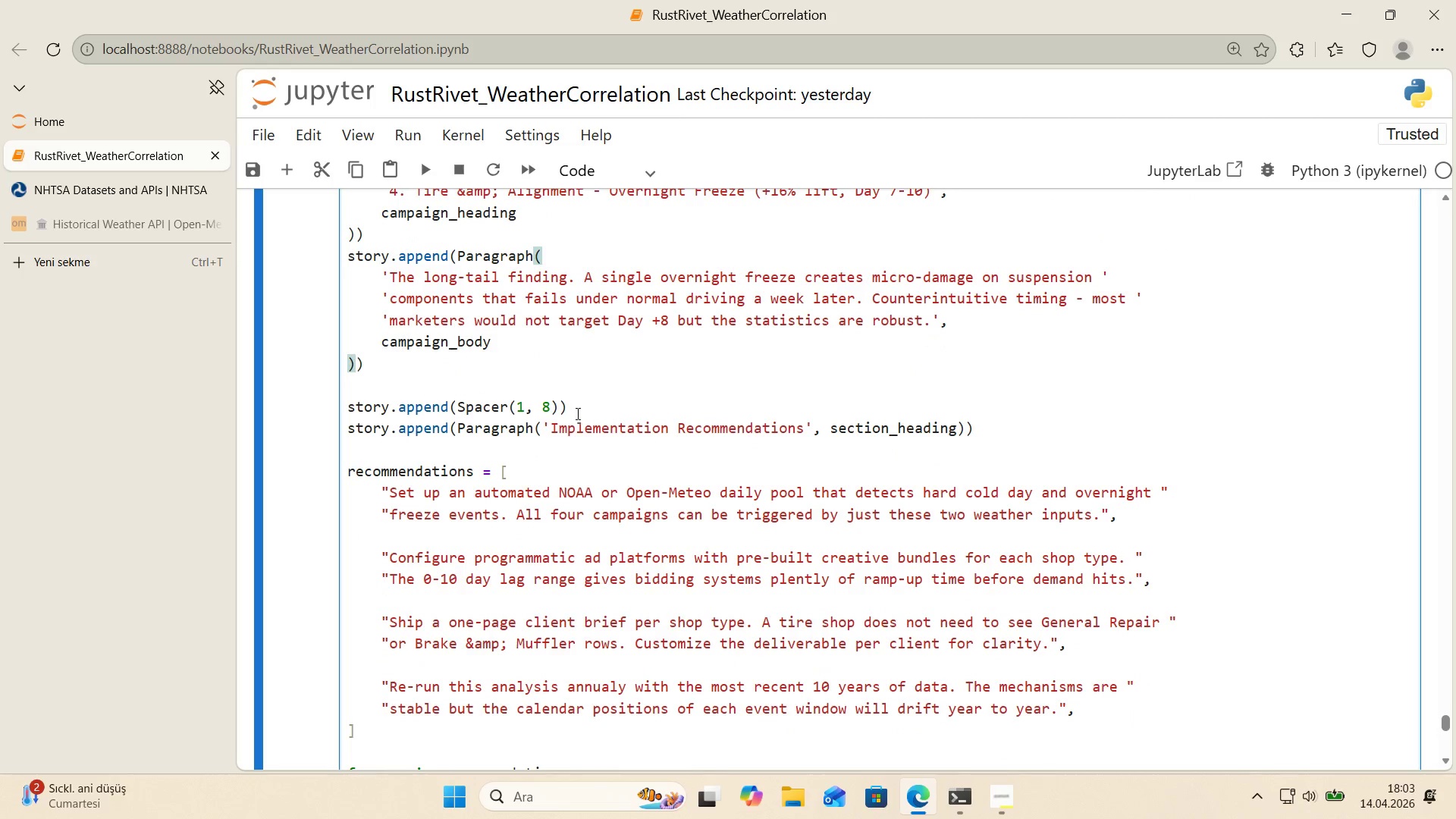 
left_click([572, 341])
 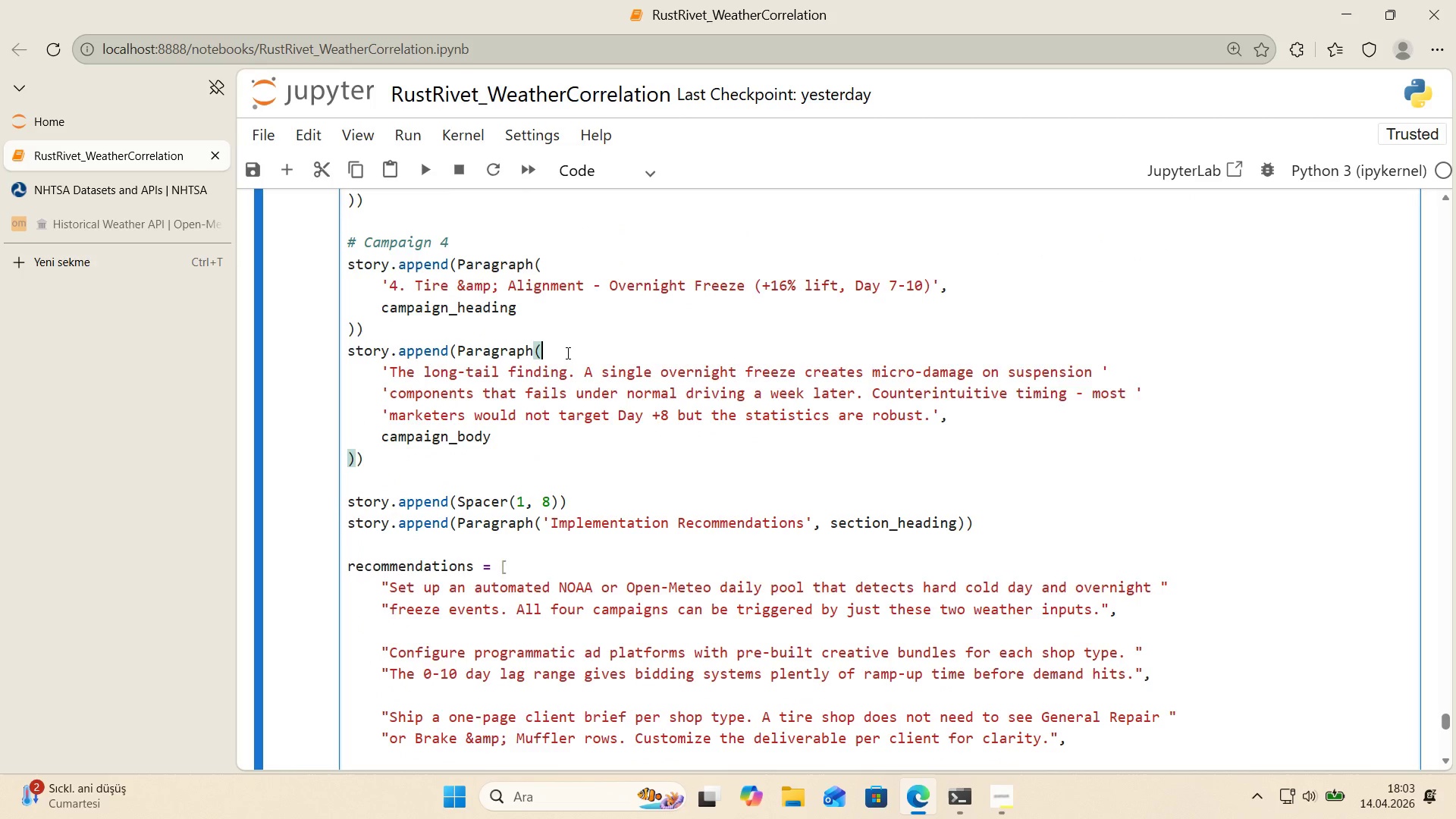 
left_click([582, 413])
 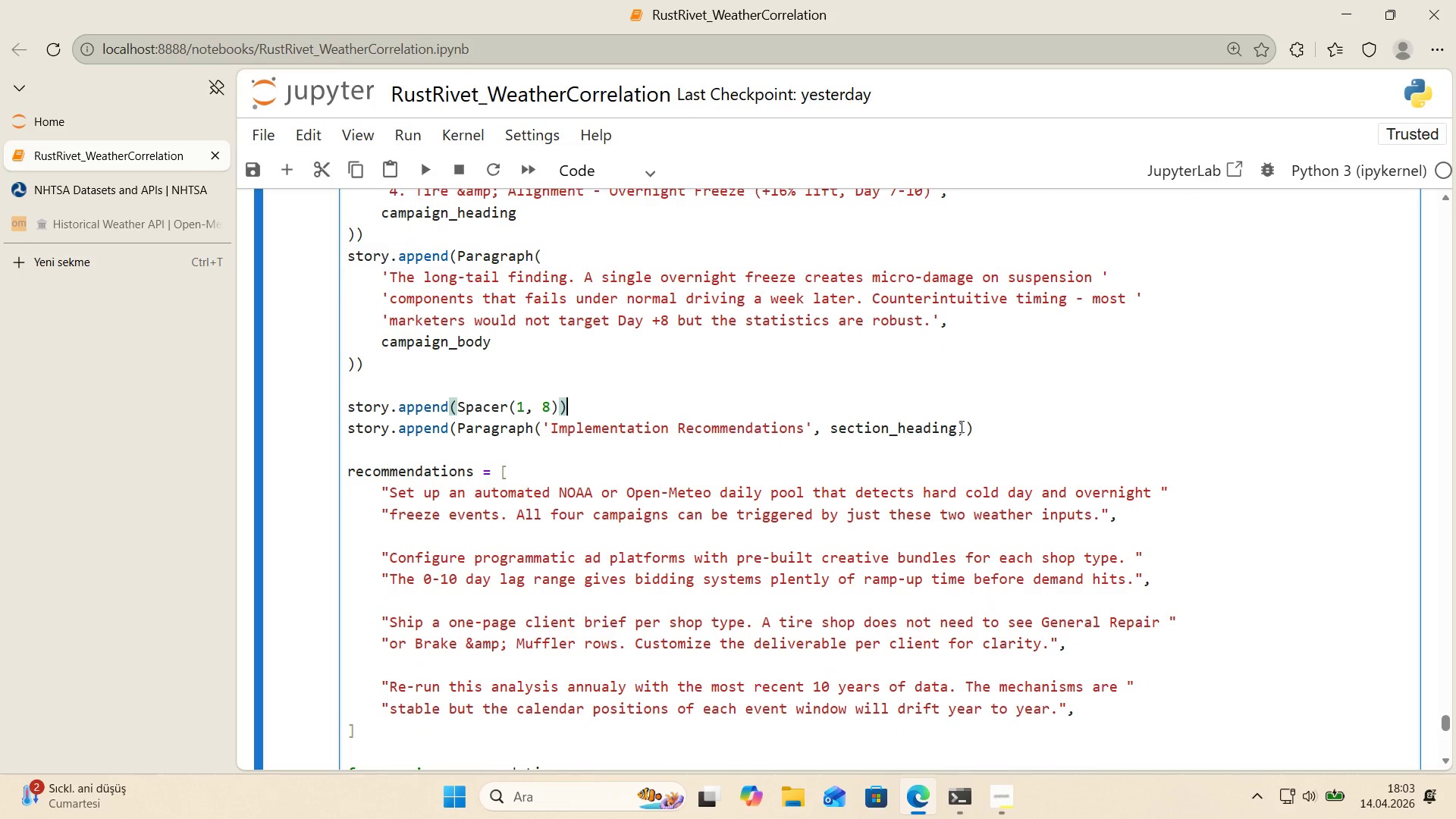 
left_click([1065, 434])
 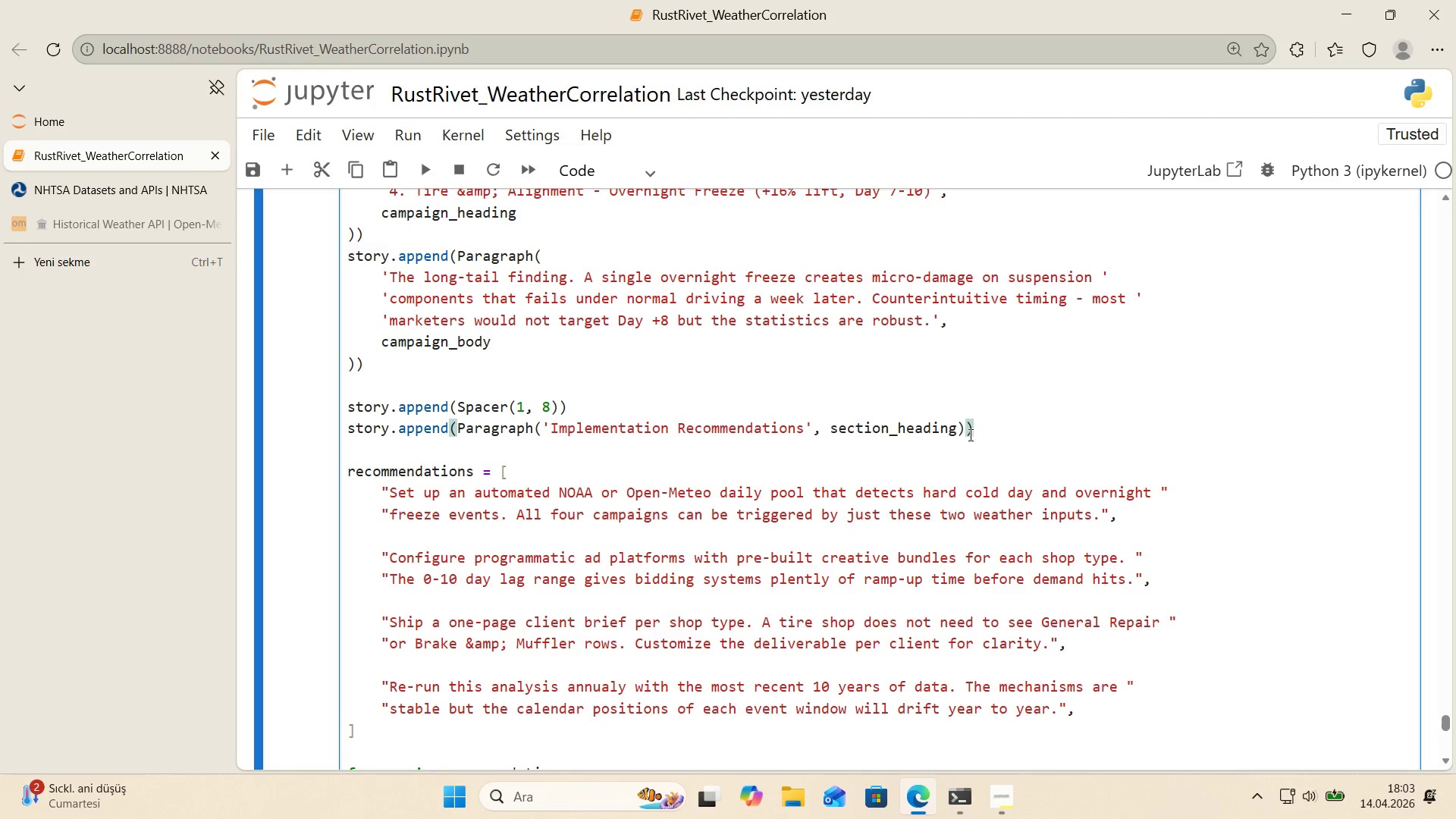 
left_click([962, 434])
 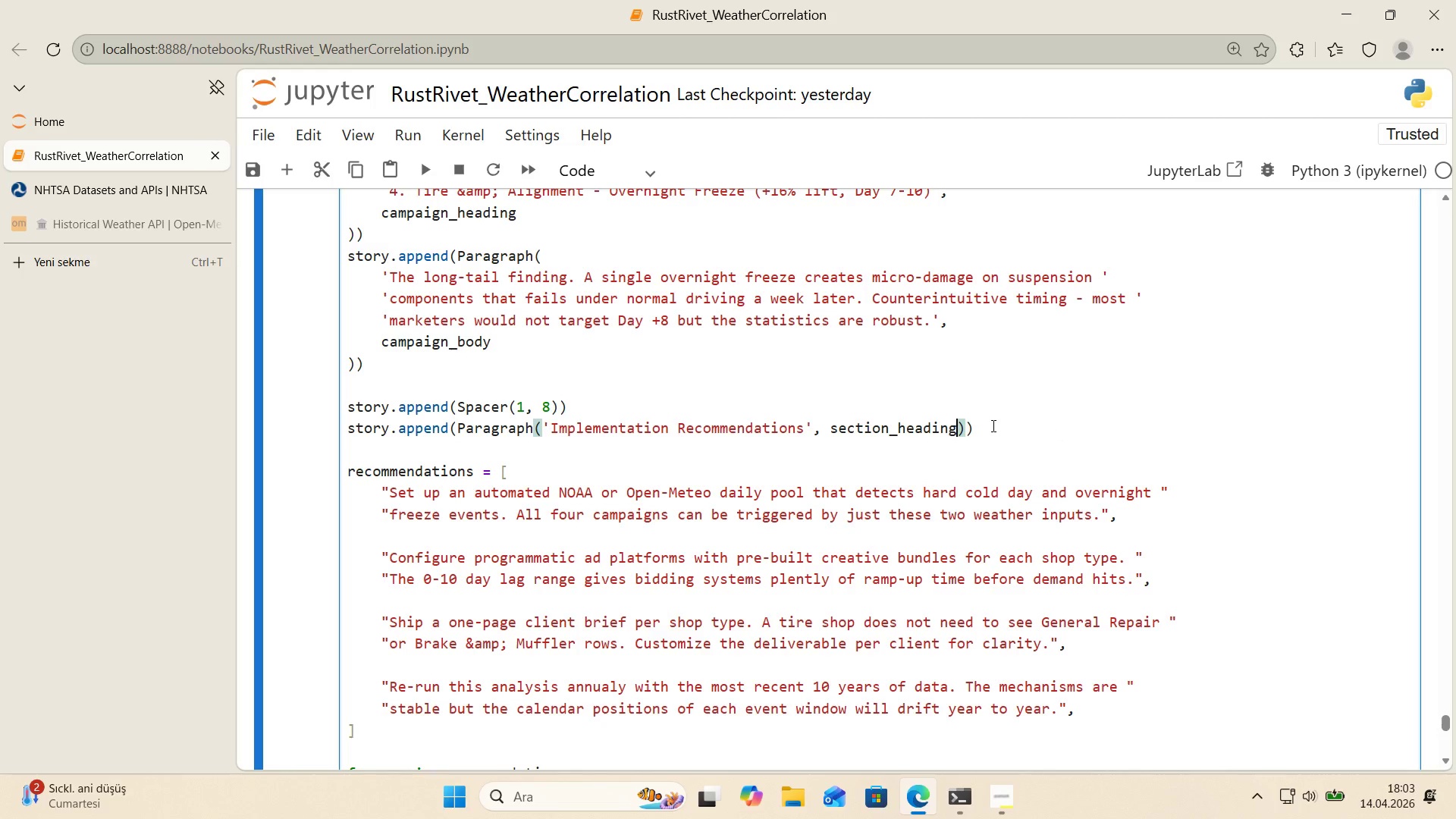 
scroll: coordinate [992, 425], scroll_direction: up, amount: 8.0
 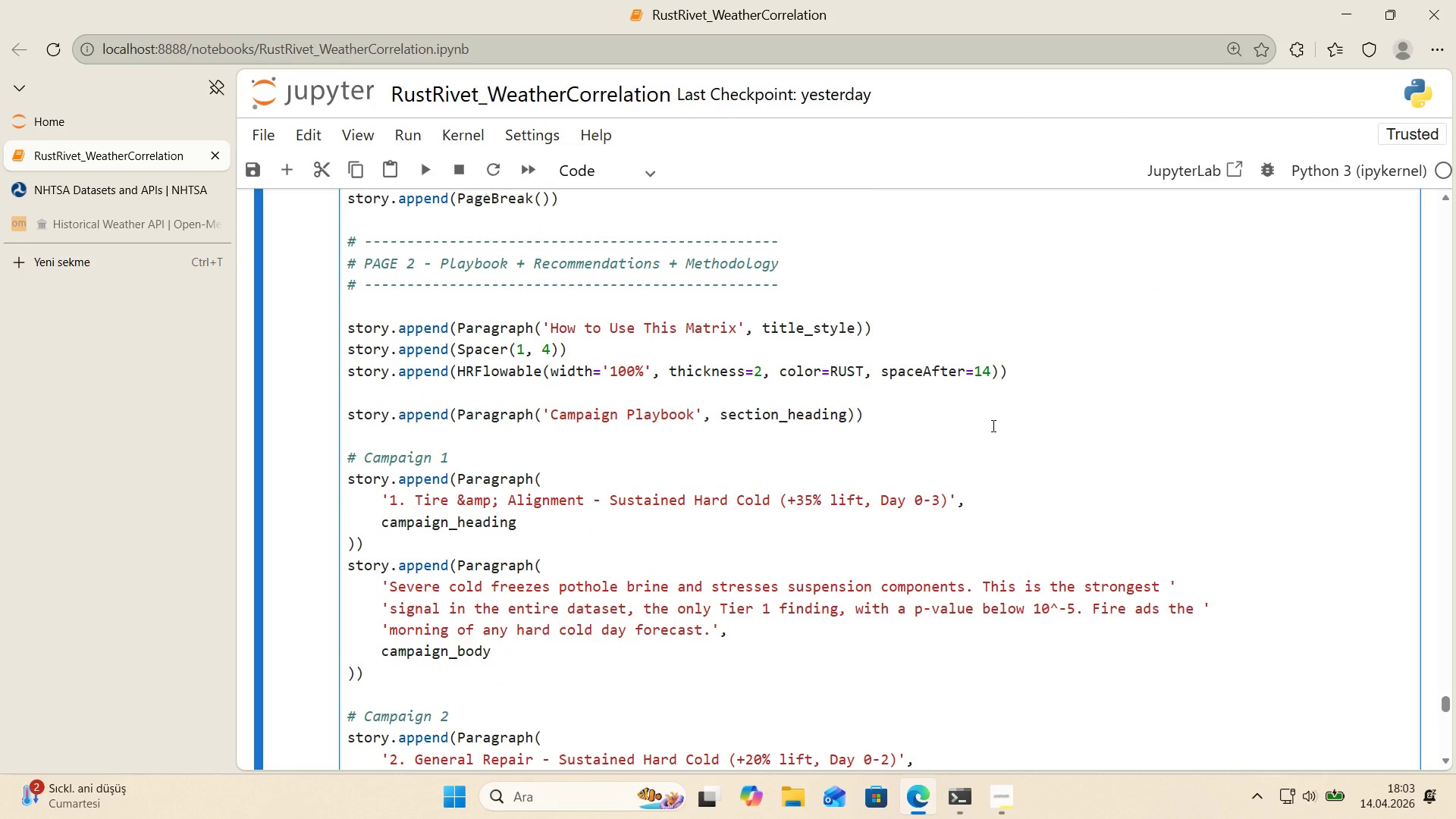 
scroll: coordinate [992, 425], scroll_direction: none, amount: 0.0
 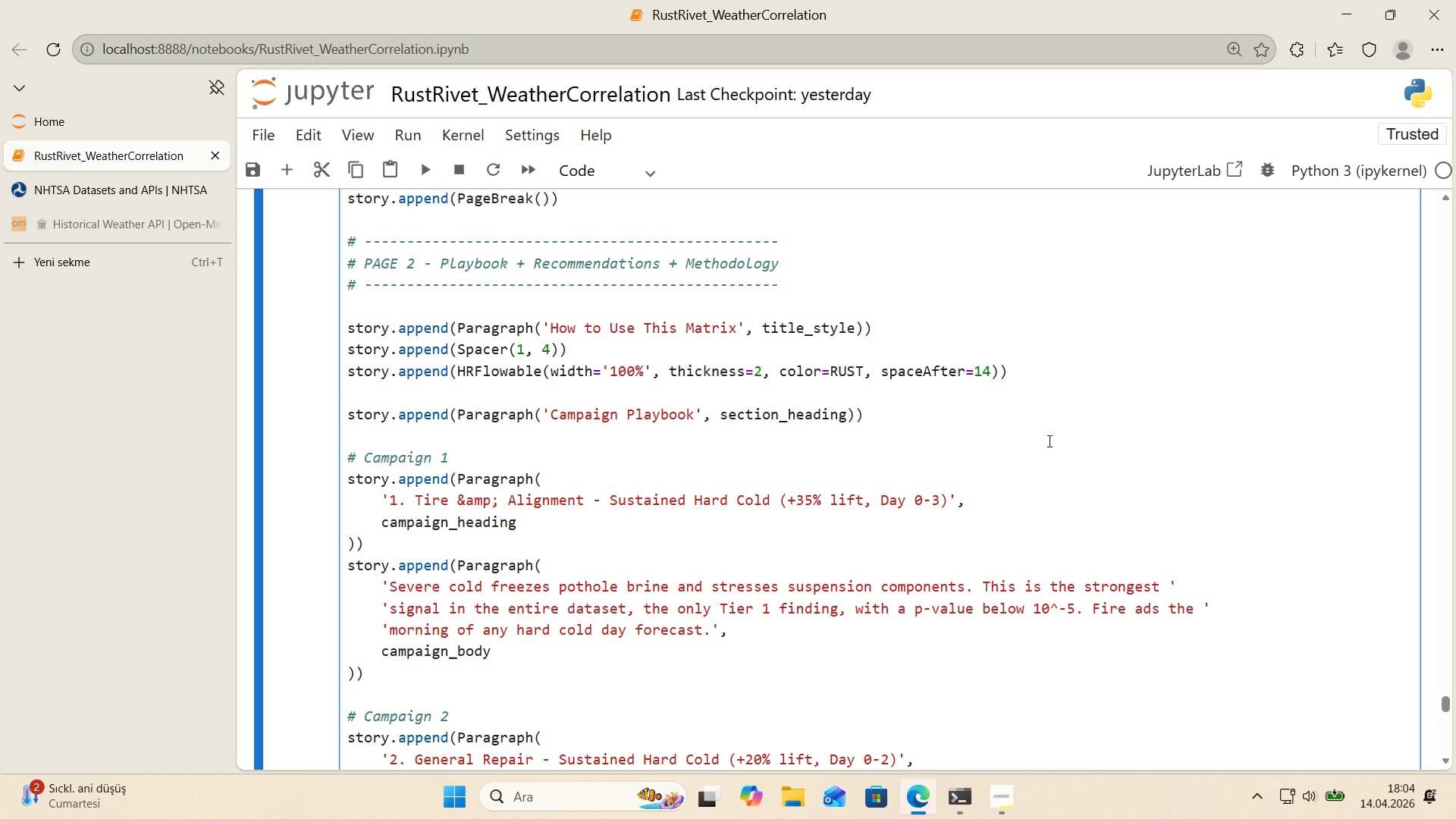 
wait(25.11)
 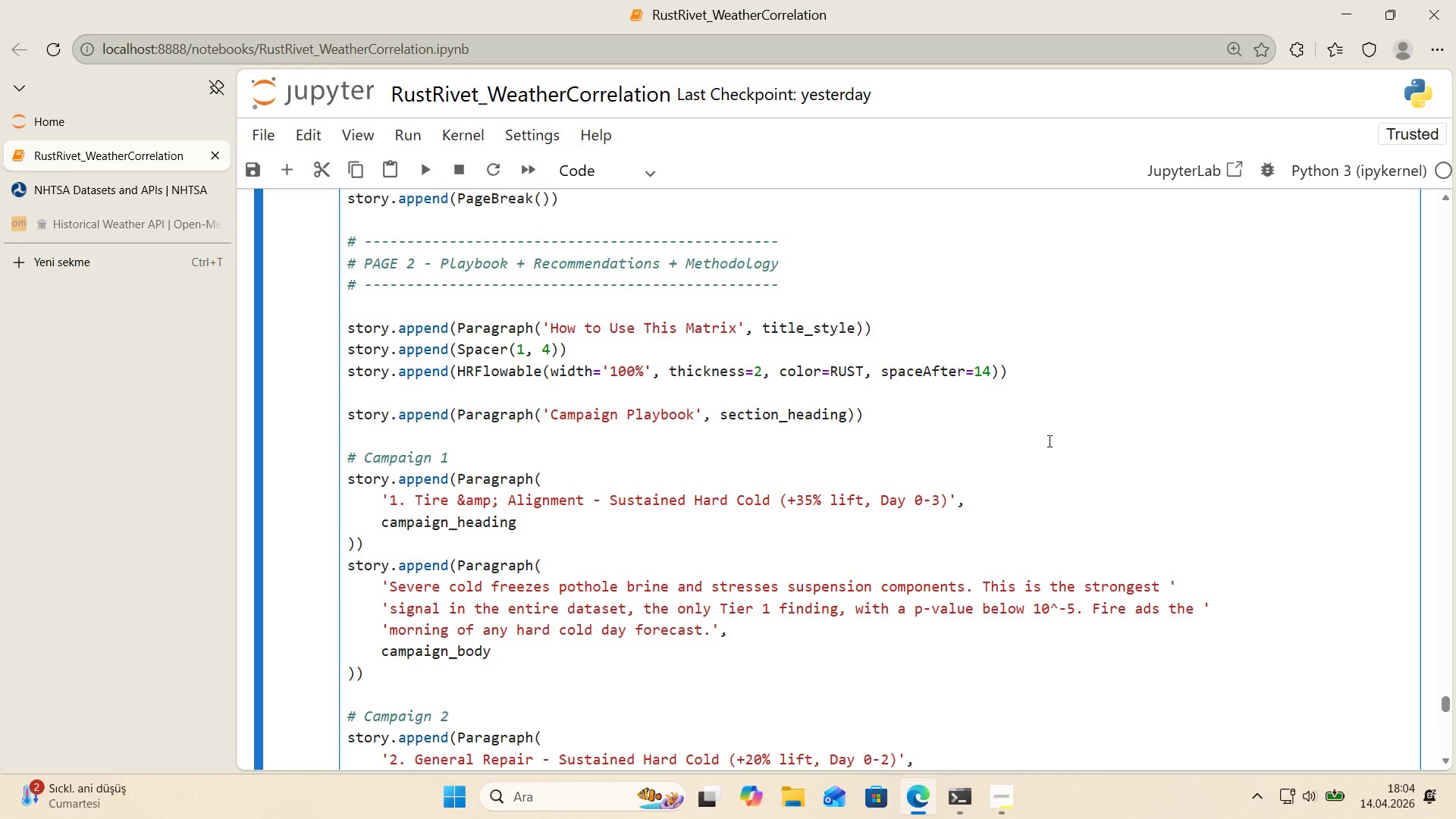 
scroll: coordinate [1003, 410], scroll_direction: down, amount: 5.0
 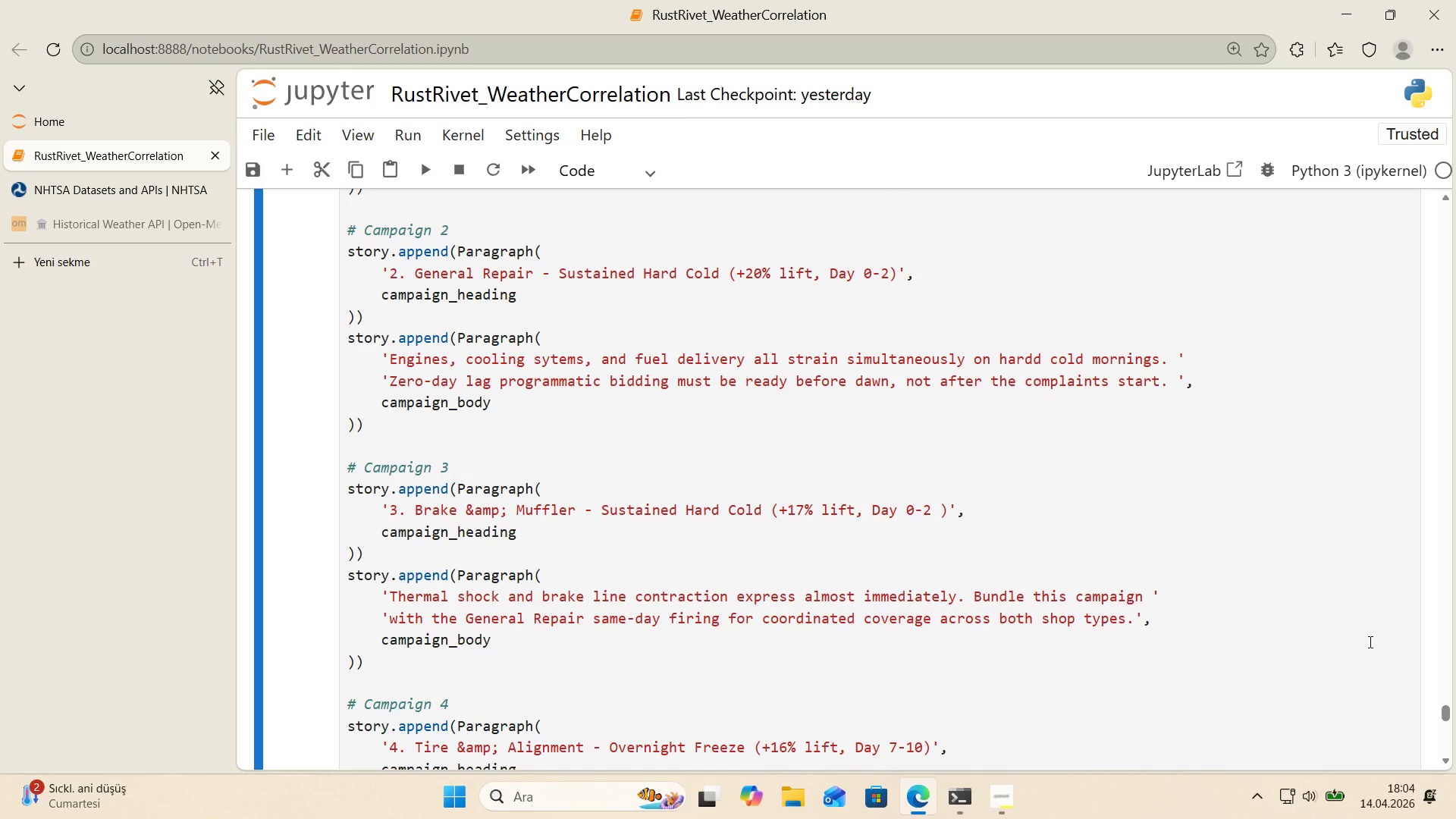 
wait(15.7)
 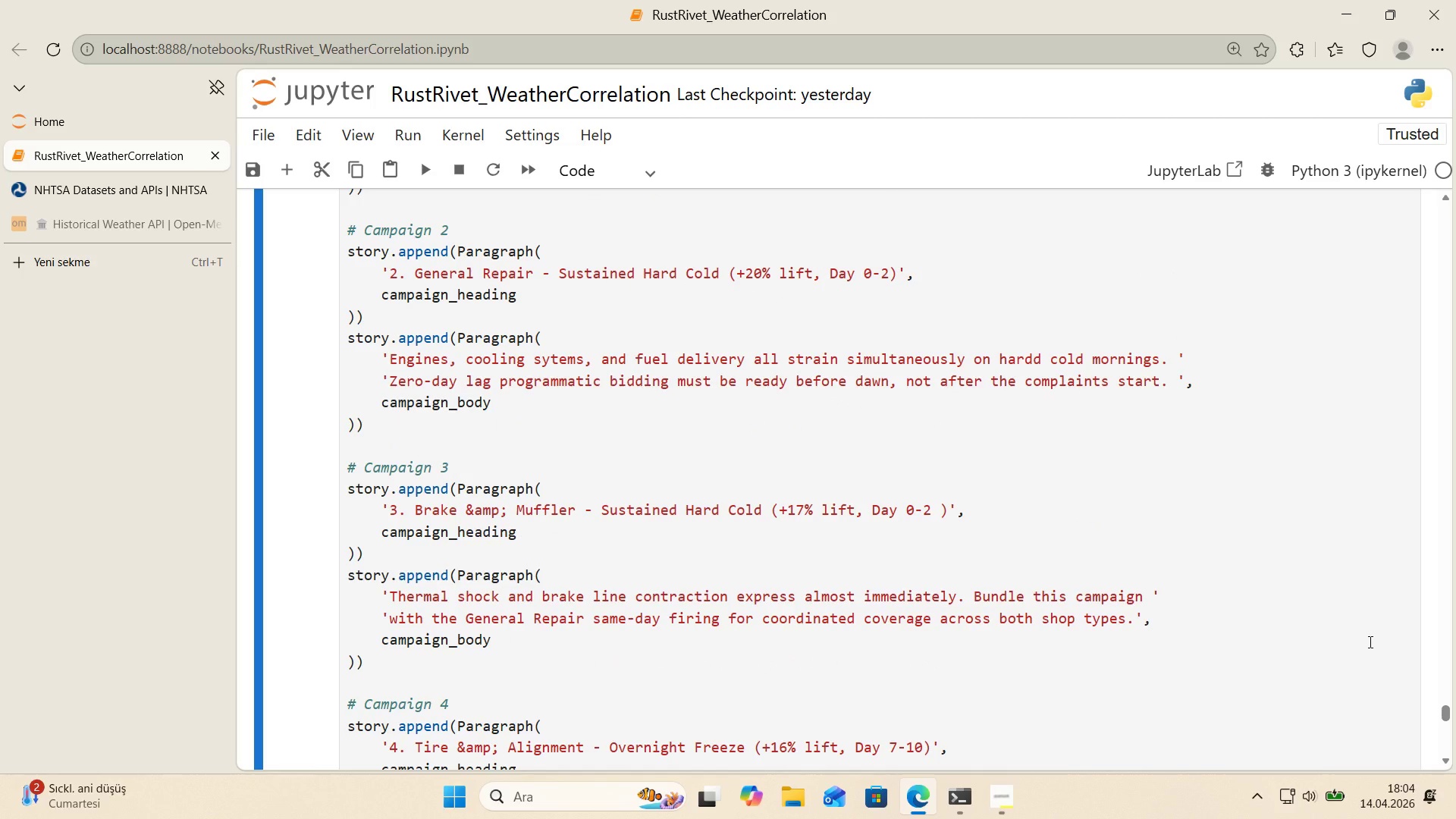 
scroll: coordinate [1360, 640], scroll_direction: down, amount: 5.0
 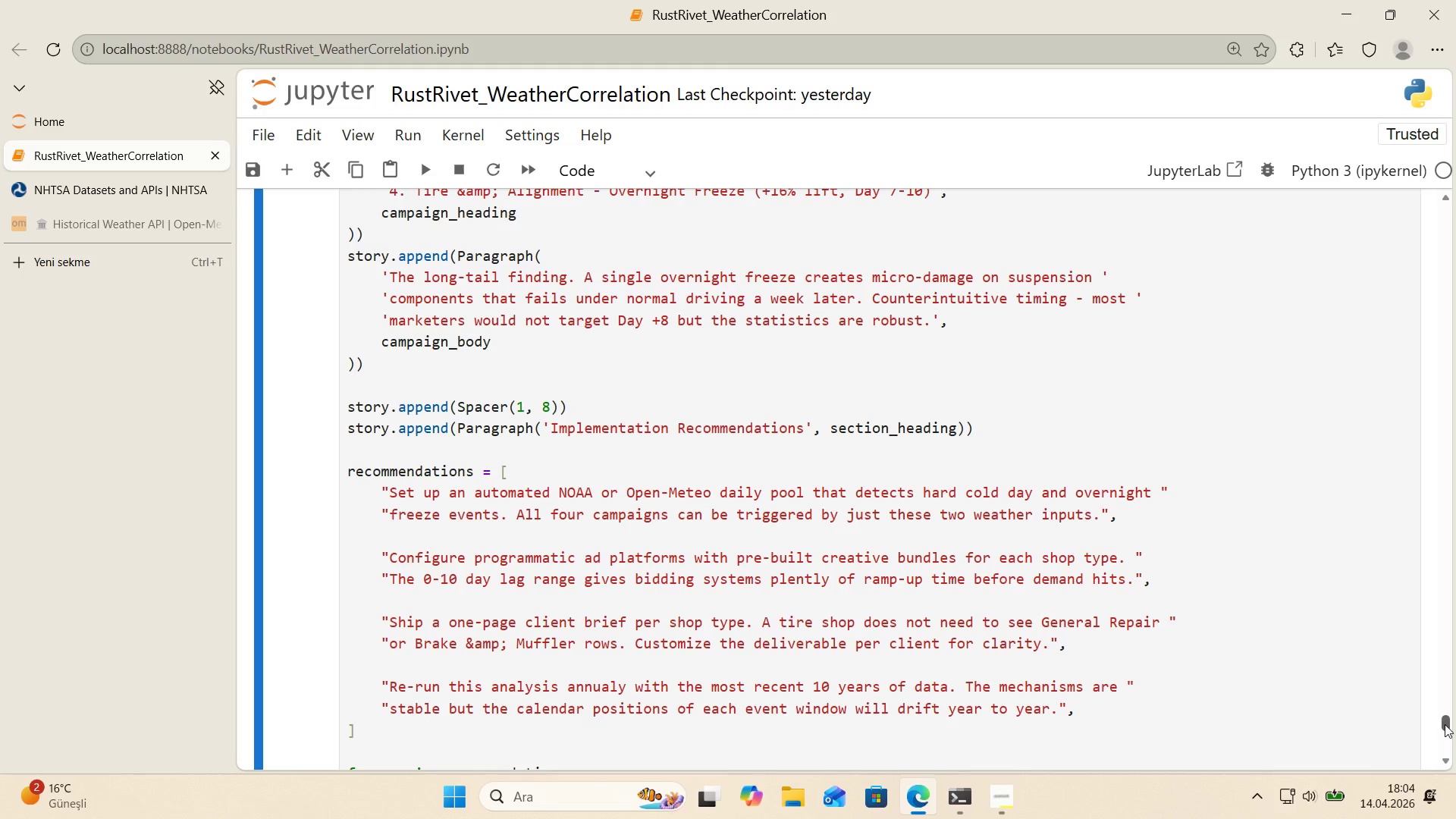 
left_click([1445, 723])
 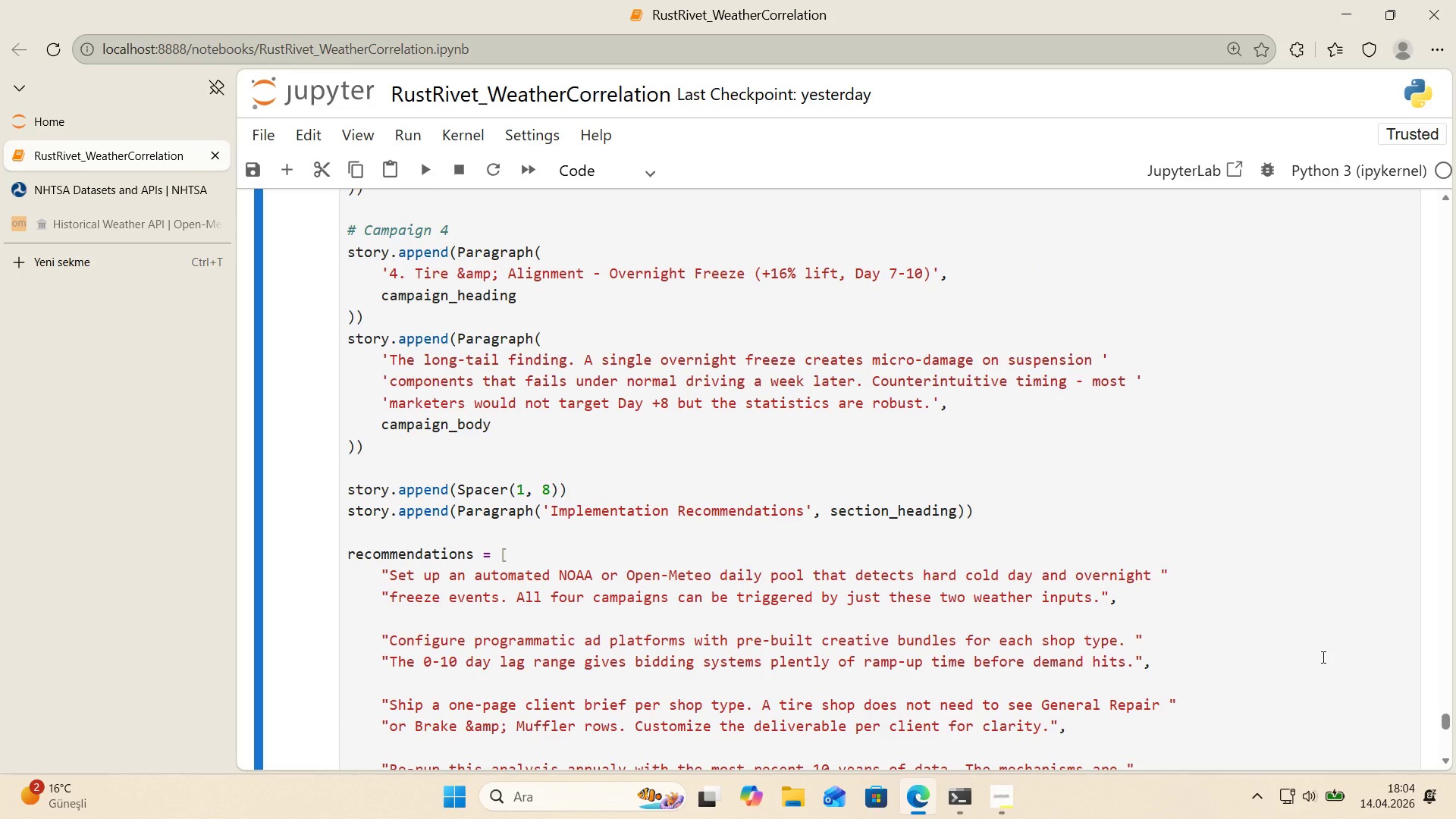 
wait(12.27)
 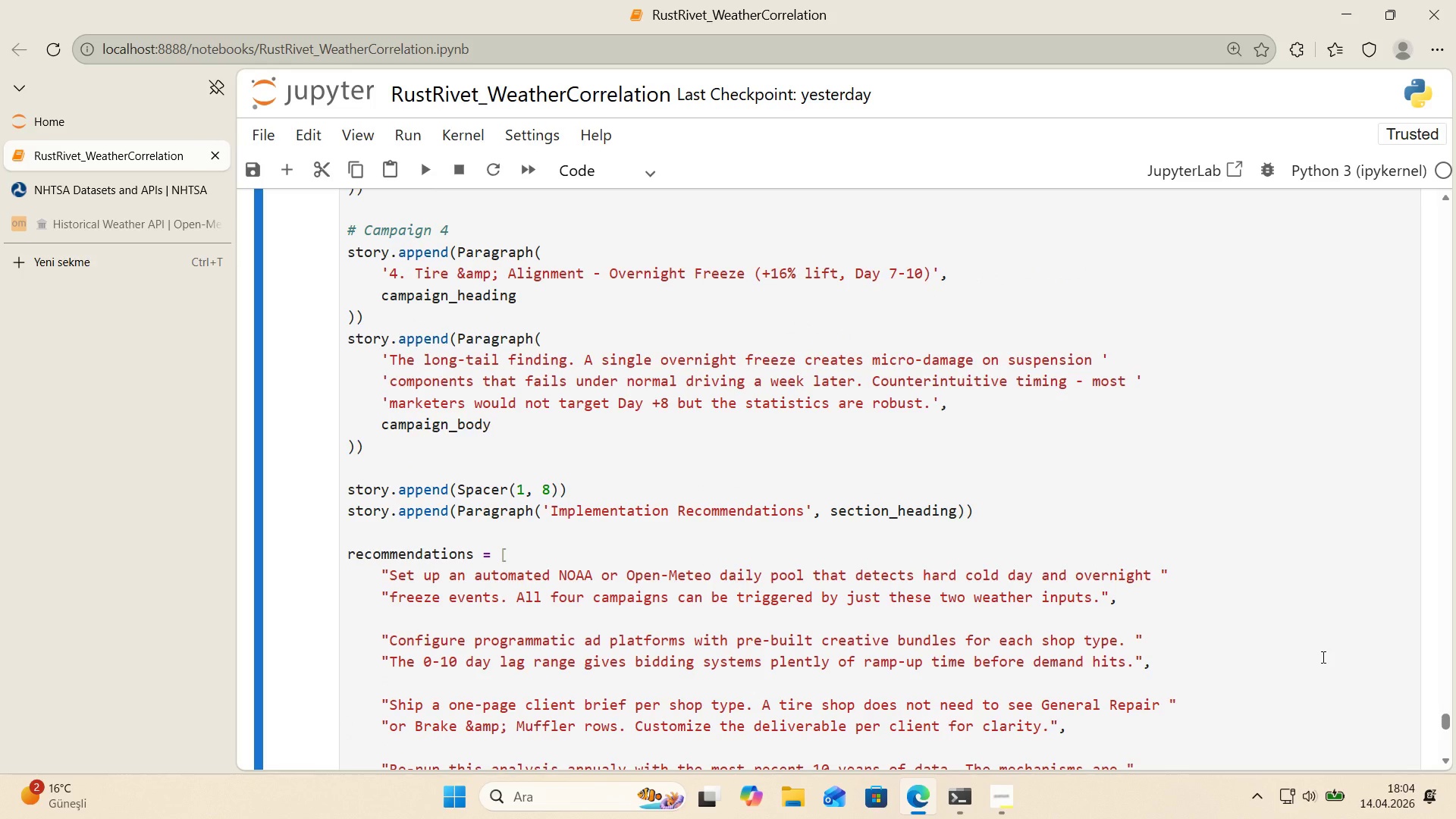 
scroll: coordinate [1326, 651], scroll_direction: down, amount: 2.0
 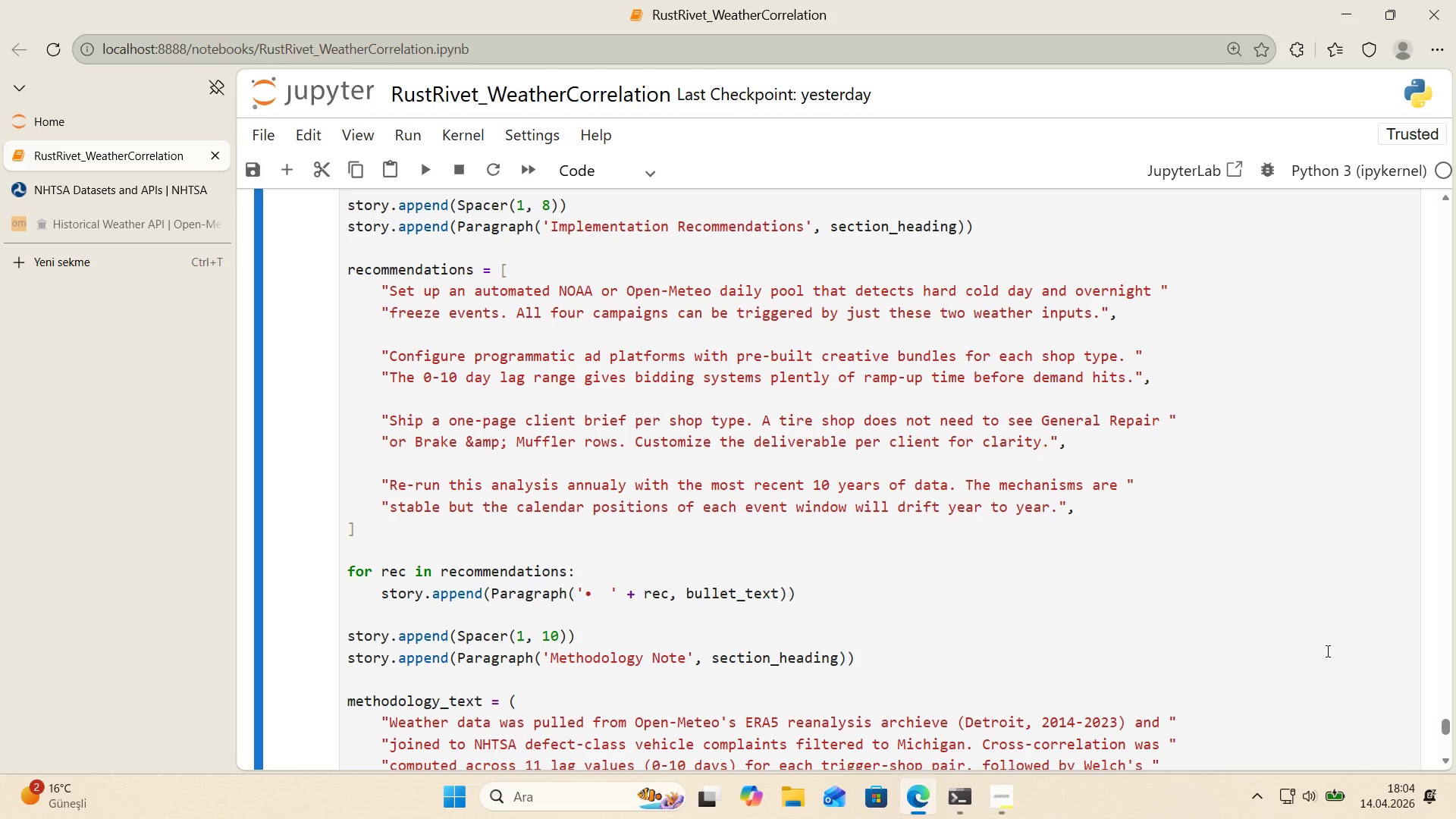 
wait(19.88)
 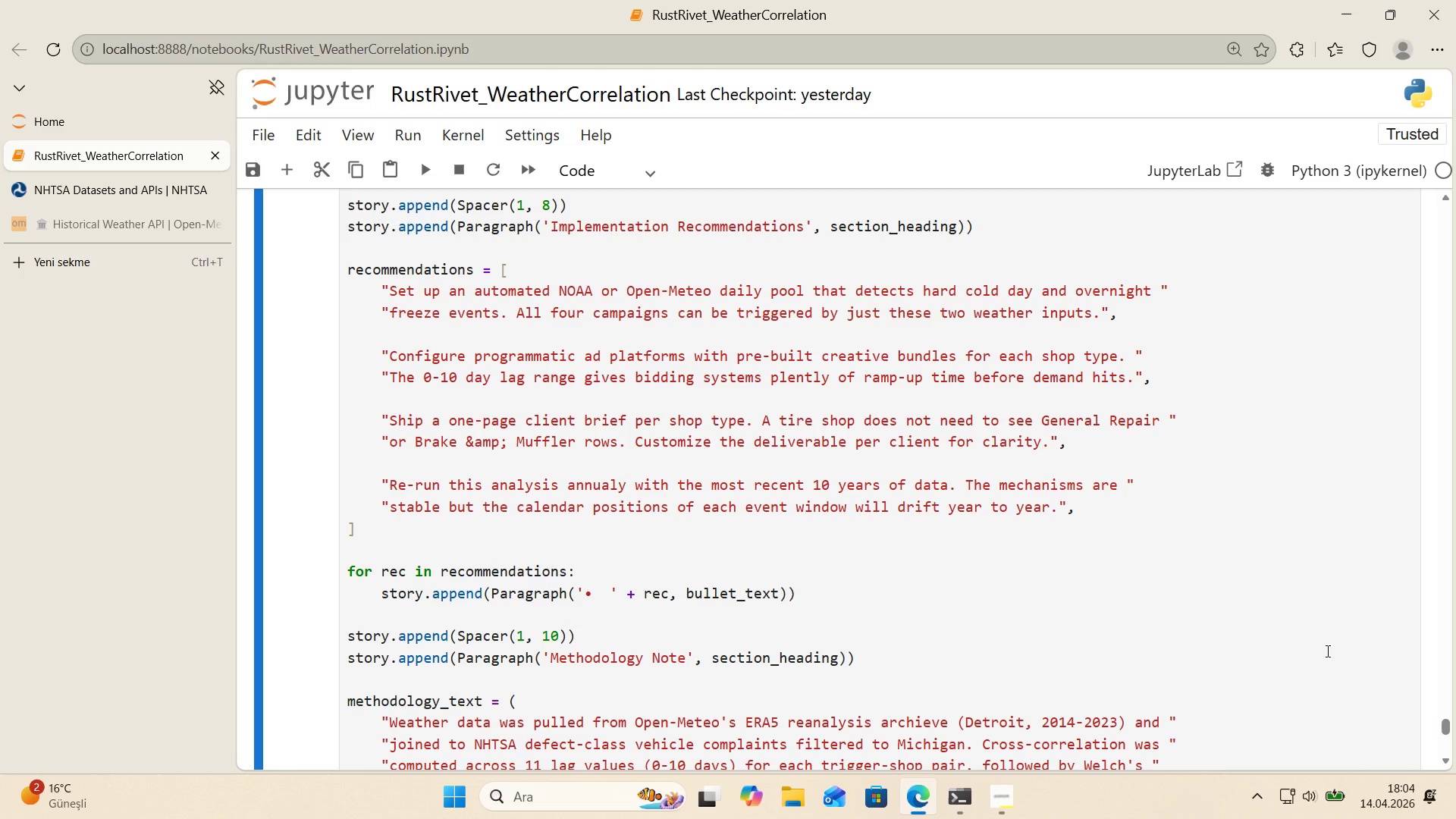 
scroll: coordinate [1273, 595], scroll_direction: down, amount: 11.0
 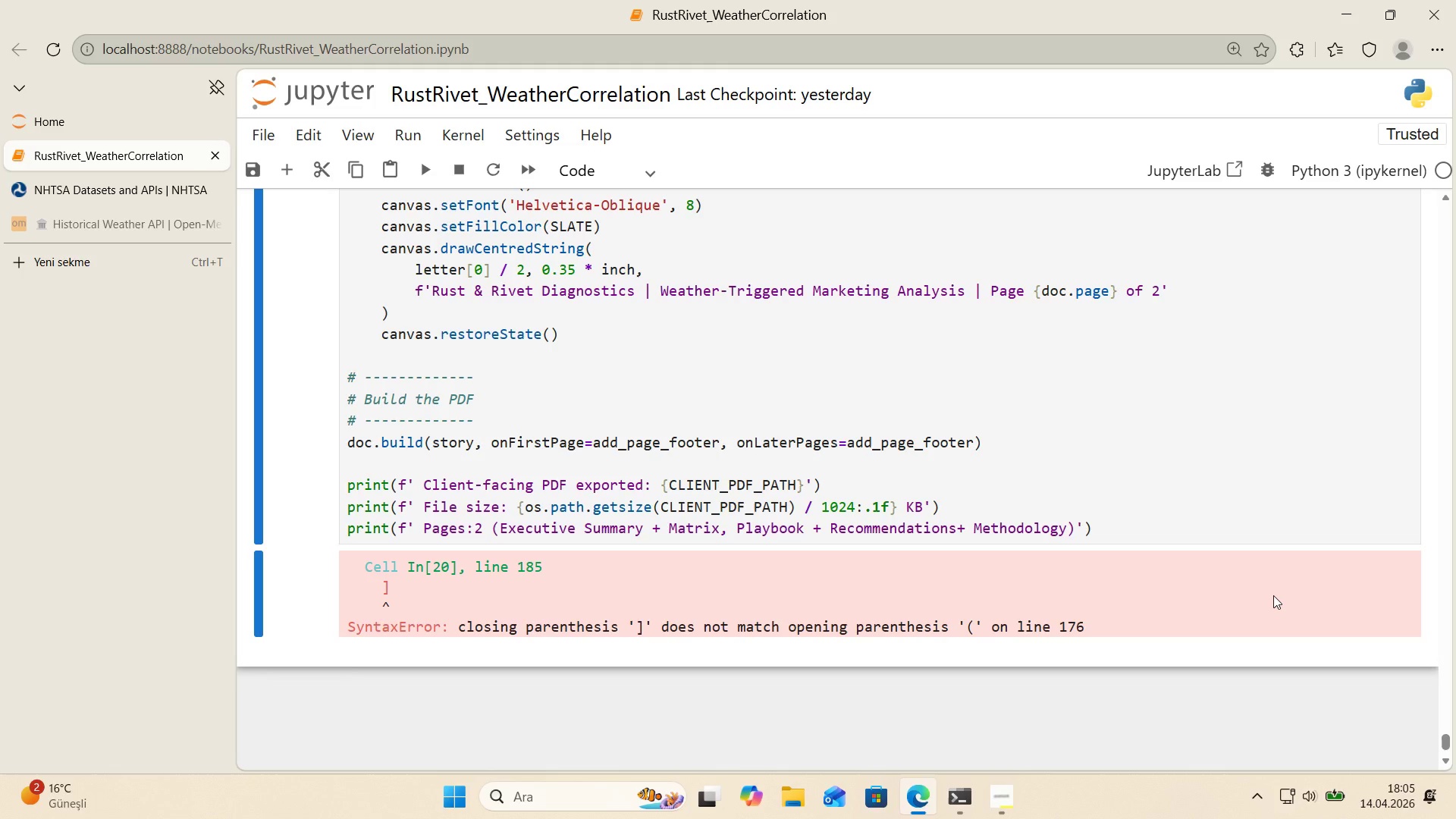 
wait(35.5)
 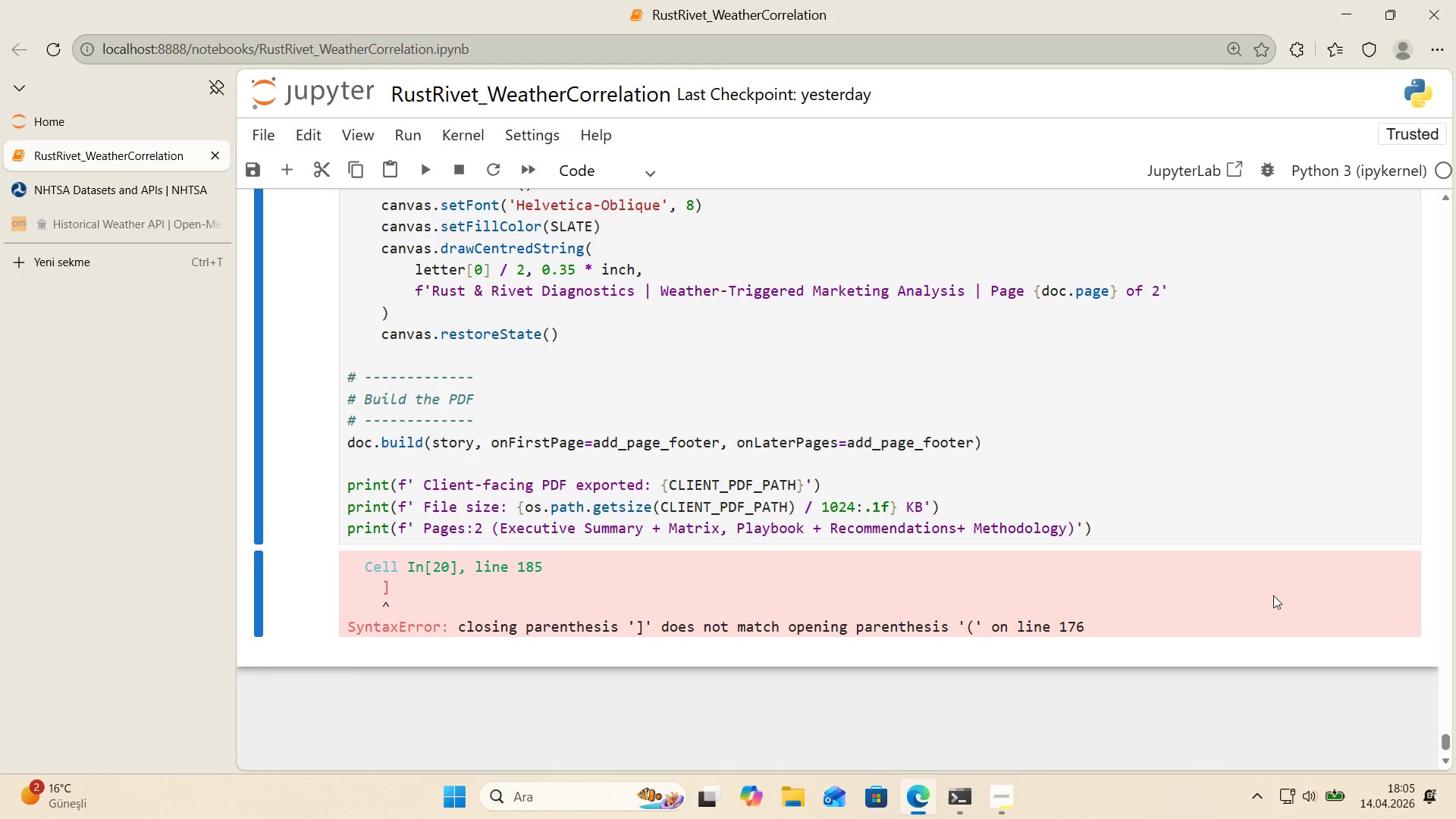 
scroll: coordinate [1114, 540], scroll_direction: up, amount: 1.0
 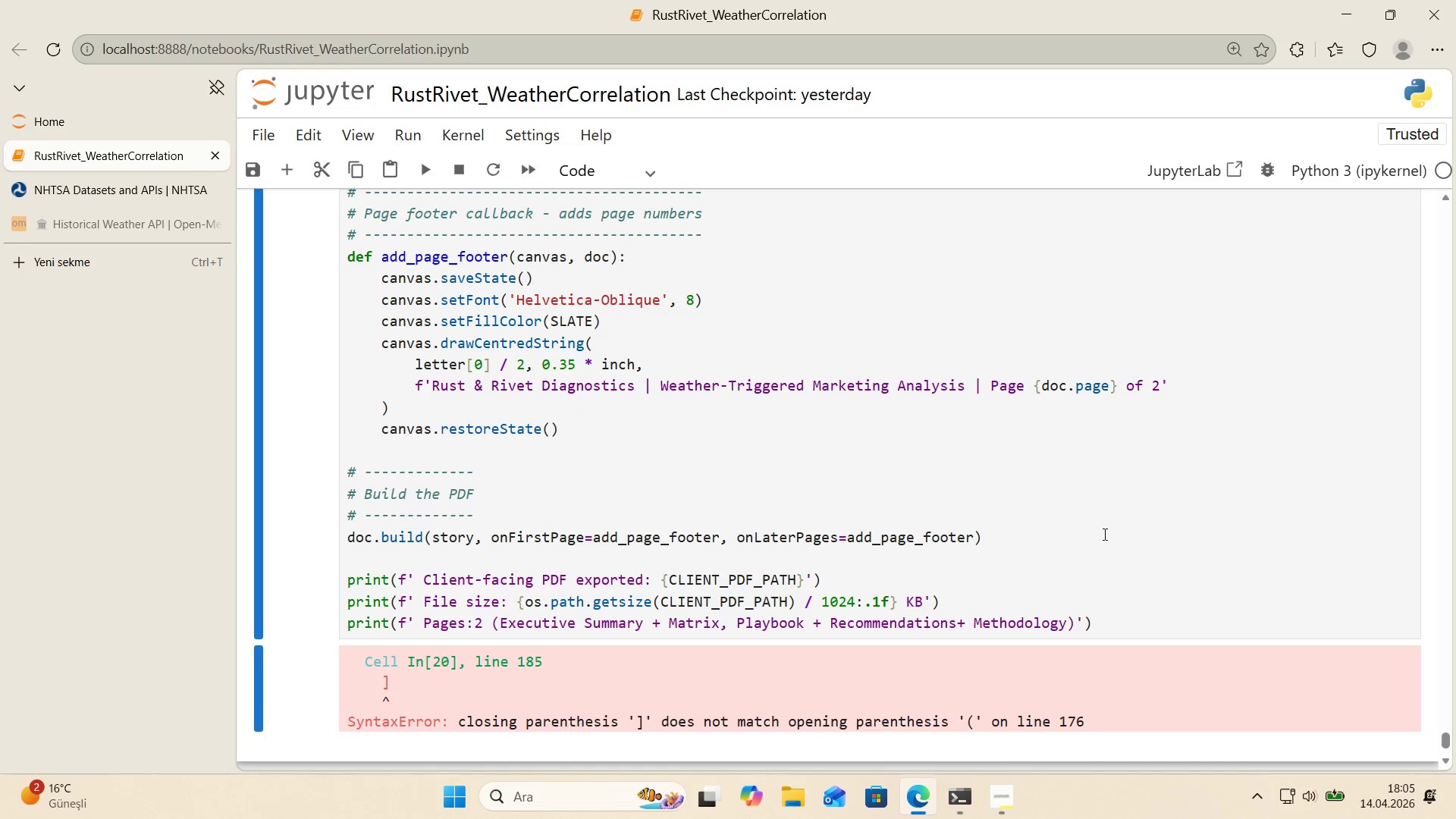 
wait(5.52)
 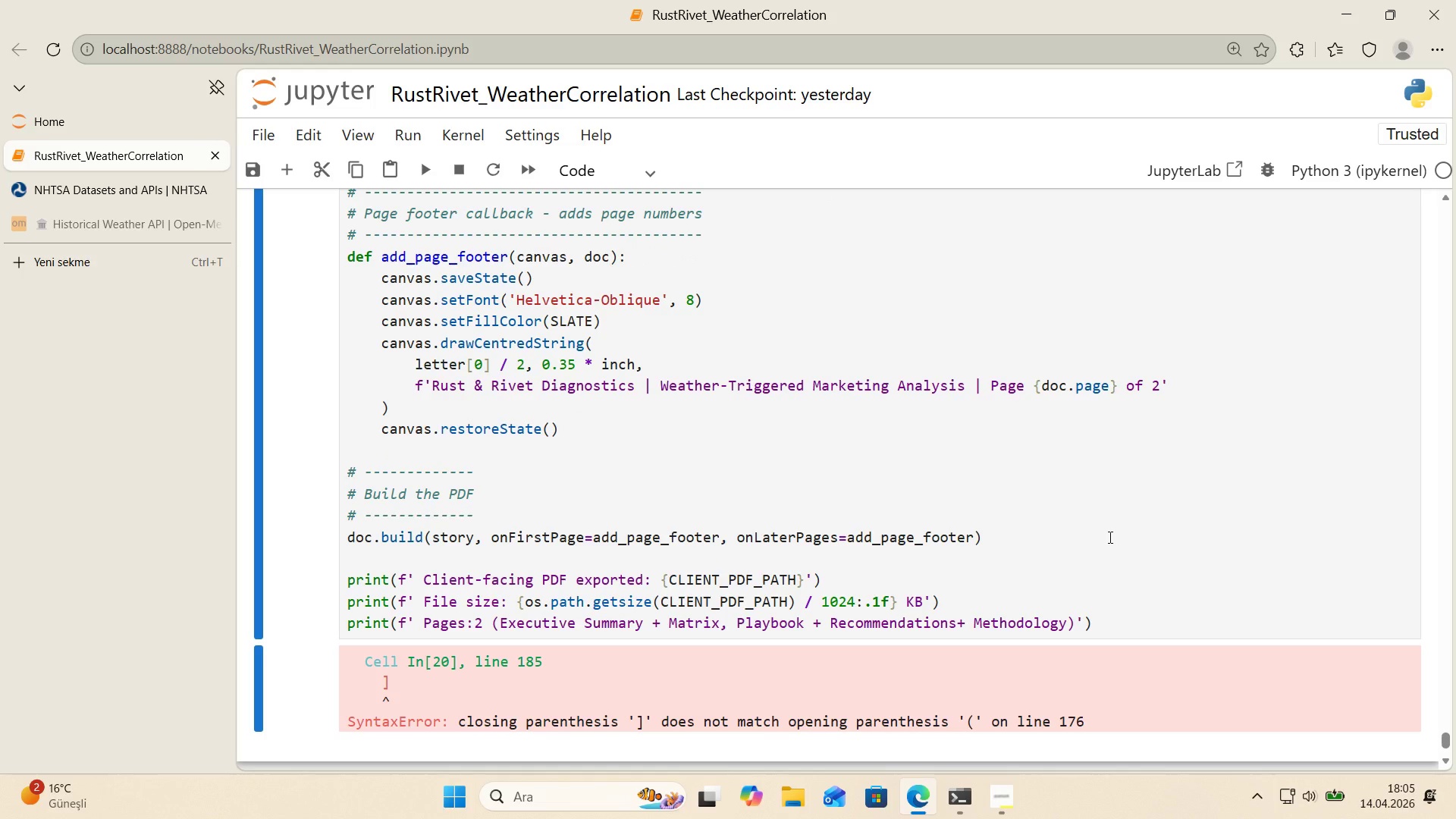 
scroll: coordinate [1096, 531], scroll_direction: up, amount: 8.0
 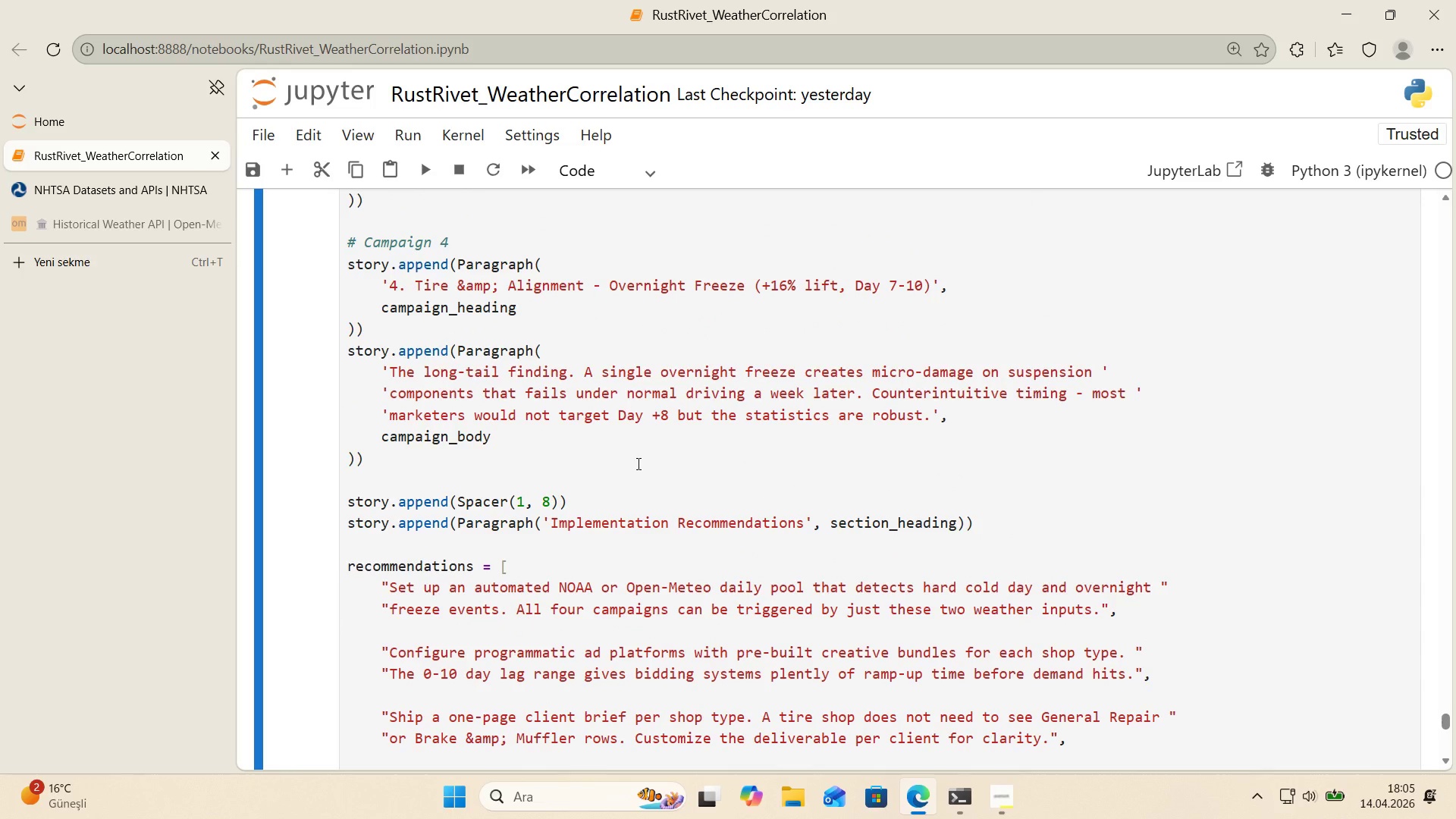 
double_click([598, 504])
 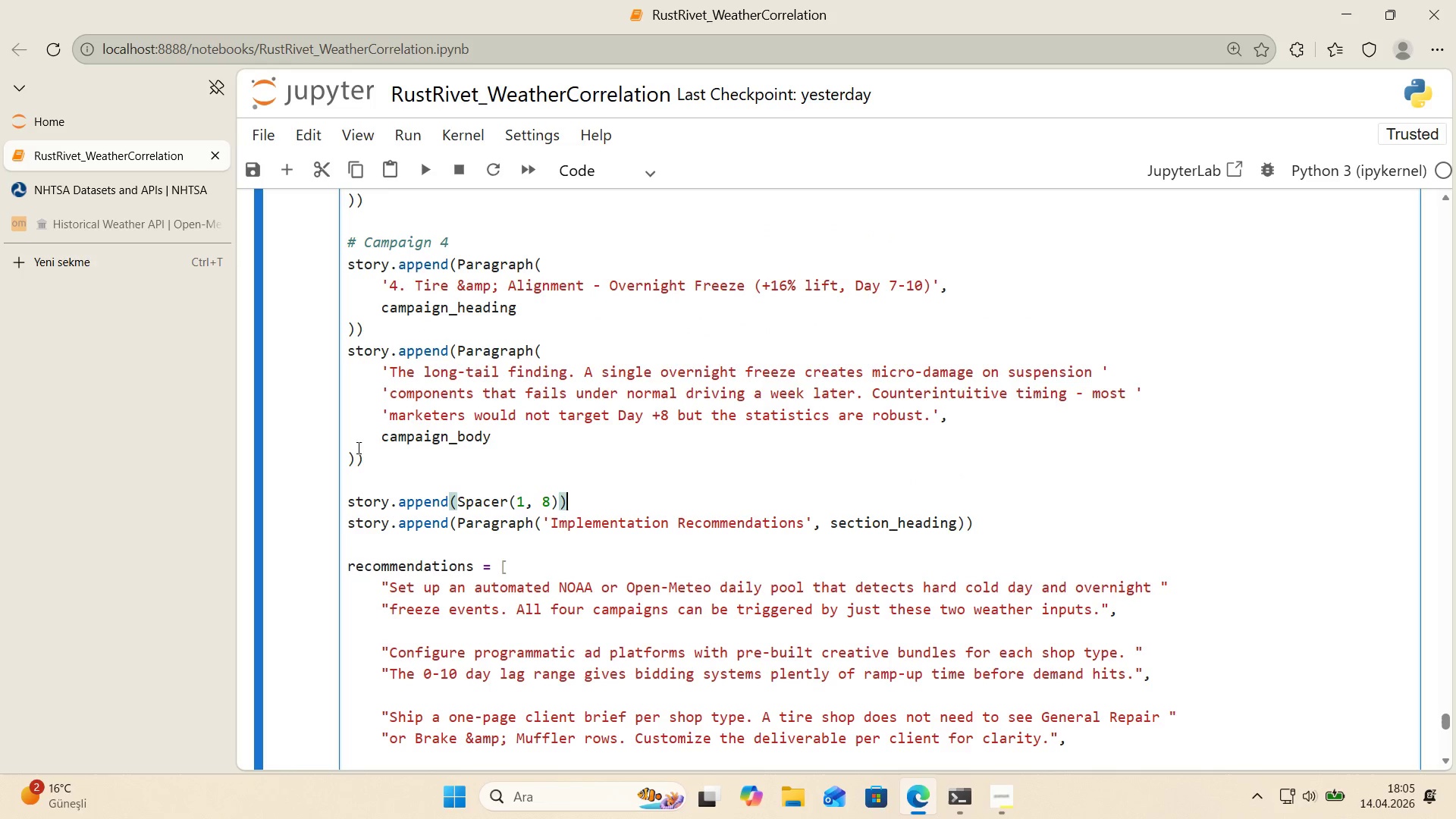 
left_click([356, 455])
 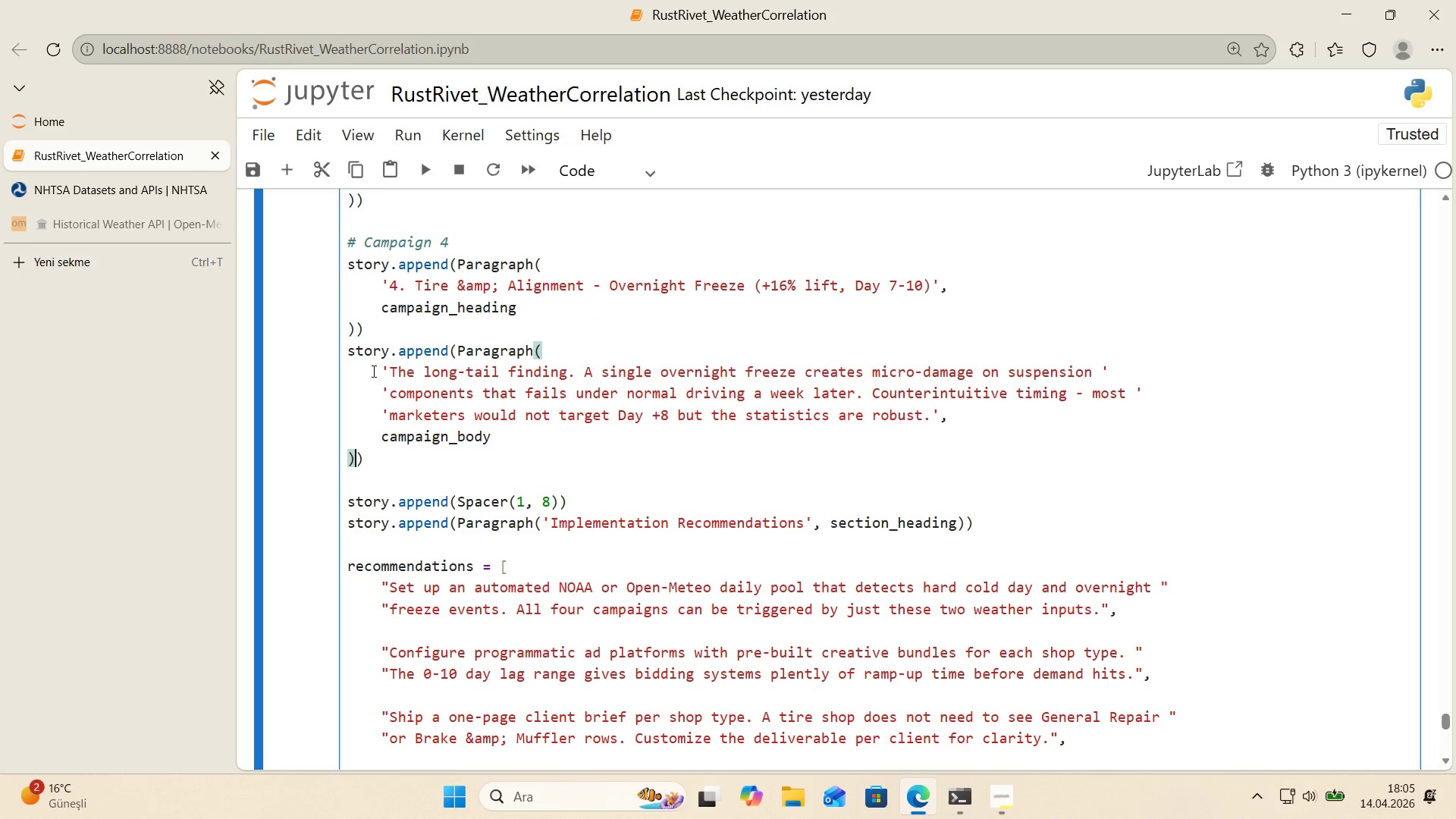 
left_click([353, 350])
 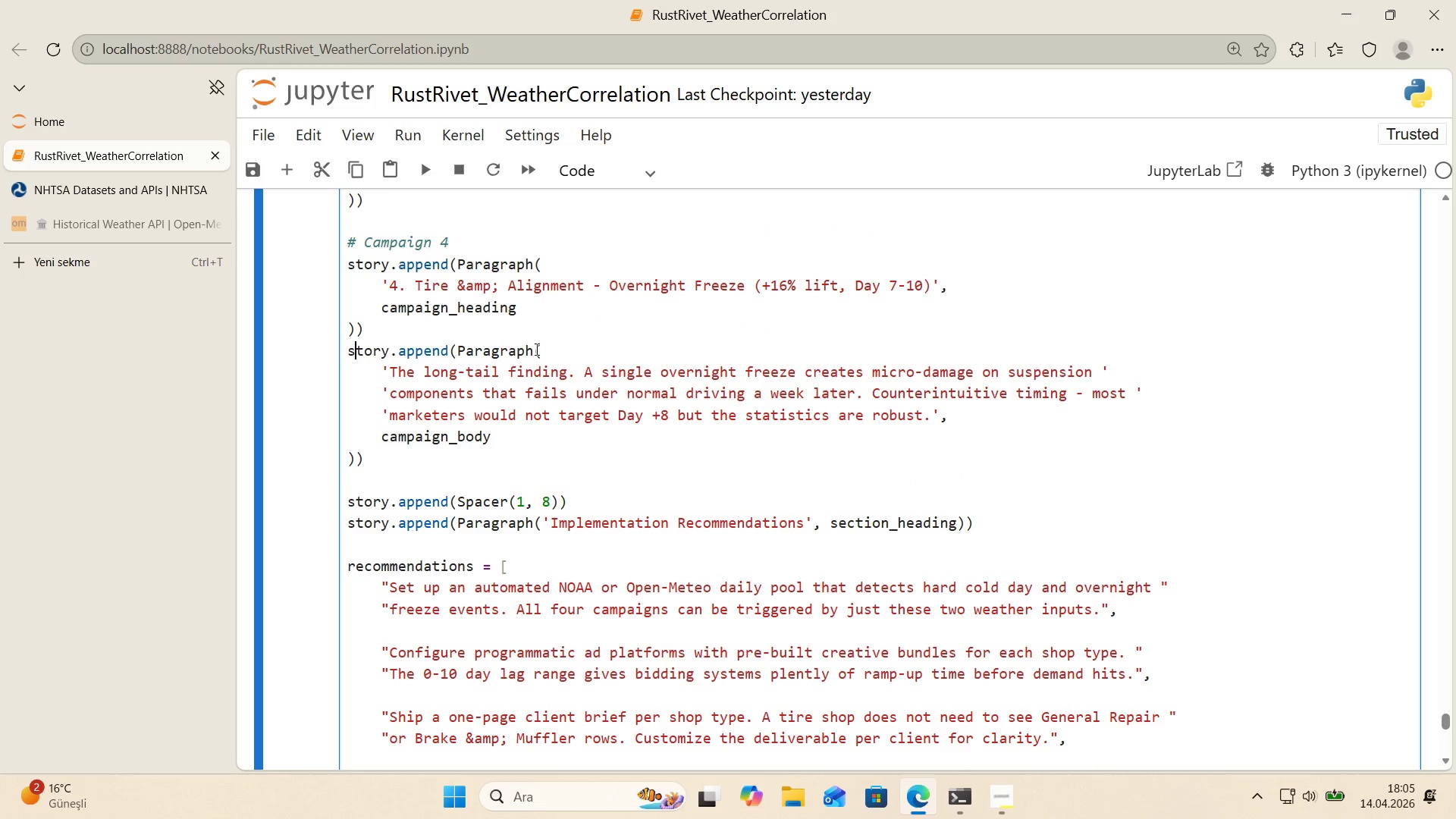 
left_click([544, 349])
 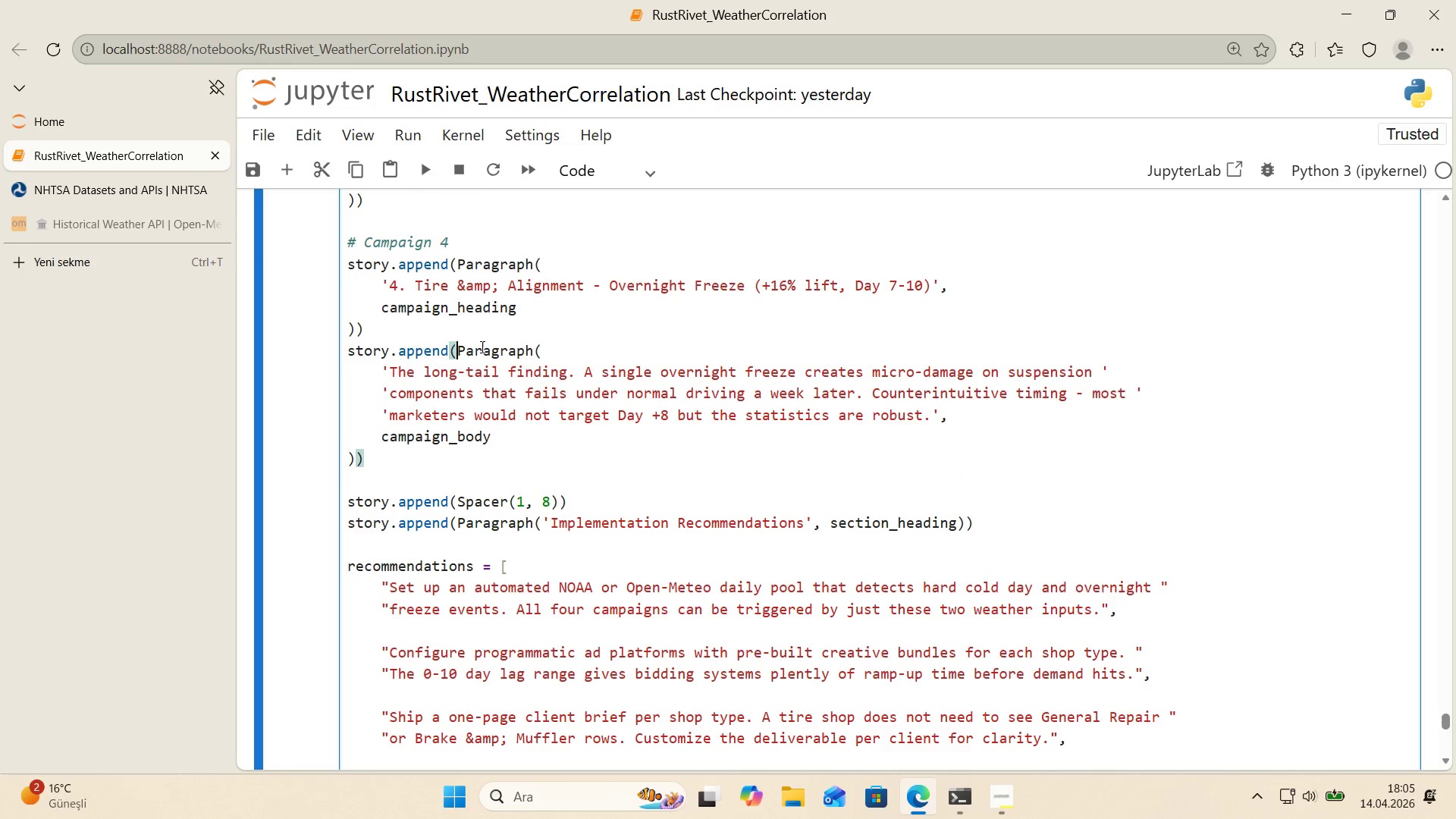 
scroll: coordinate [587, 345], scroll_direction: up, amount: 5.0
 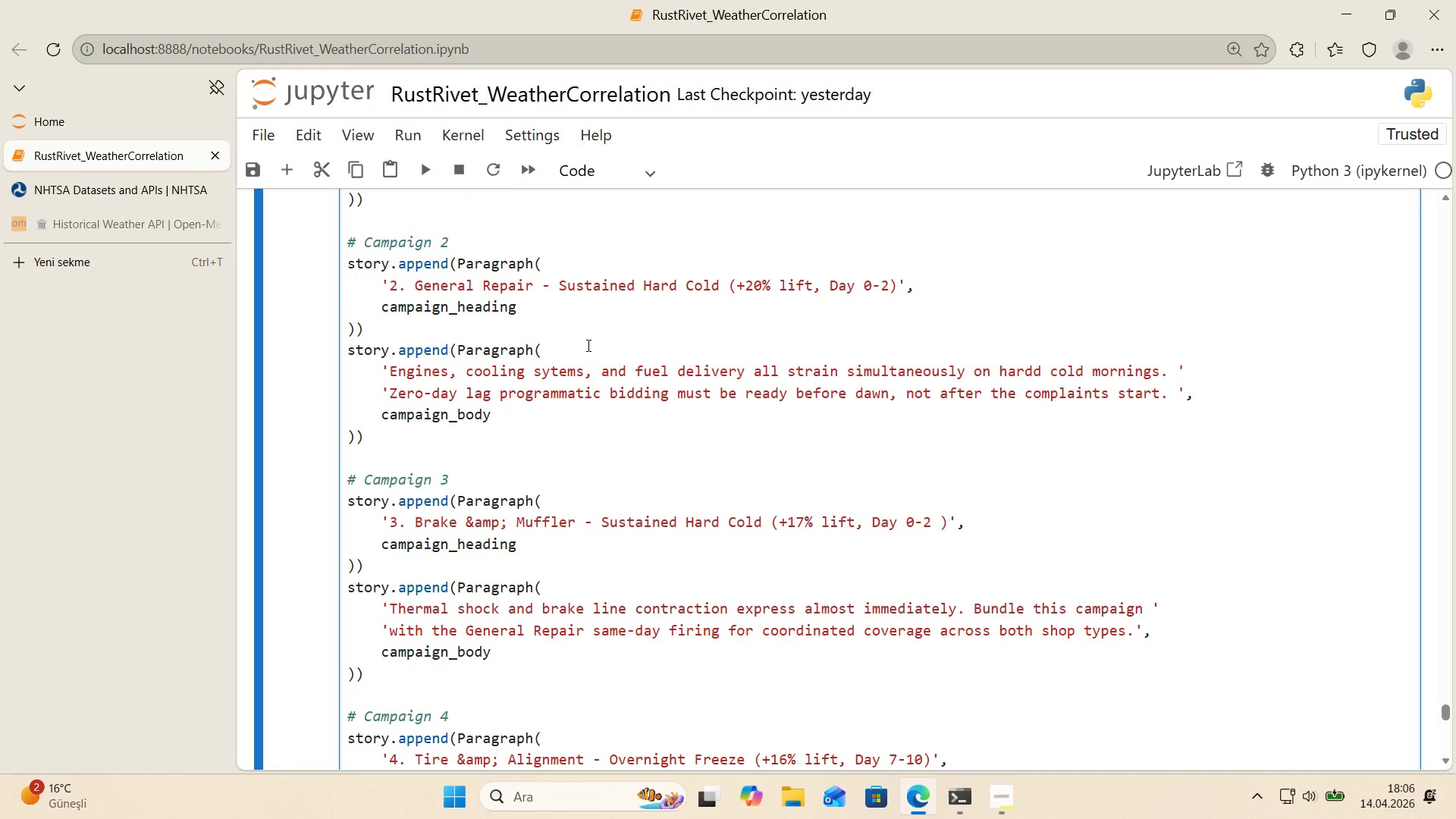 
scroll: coordinate [587, 345], scroll_direction: up, amount: 3.0
 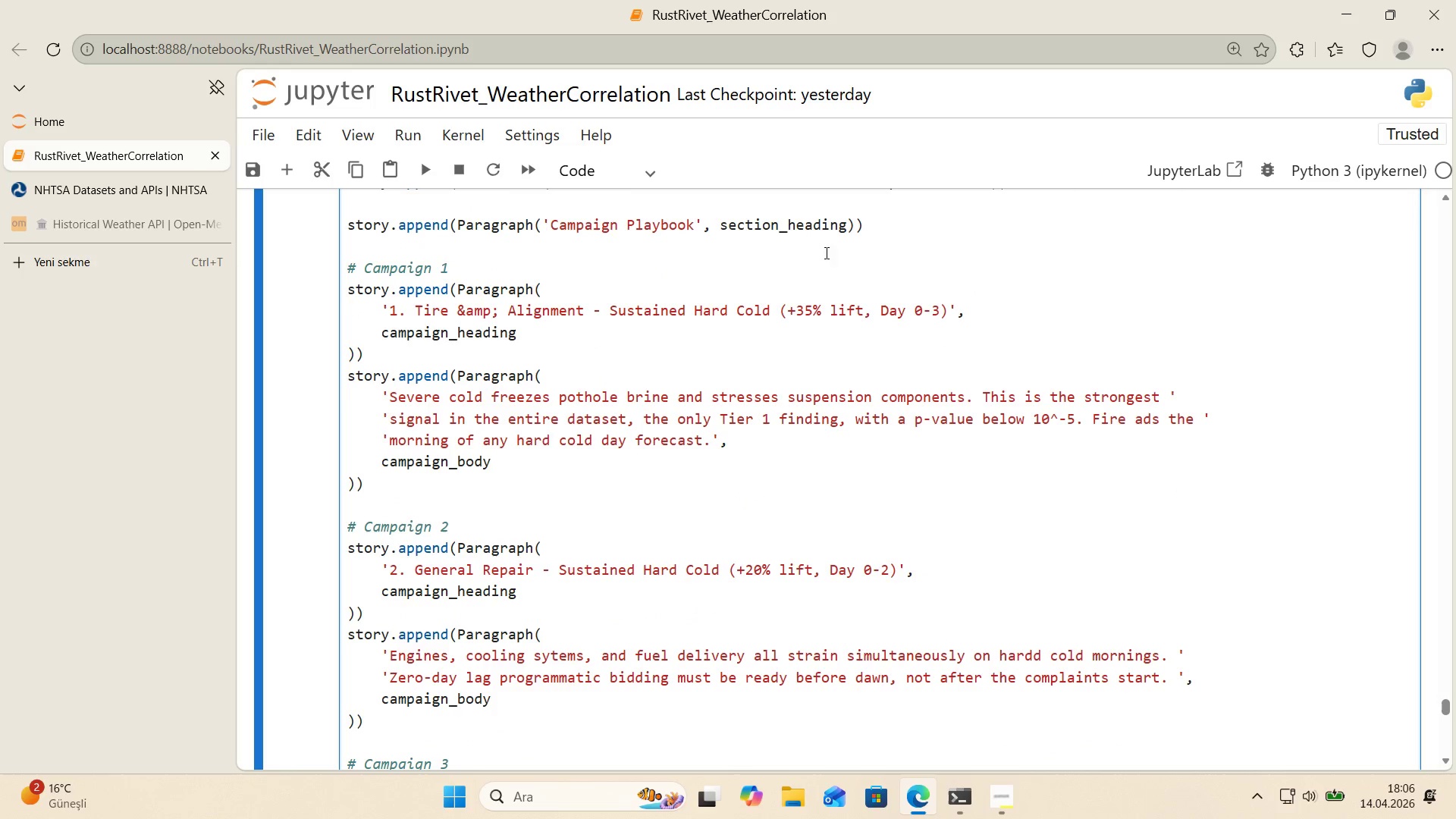 
double_click([851, 225])
 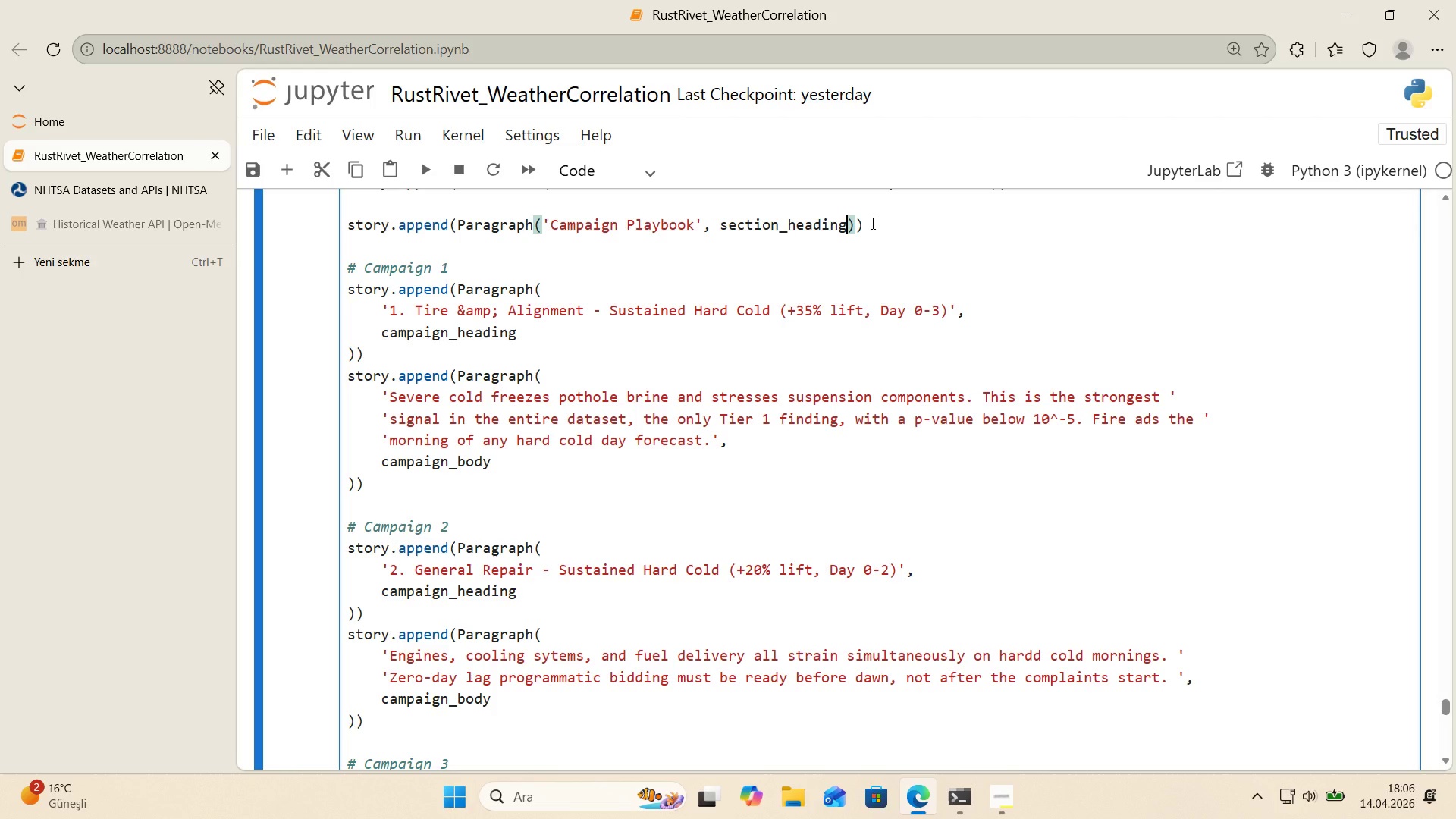 
scroll: coordinate [827, 243], scroll_direction: down, amount: 4.0
 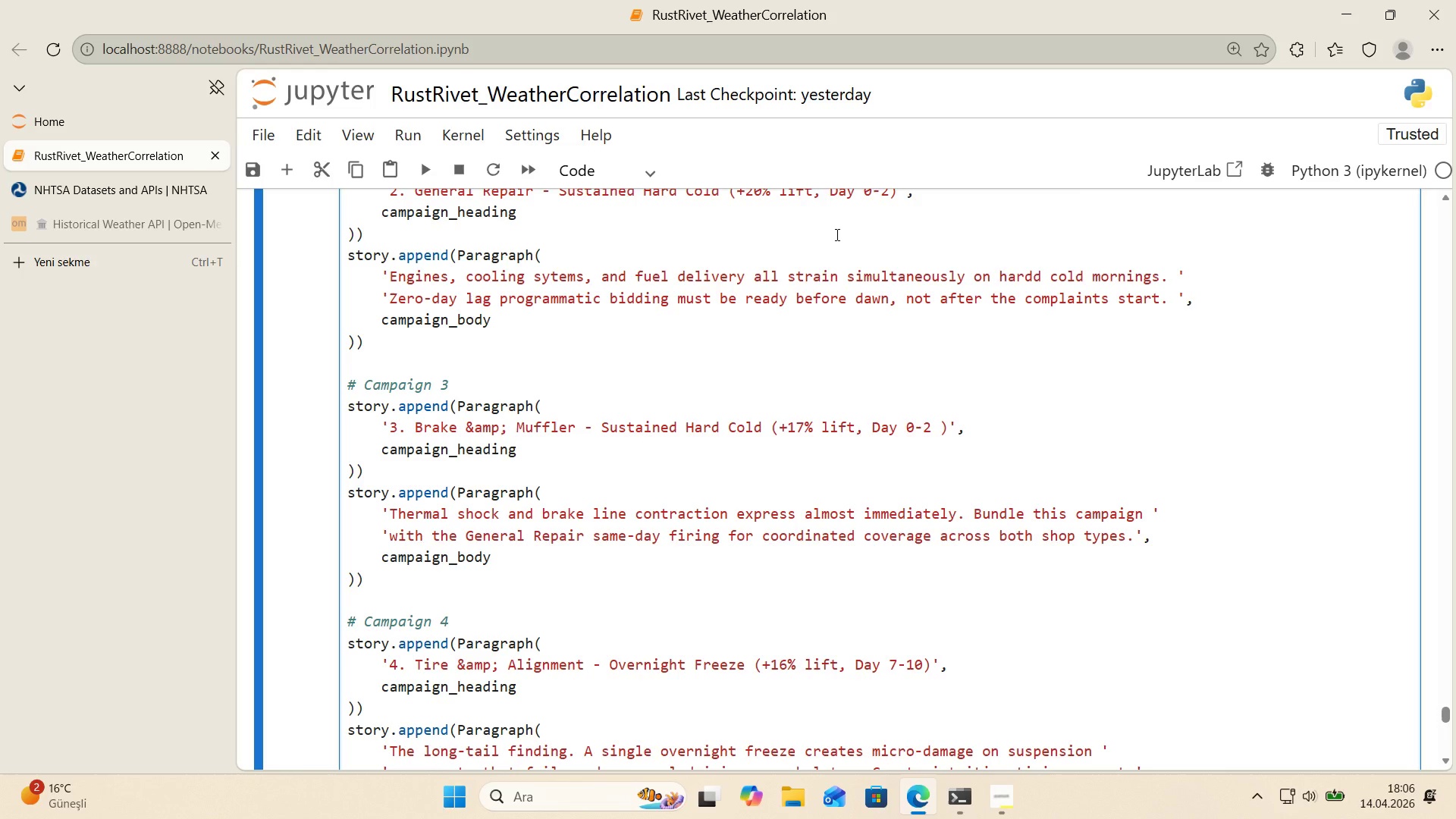 
wait(6.89)
 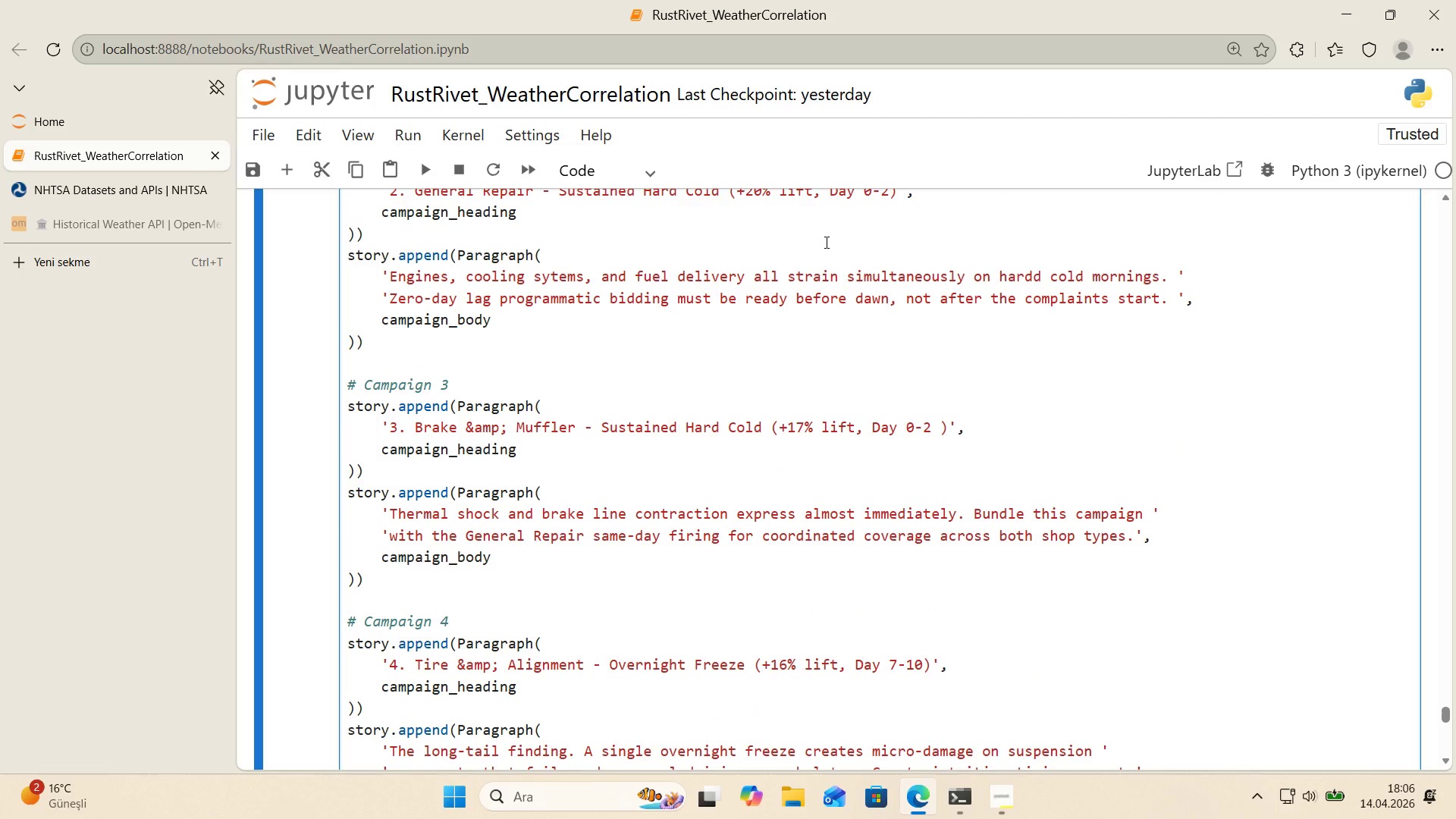 
scroll: coordinate [657, 404], scroll_direction: down, amount: 7.0
 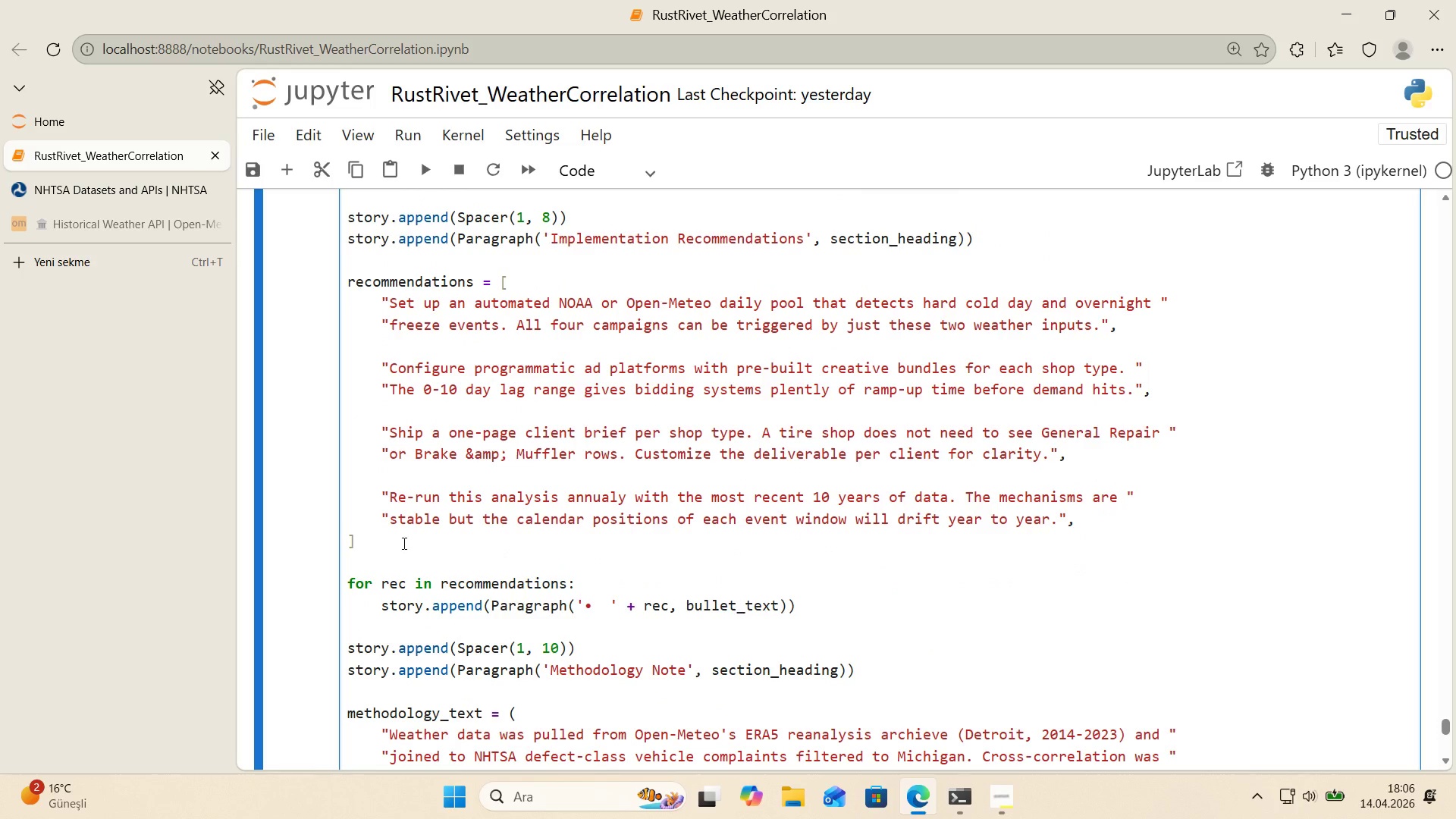 
left_click([403, 541])
 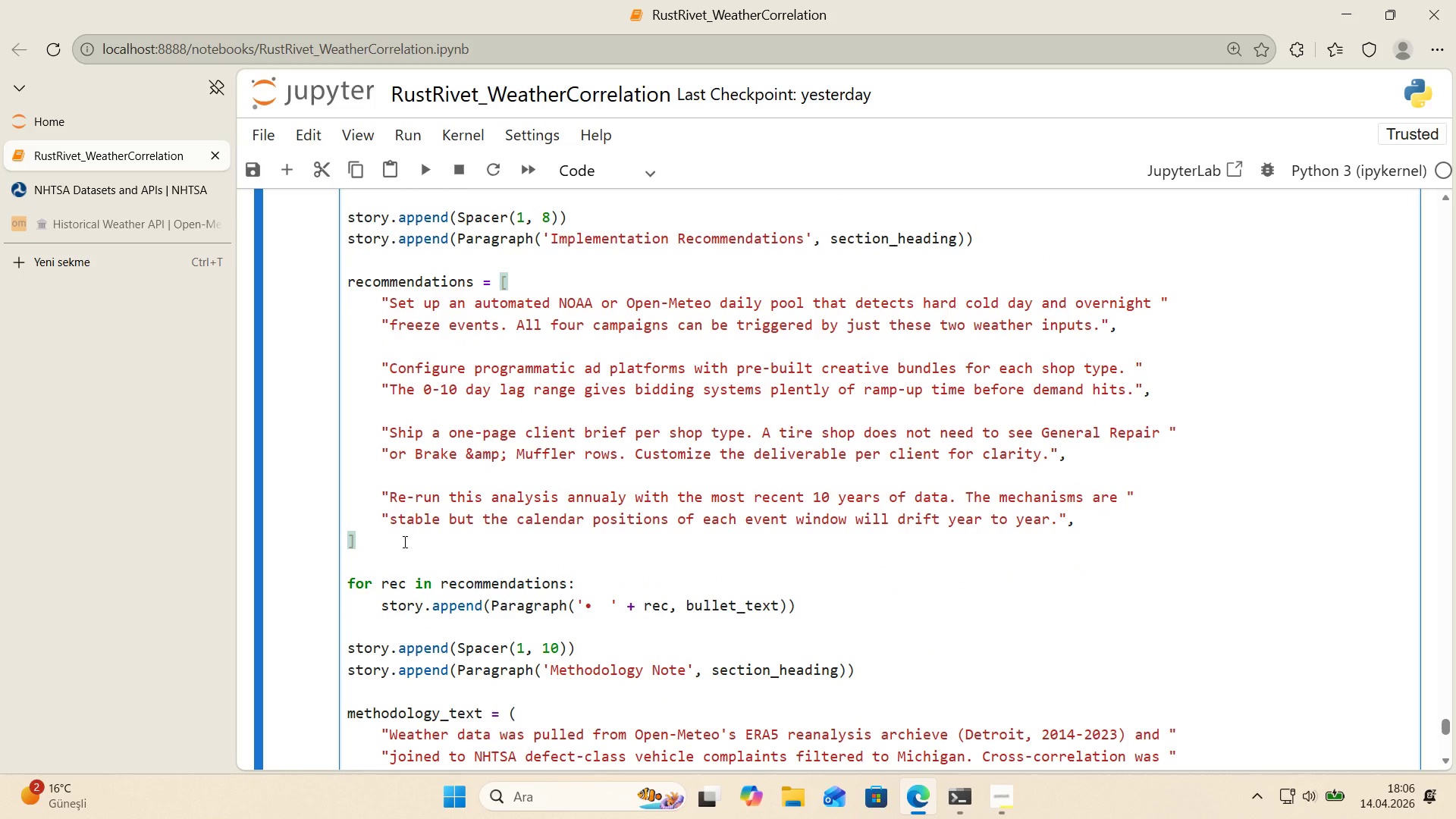 
key(Backspace)
 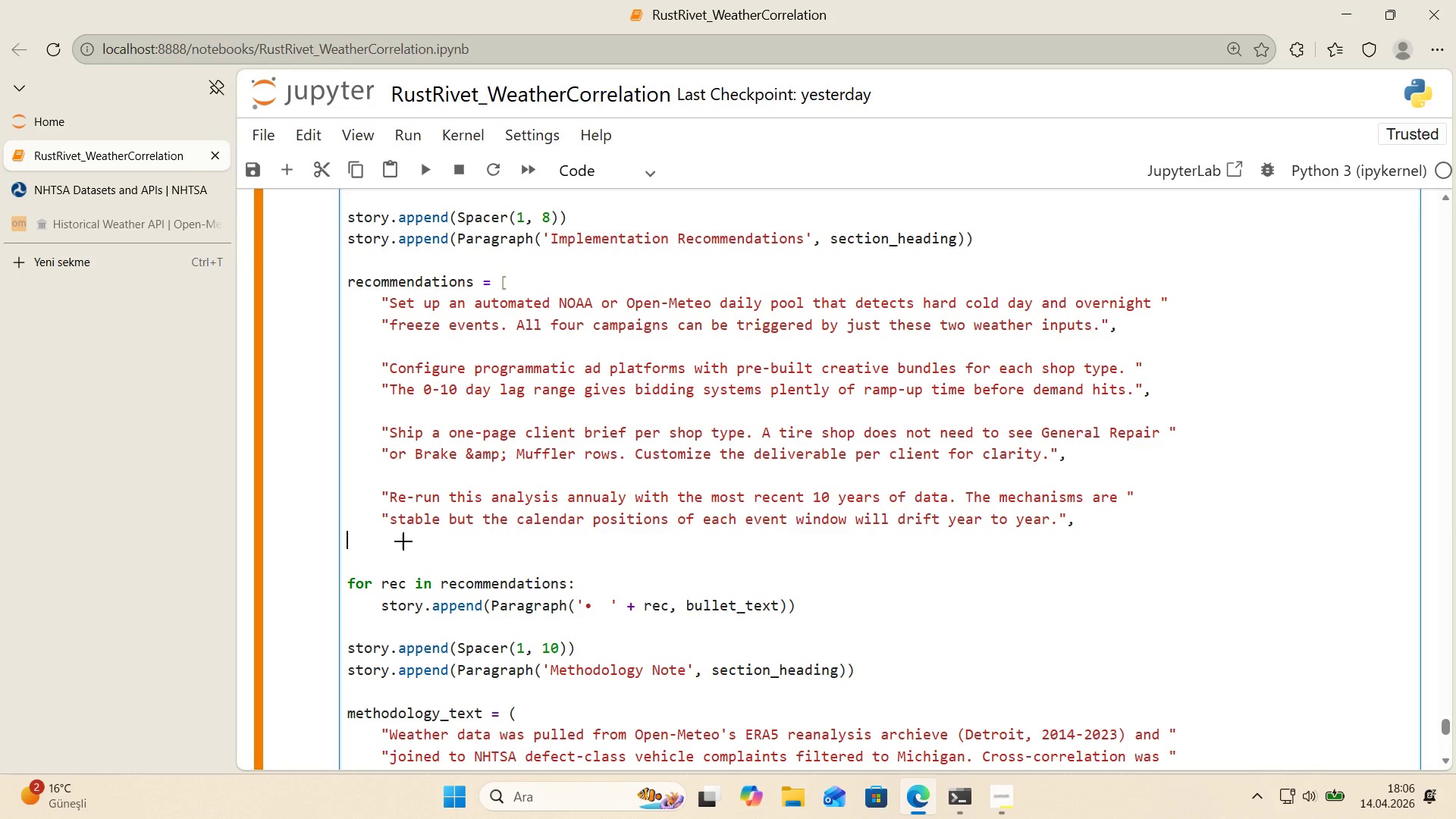 
key(Alt+Control+9)
 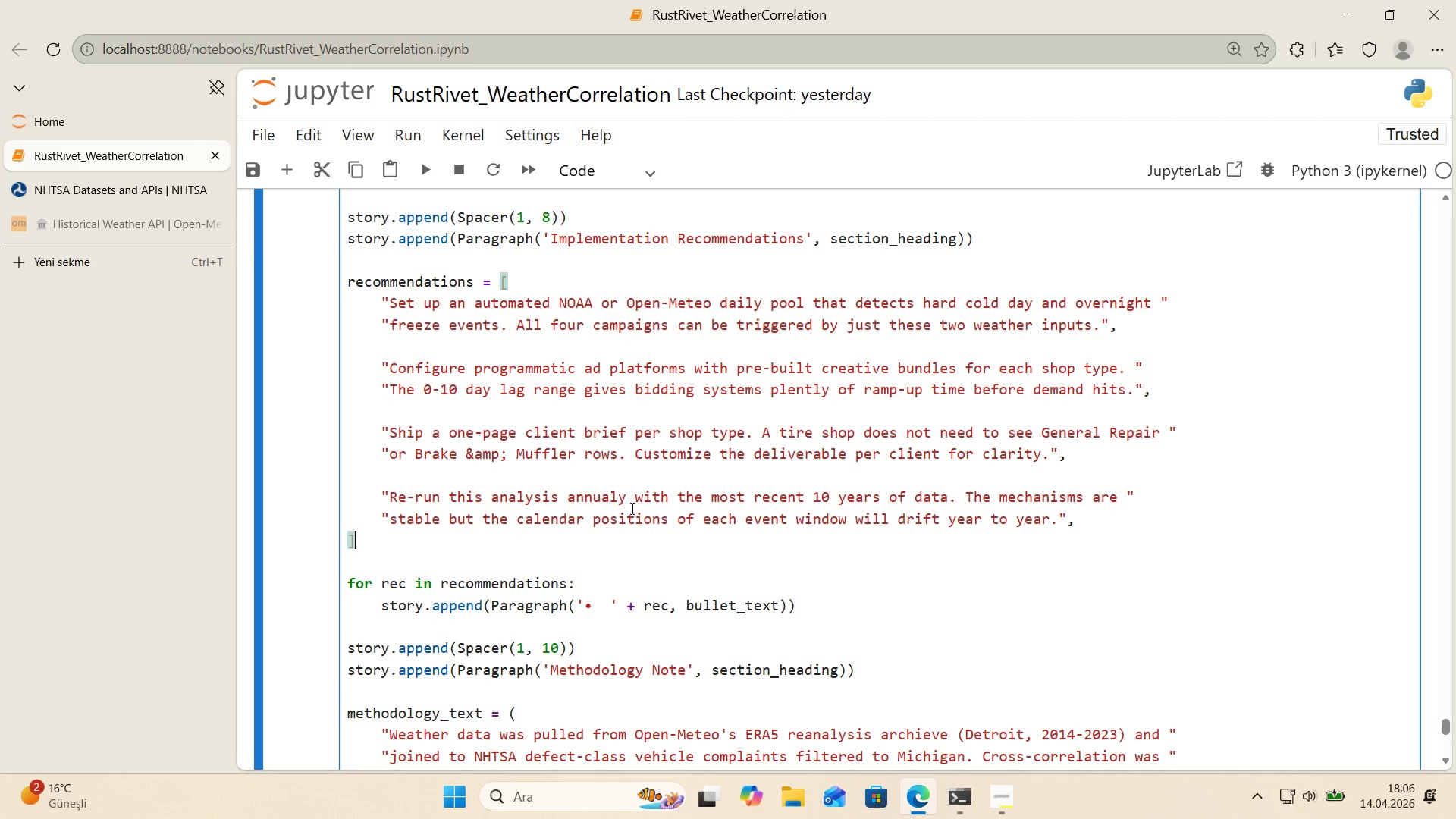 
scroll: coordinate [657, 514], scroll_direction: down, amount: 1.0
 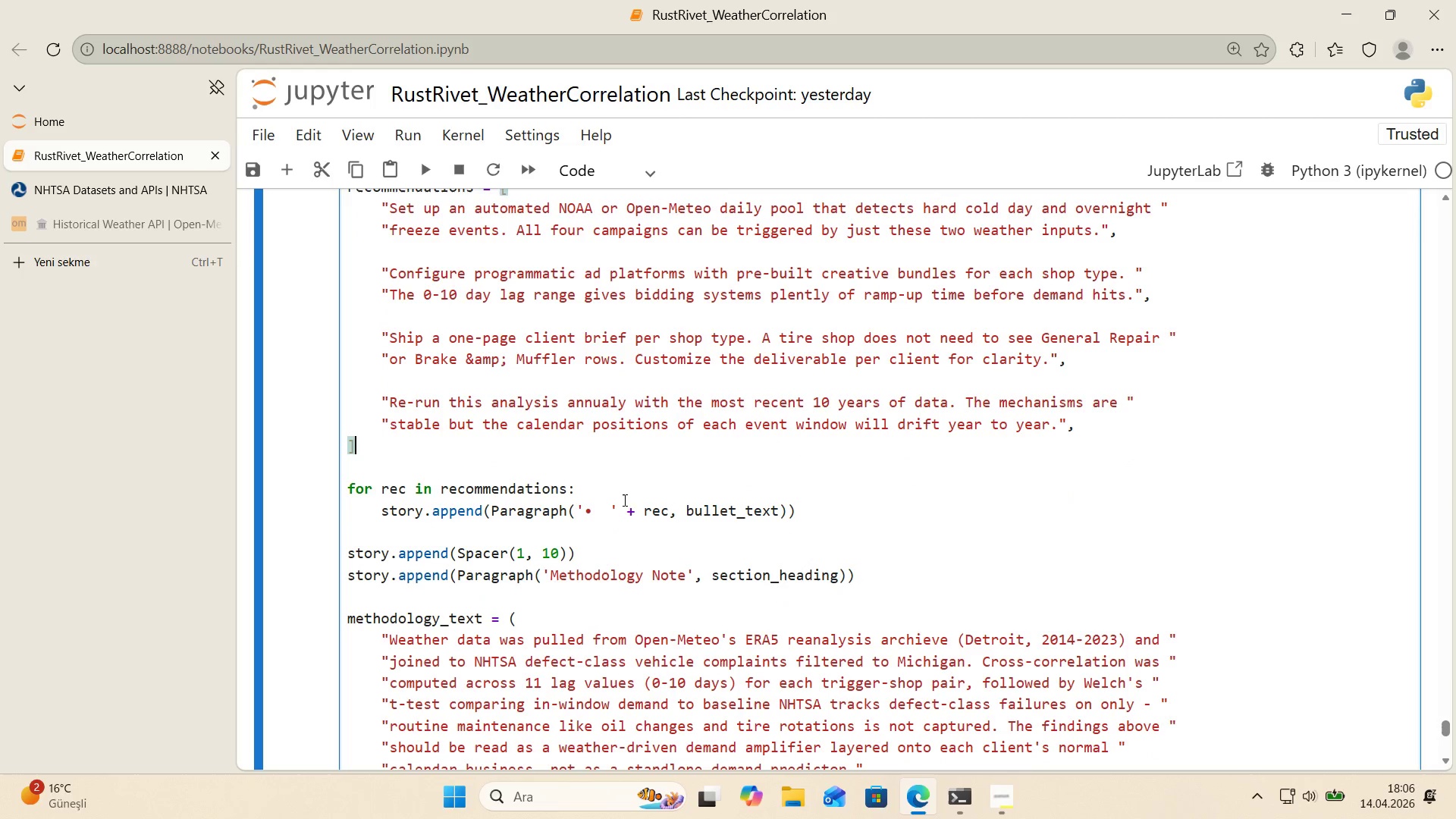 
left_click([623, 497])
 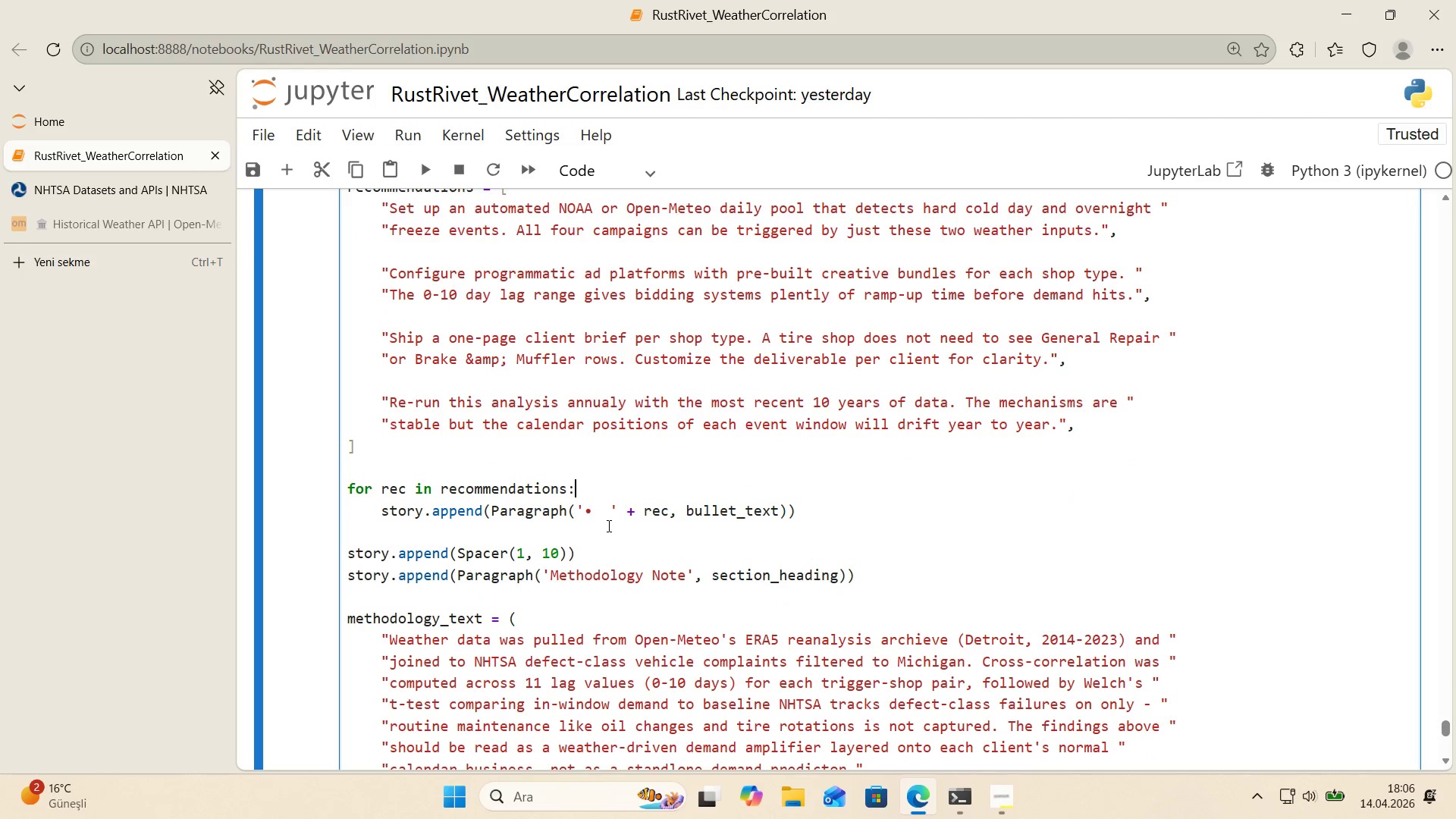 
left_click([608, 544])
 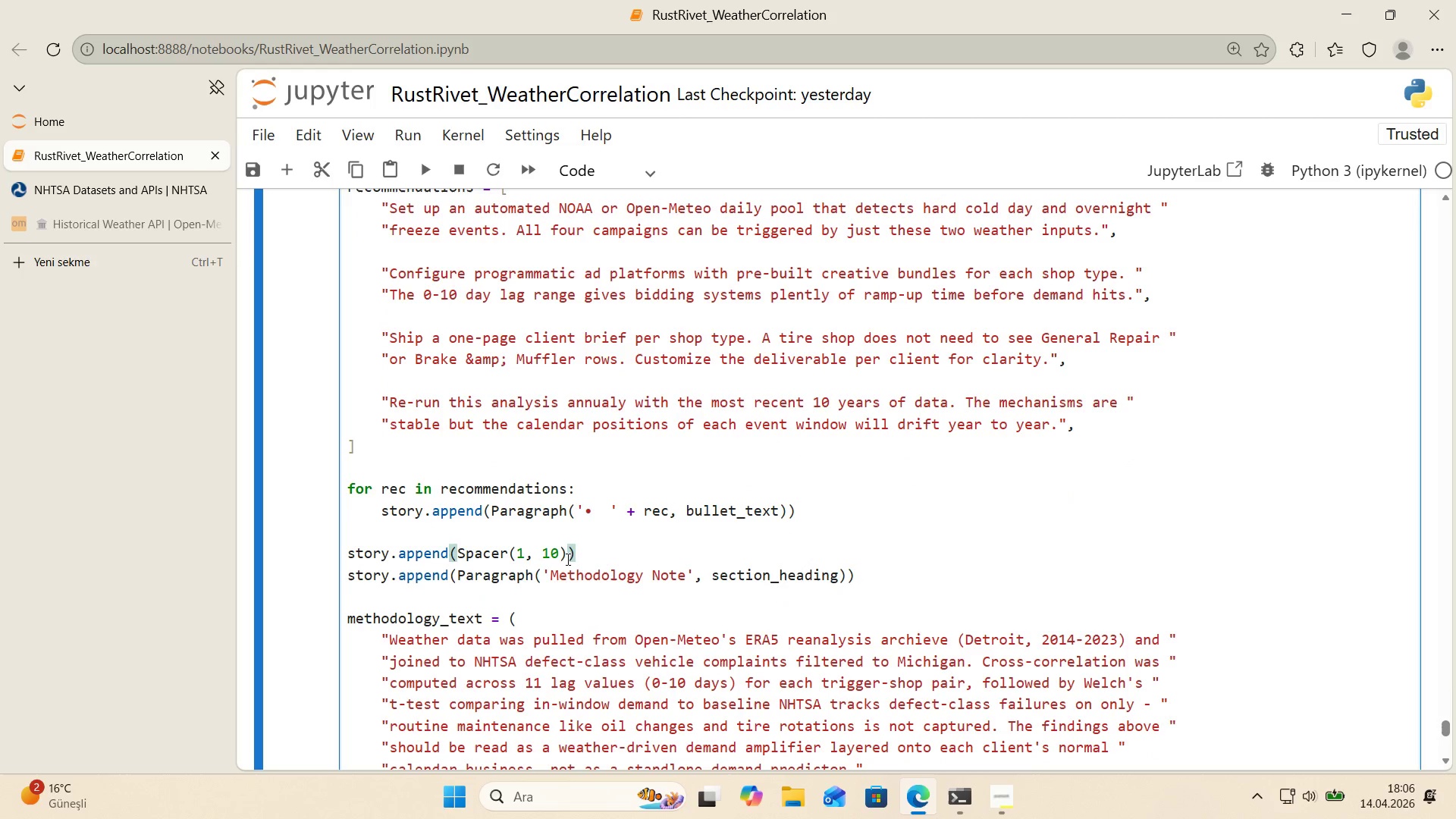 
left_click([566, 559])
 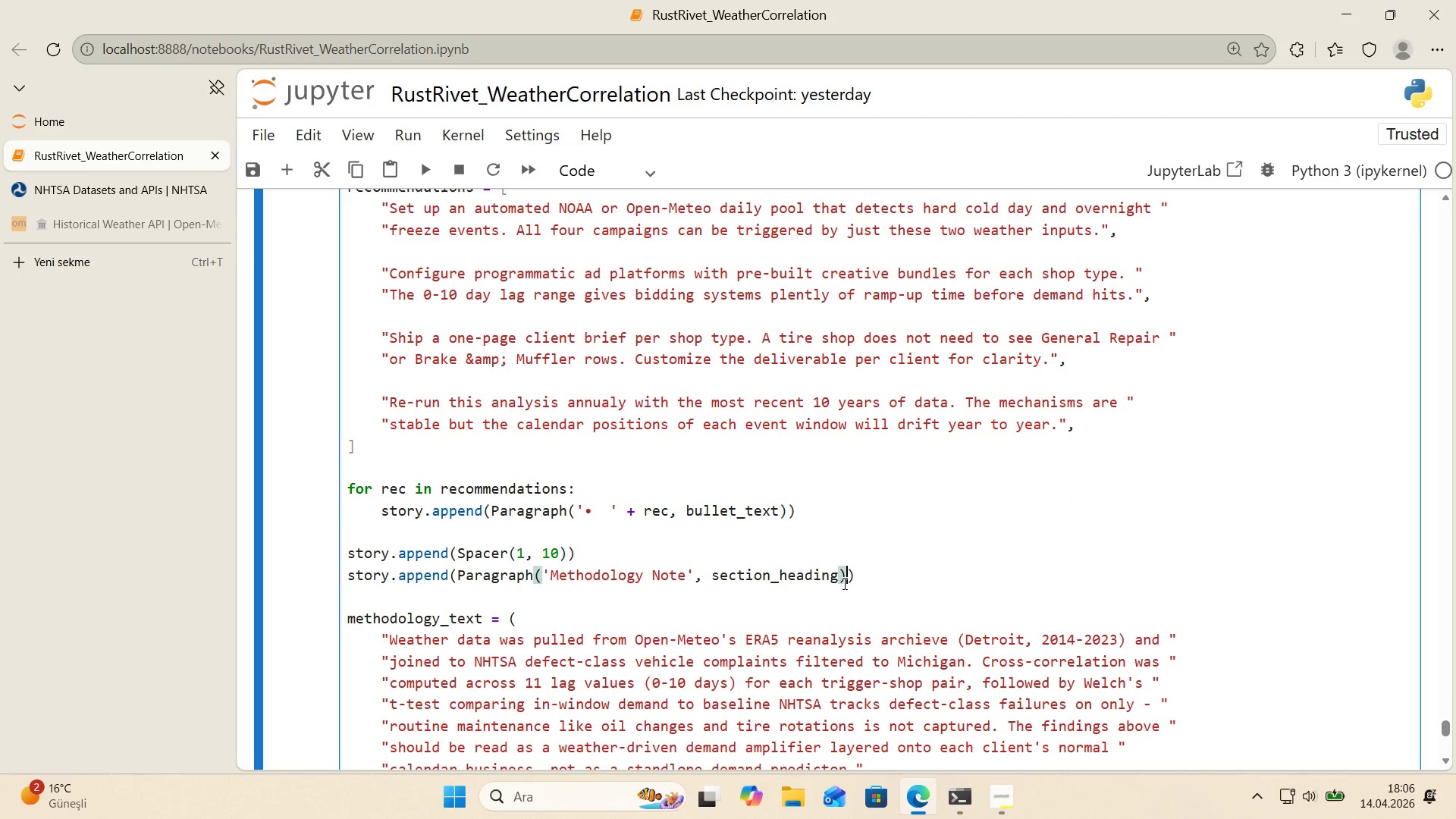 
double_click([866, 577])
 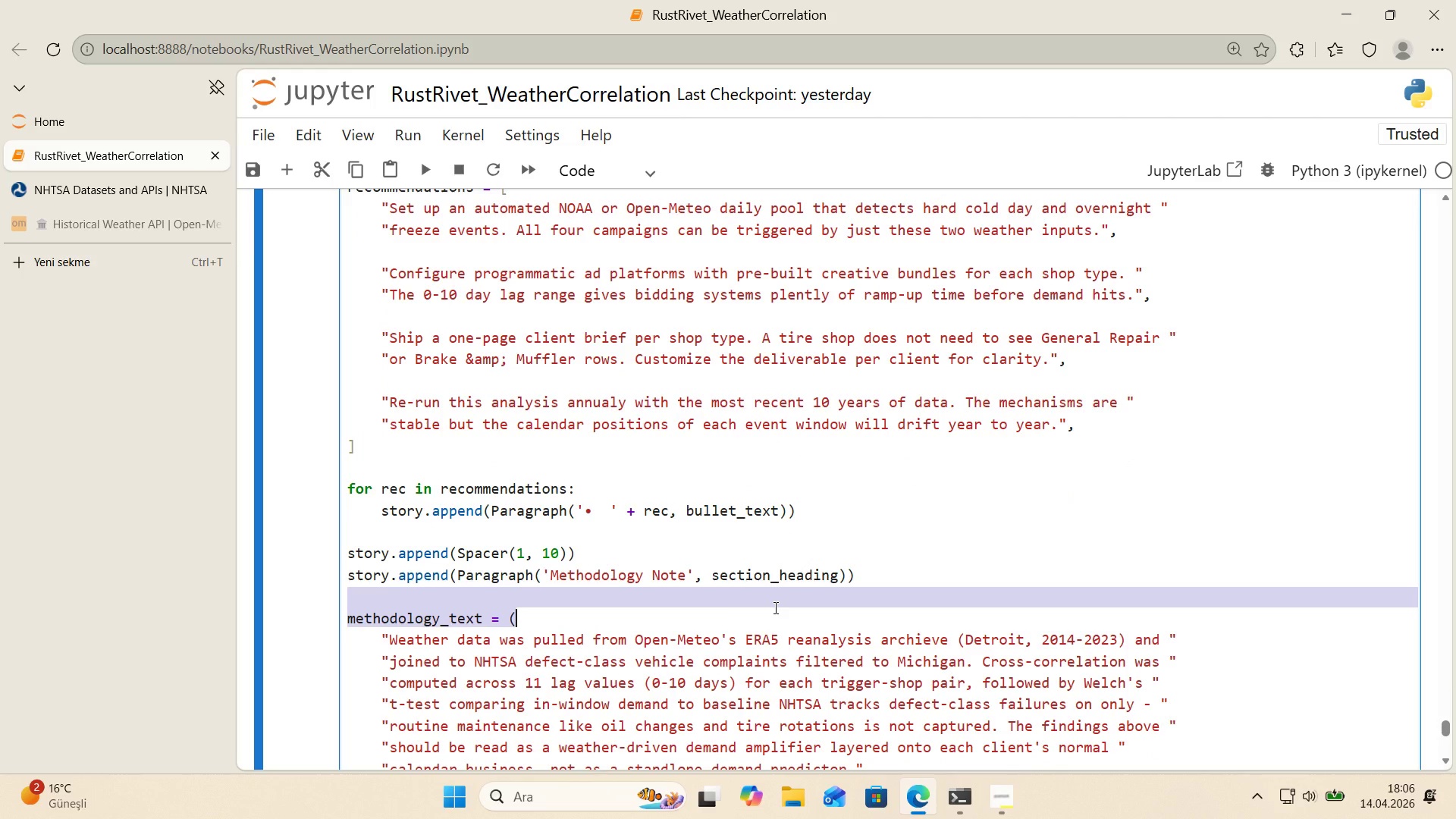 
scroll: coordinate [577, 524], scroll_direction: down, amount: 2.0
 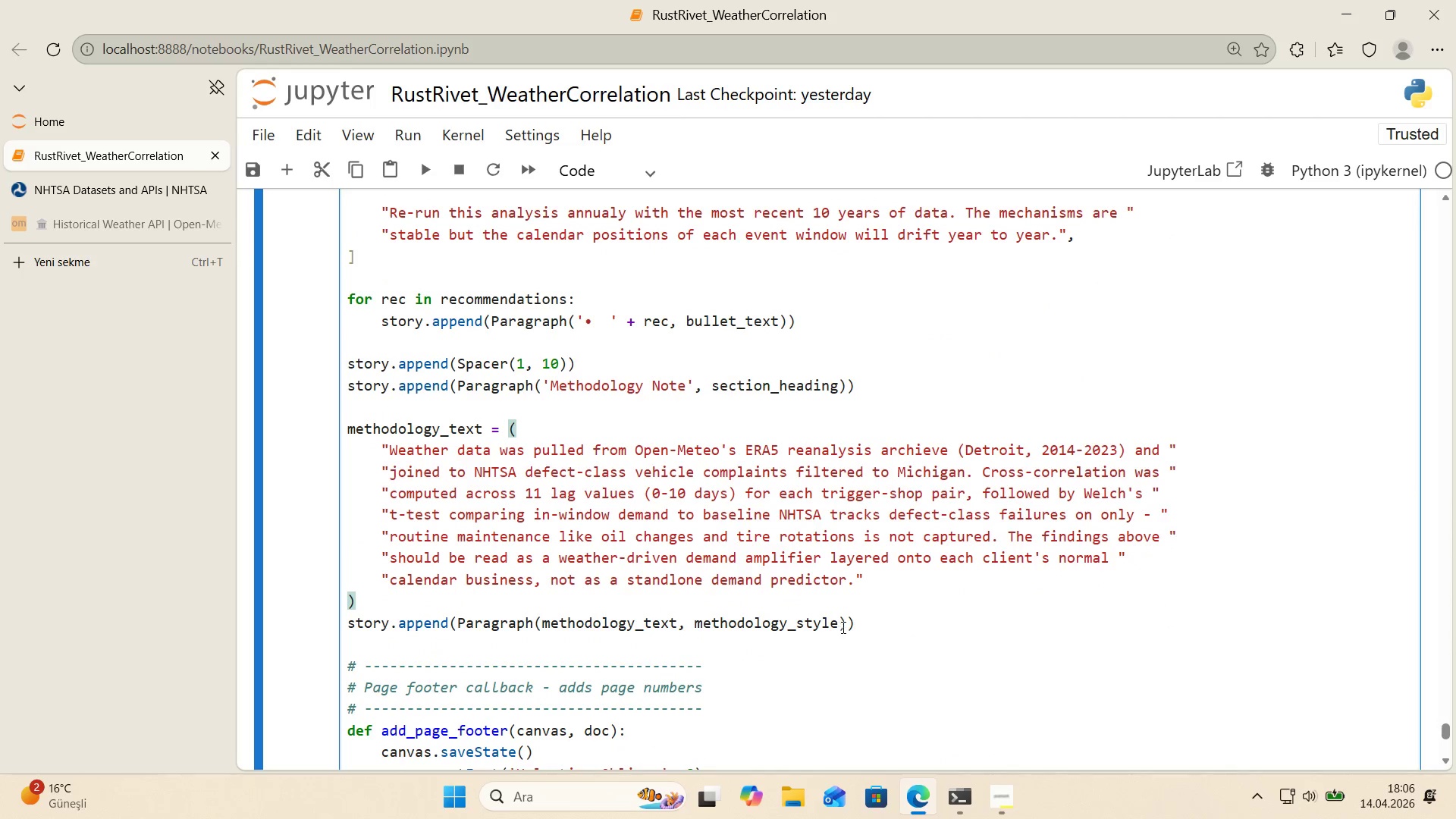 
left_click([848, 625])
 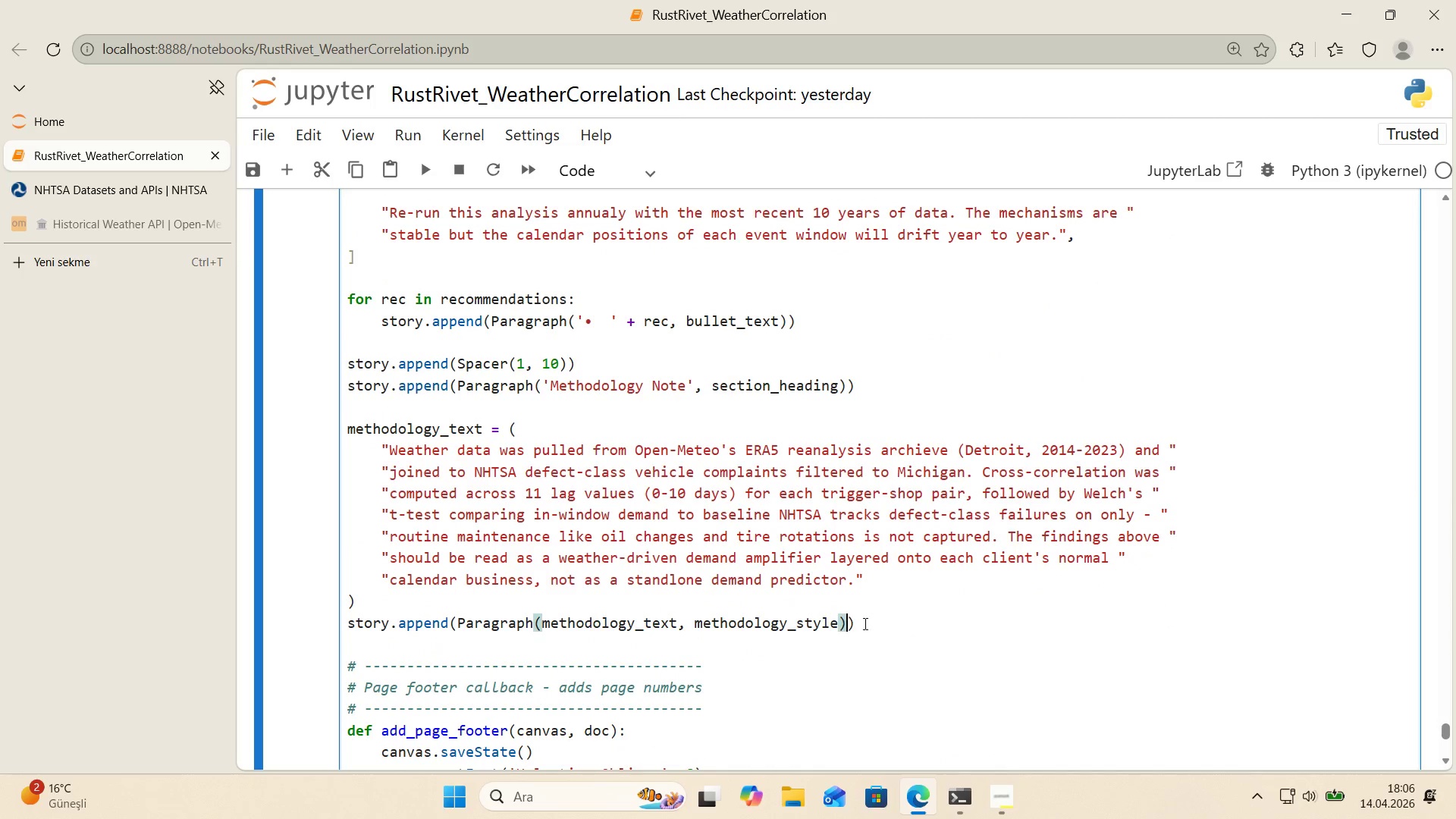 
scroll: coordinate [915, 605], scroll_direction: up, amount: 4.0
 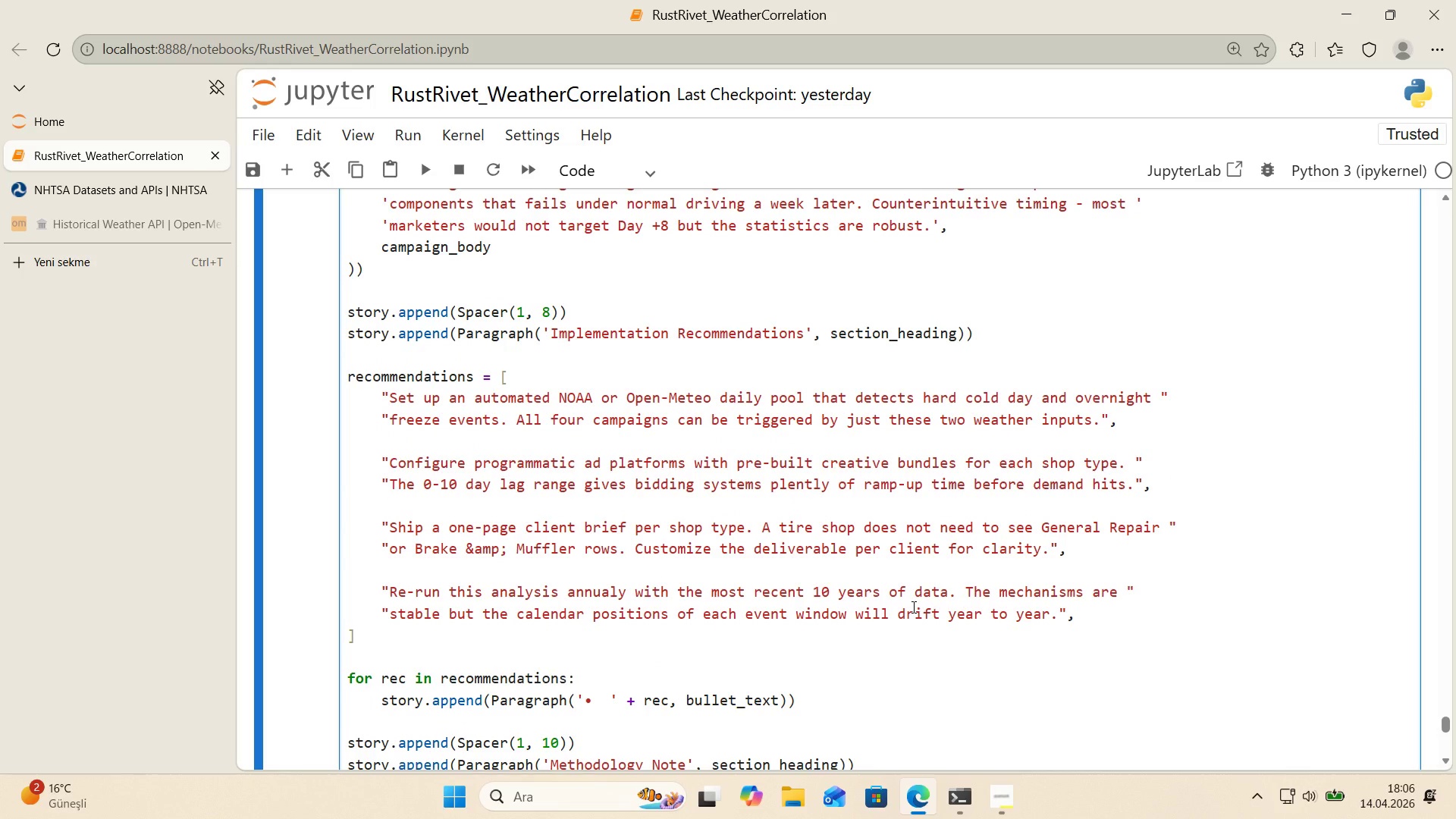 
double_click([869, 623])
 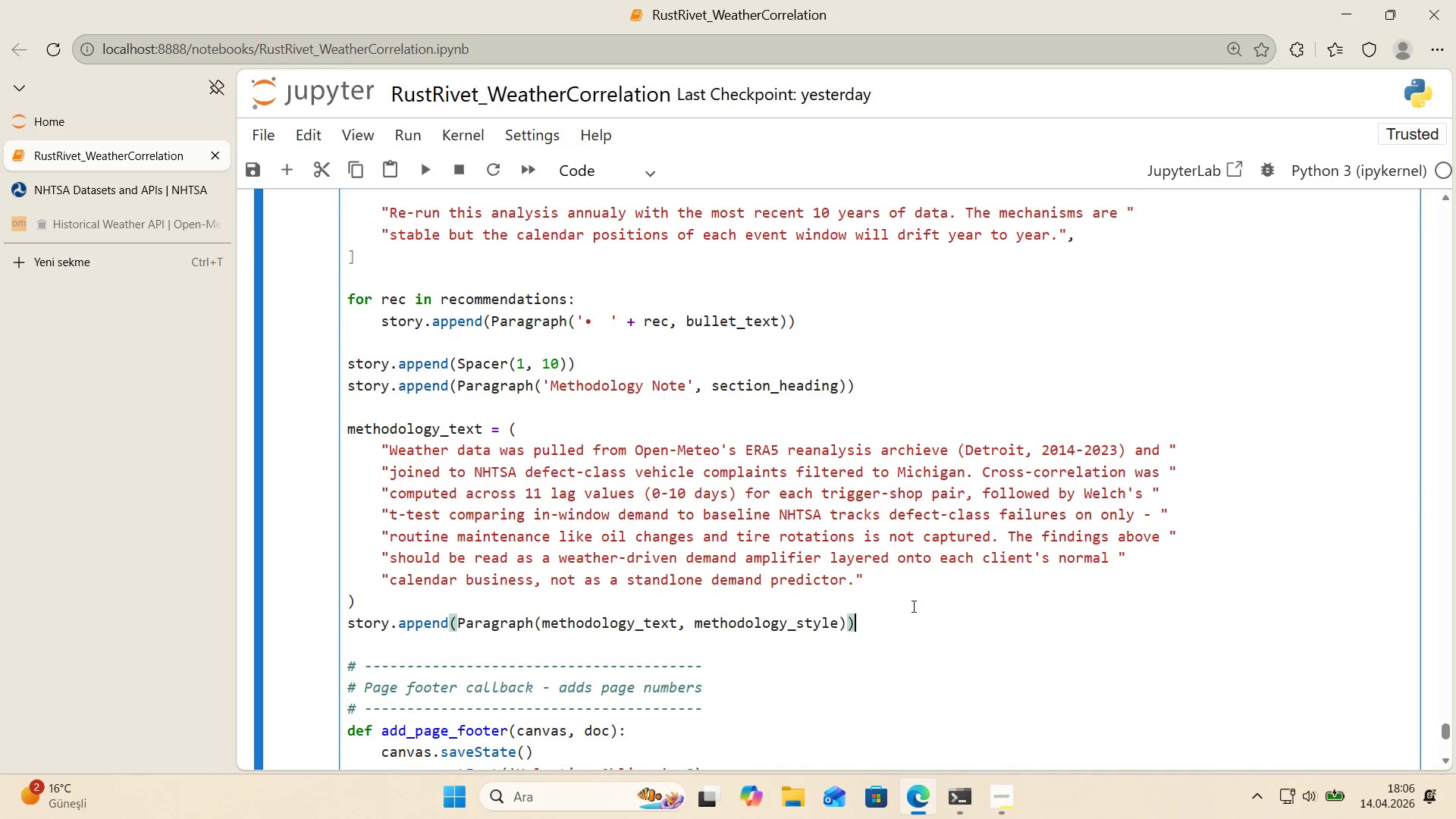 
wait(7.72)
 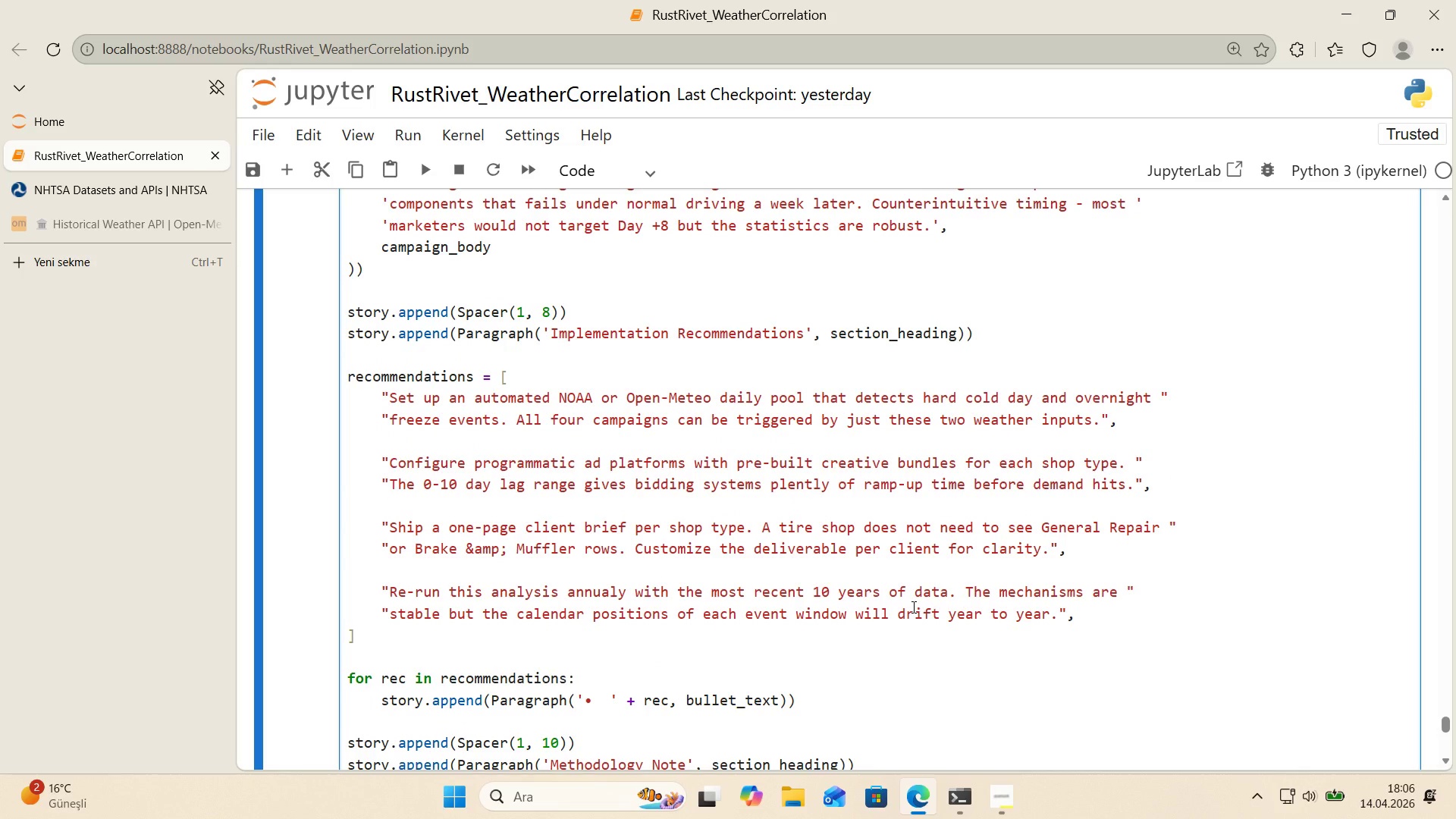 
scroll: coordinate [912, 607], scroll_direction: down, amount: 3.0
 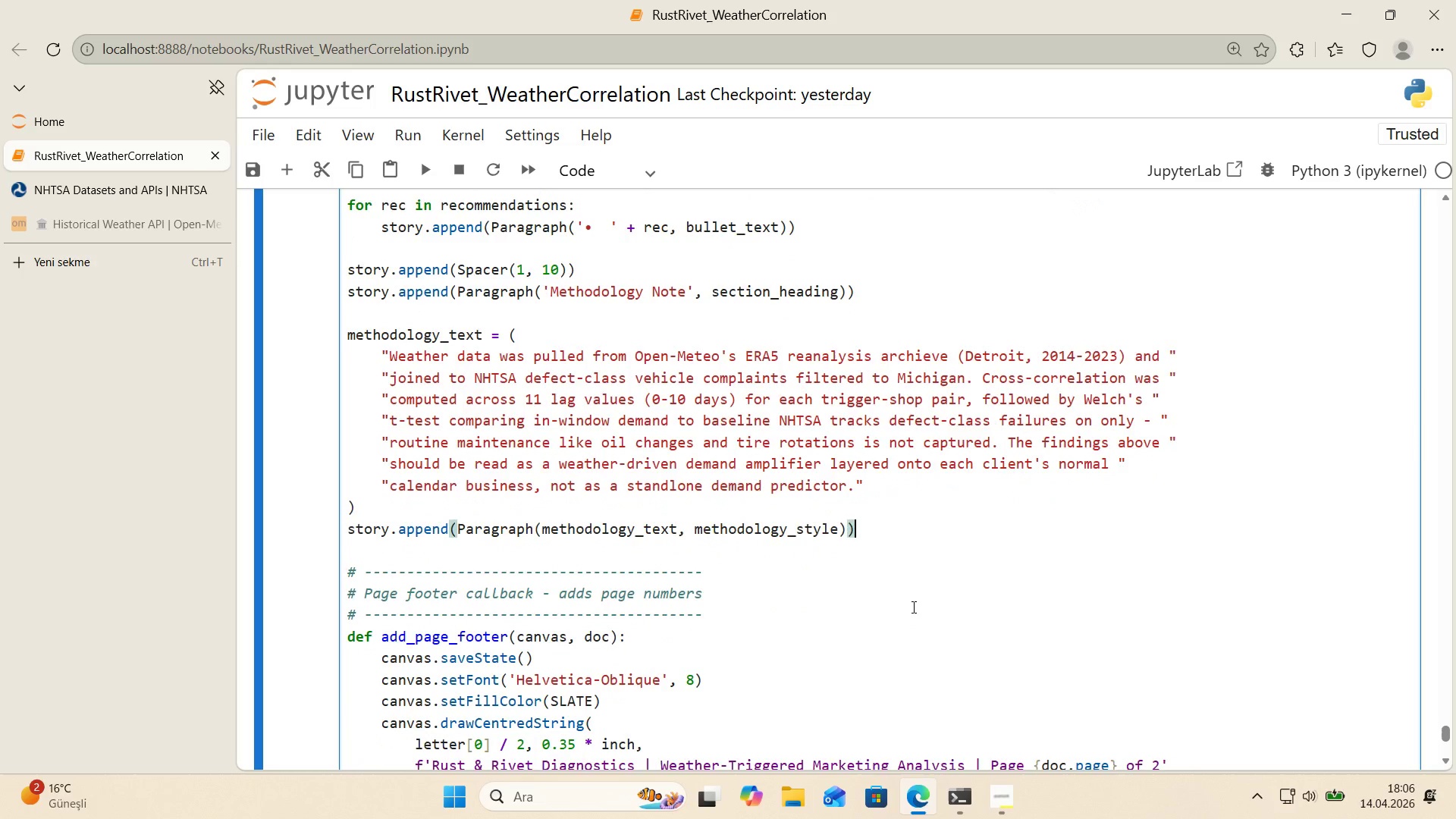 
left_click([907, 607])
 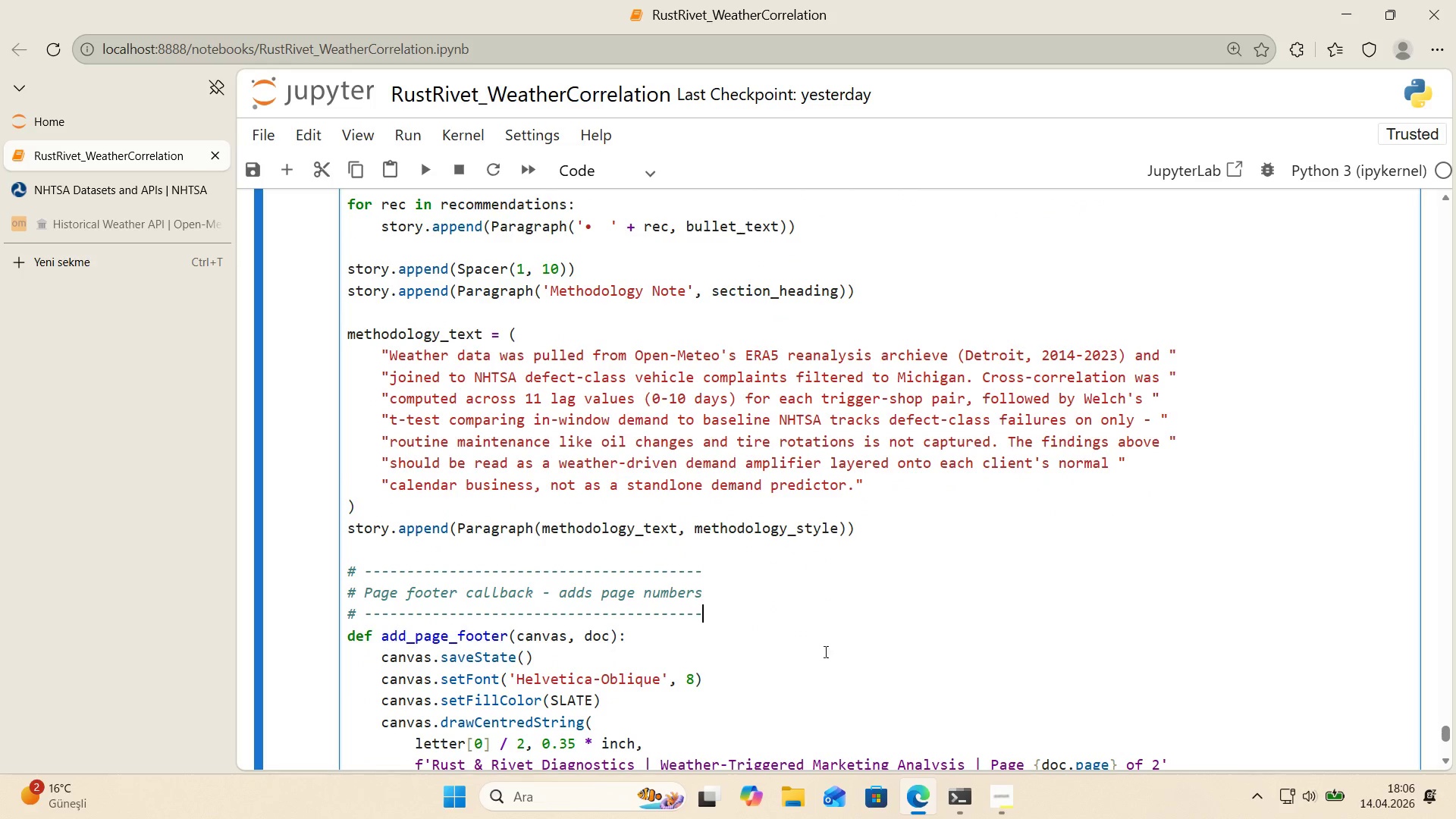 
left_click([783, 656])
 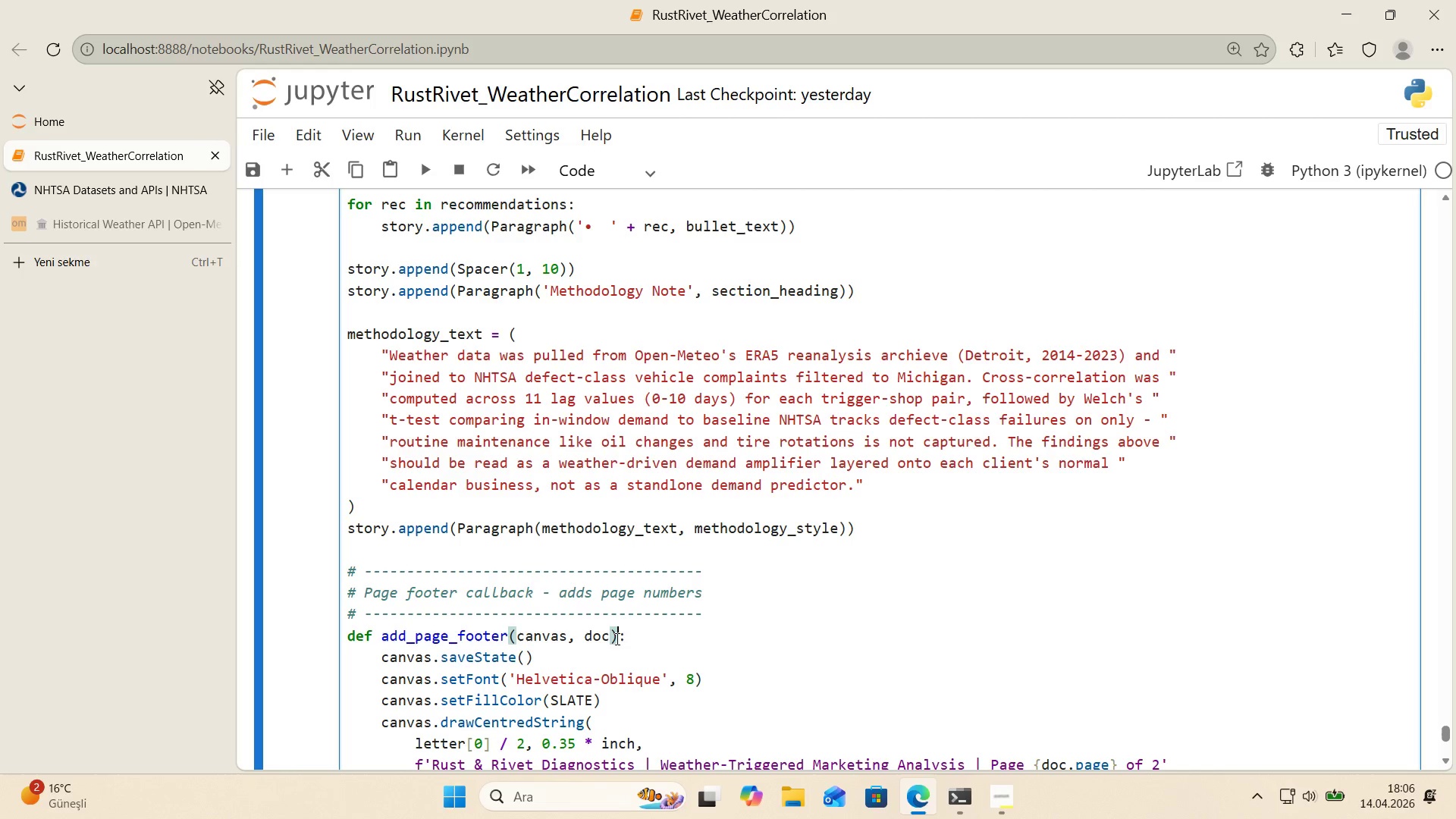 
double_click([662, 637])
 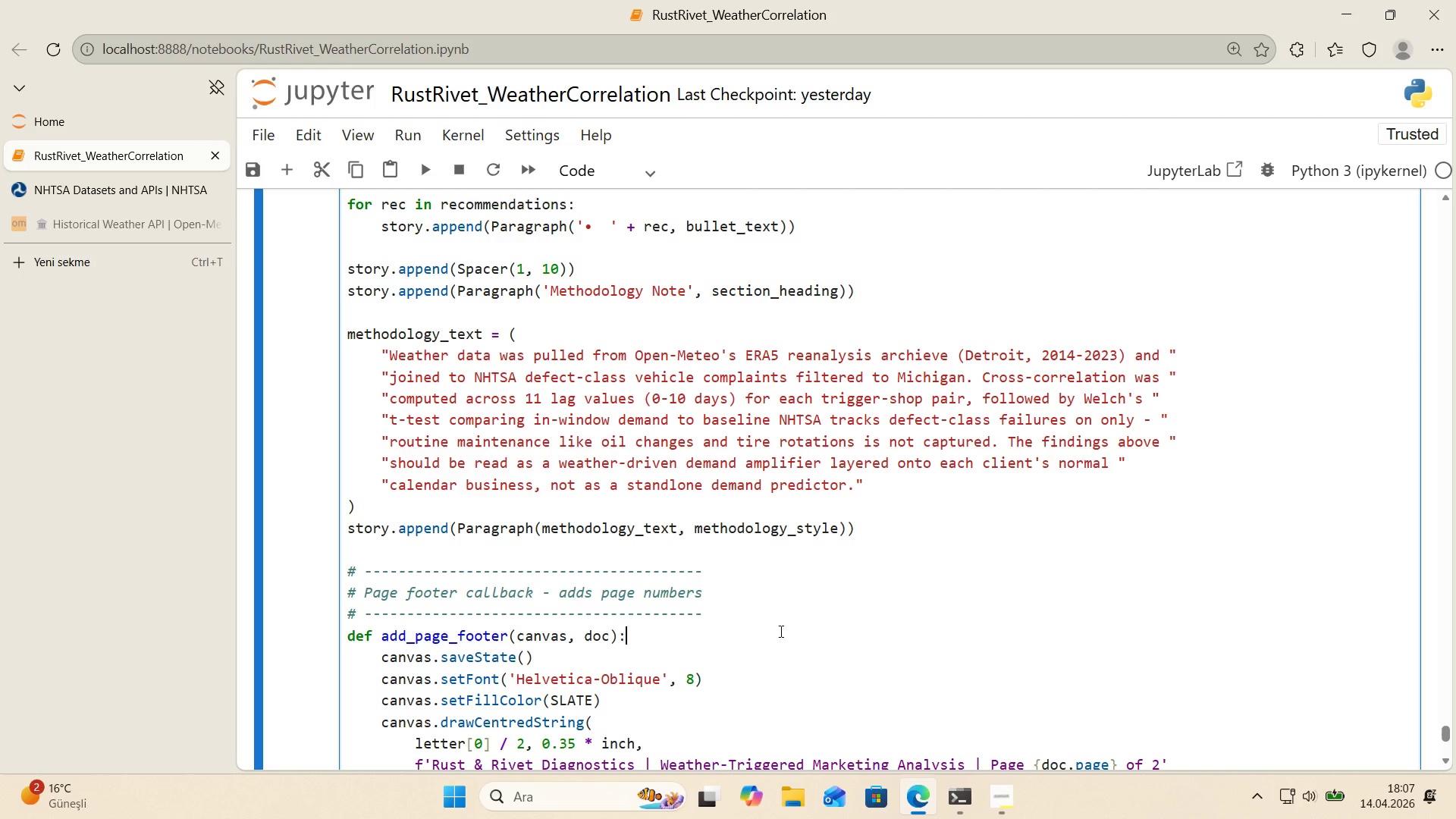 
wait(11.28)
 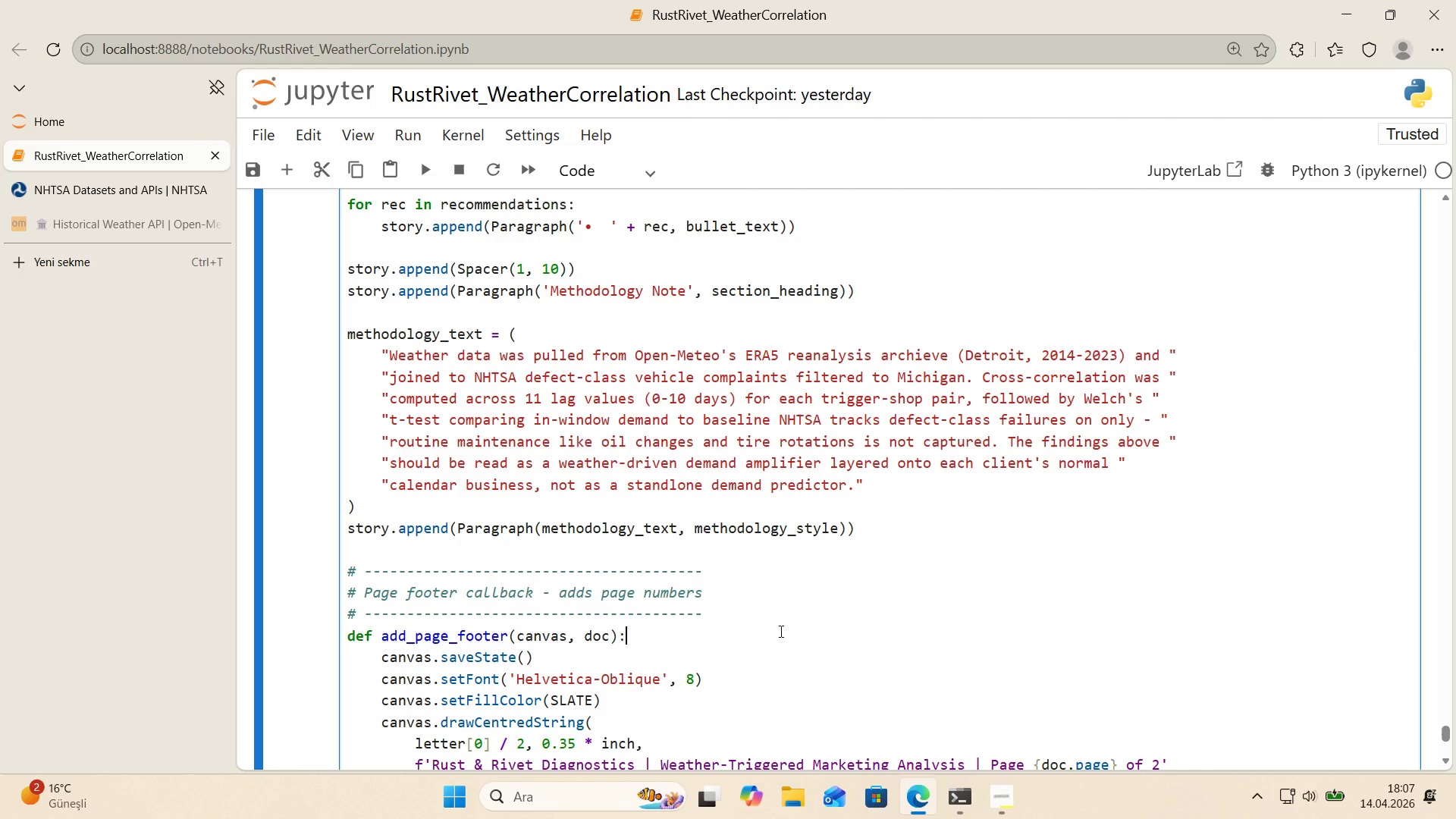 
scroll: coordinate [780, 631], scroll_direction: down, amount: 2.0
 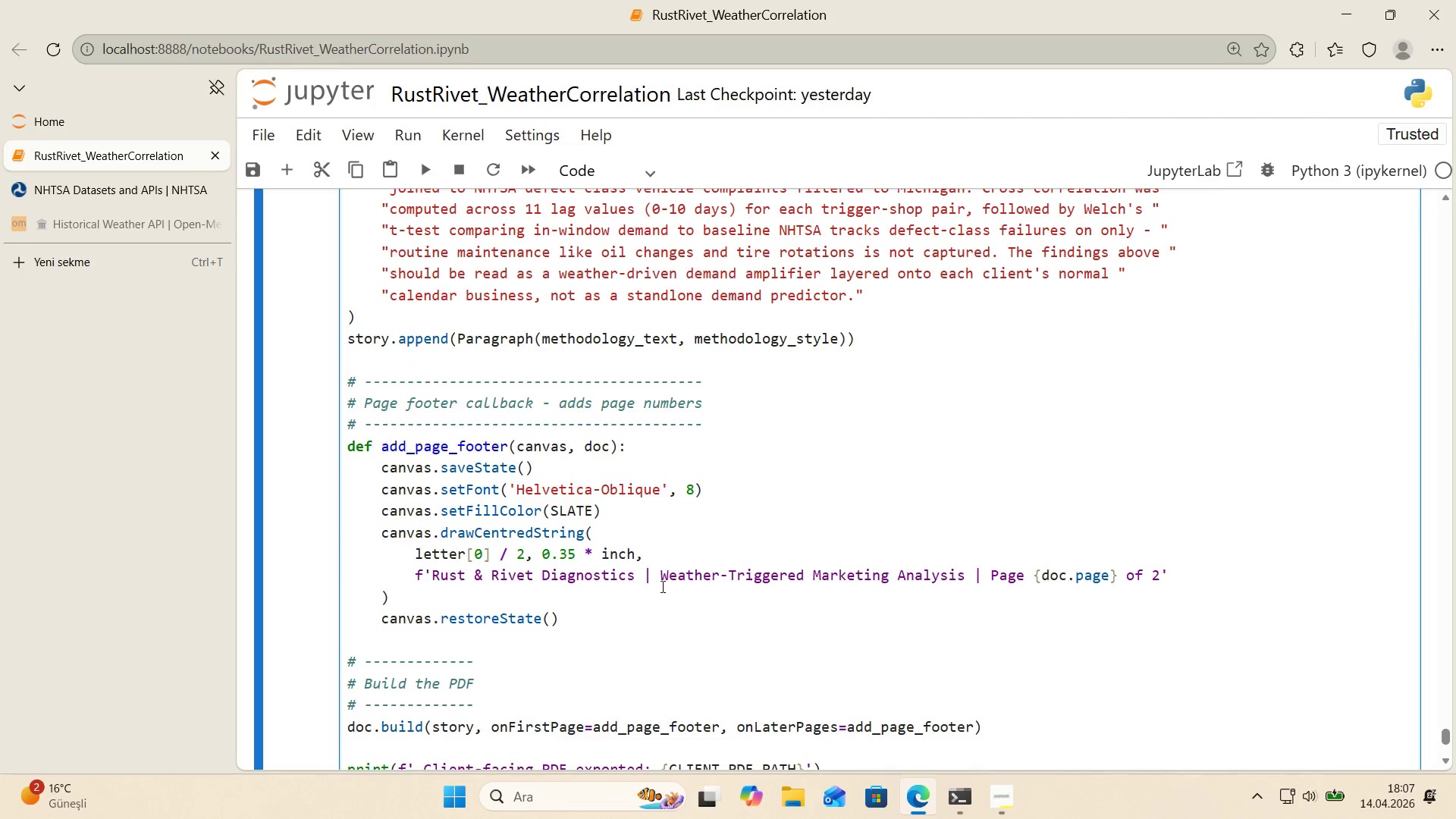 
double_click([648, 582])
 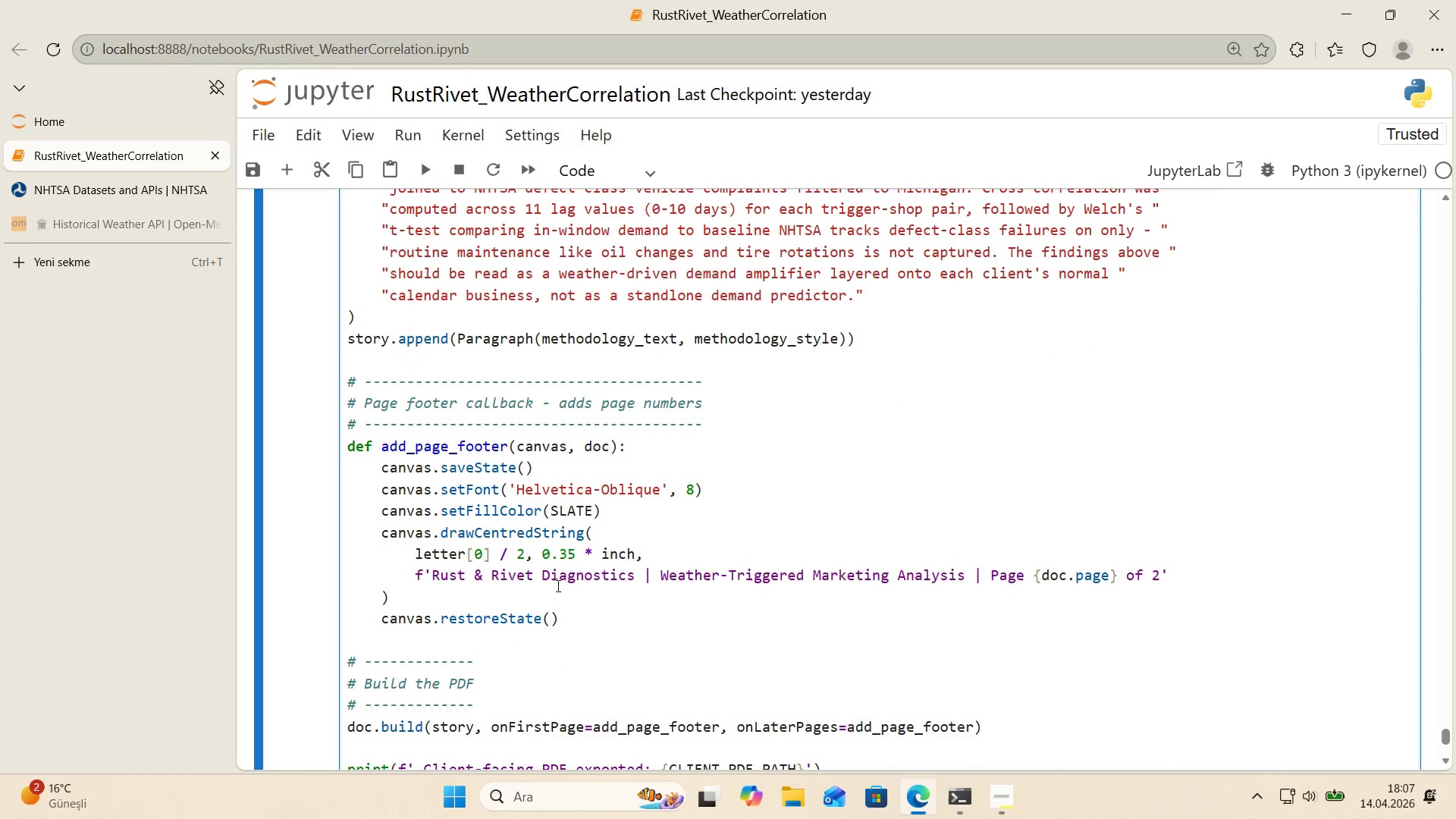 
left_click([405, 595])
 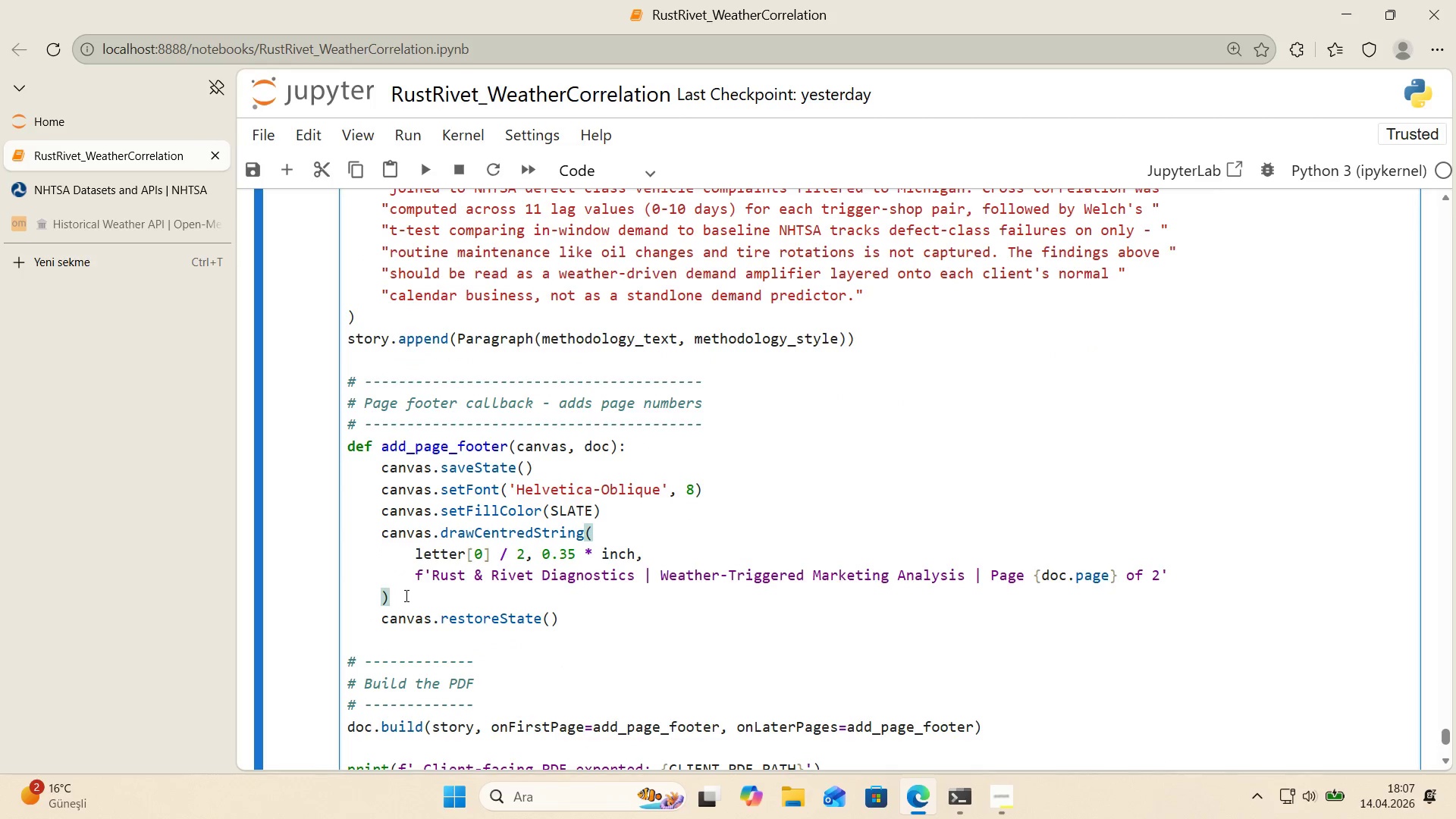 
scroll: coordinate [600, 618], scroll_direction: down, amount: 1.0
 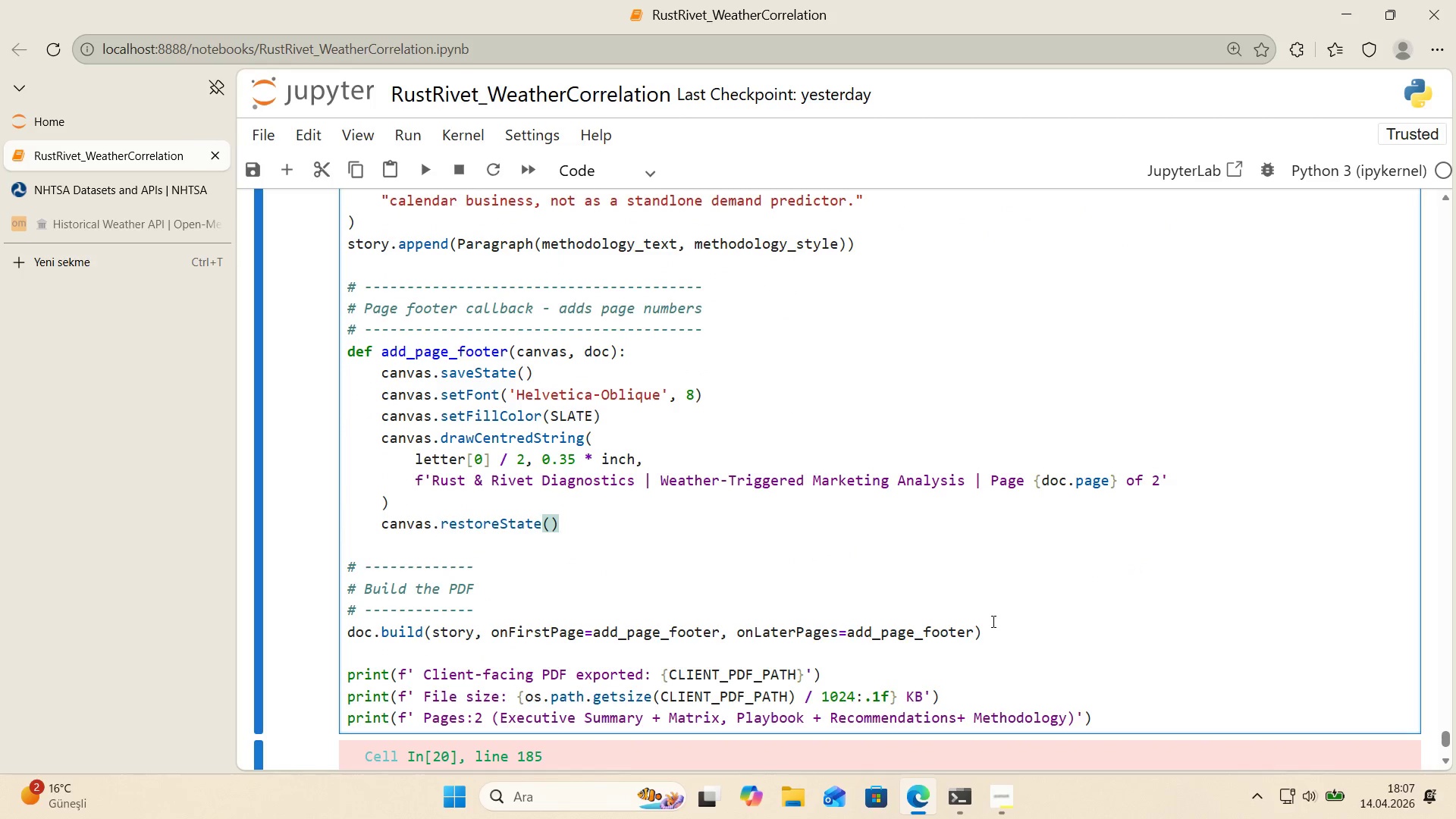 
left_click([600, 618])
 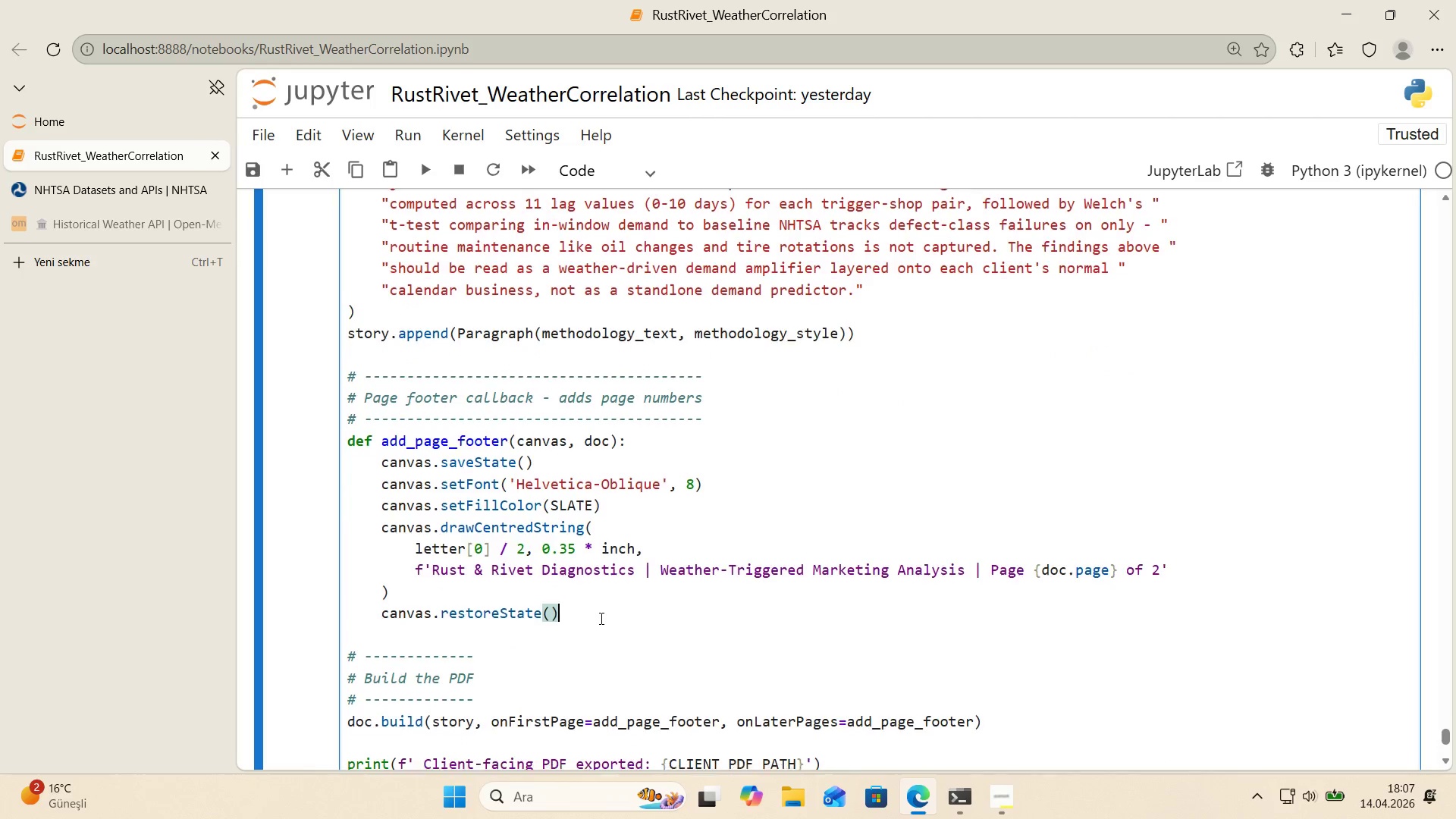 
scroll: coordinate [990, 622], scroll_direction: down, amount: 1.0
 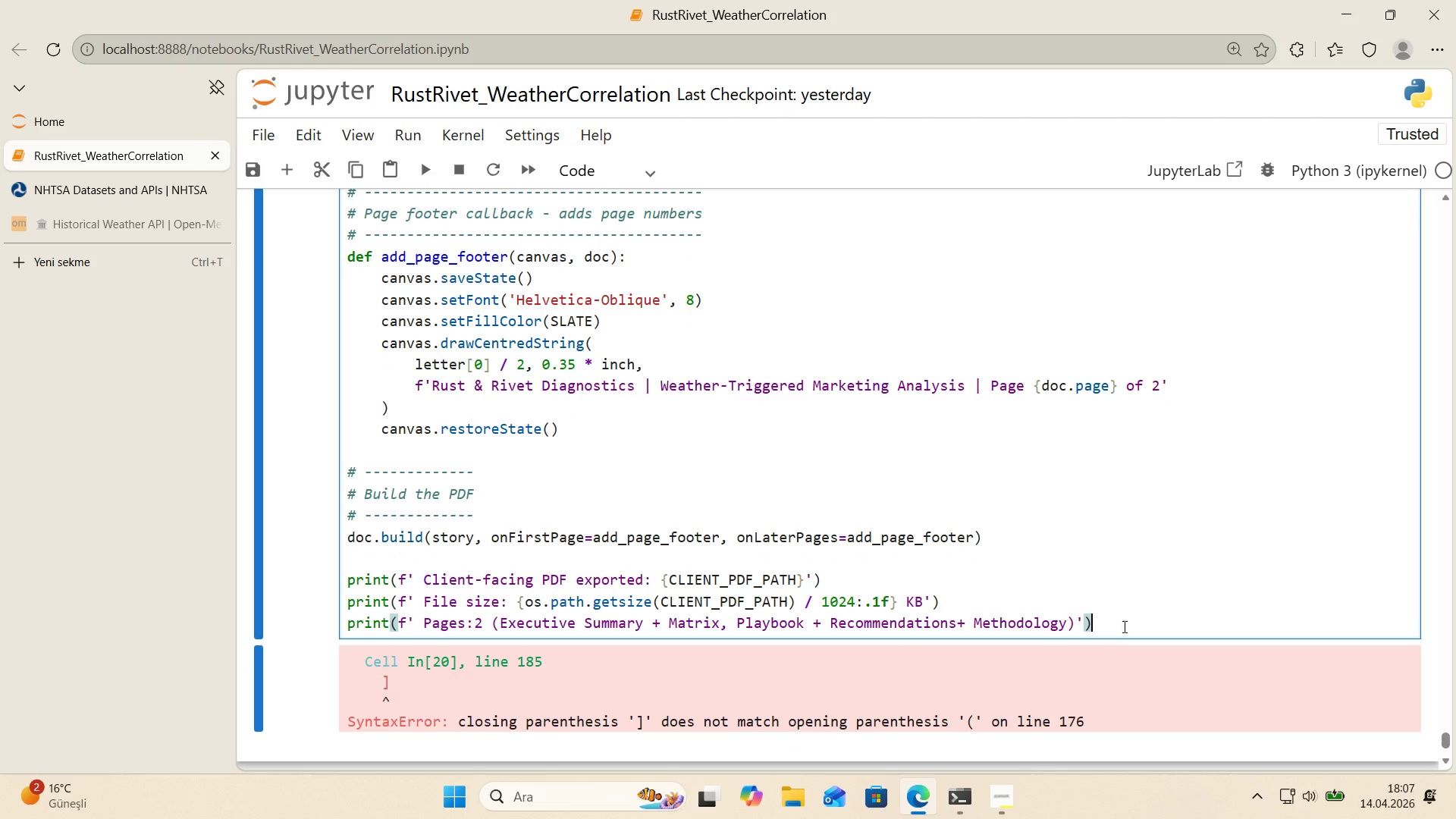 
left_click([1123, 626])
 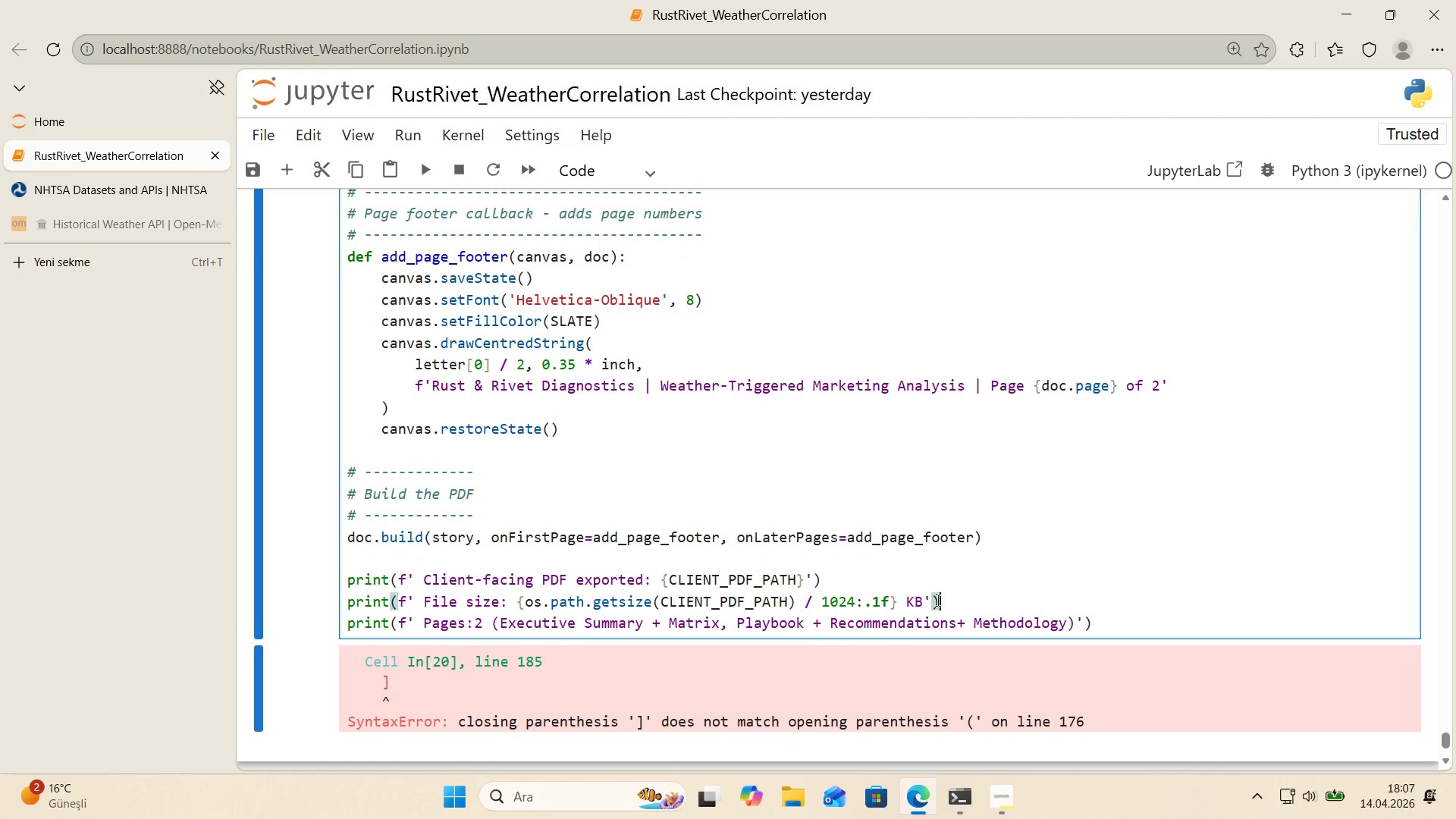 
double_click([865, 580])
 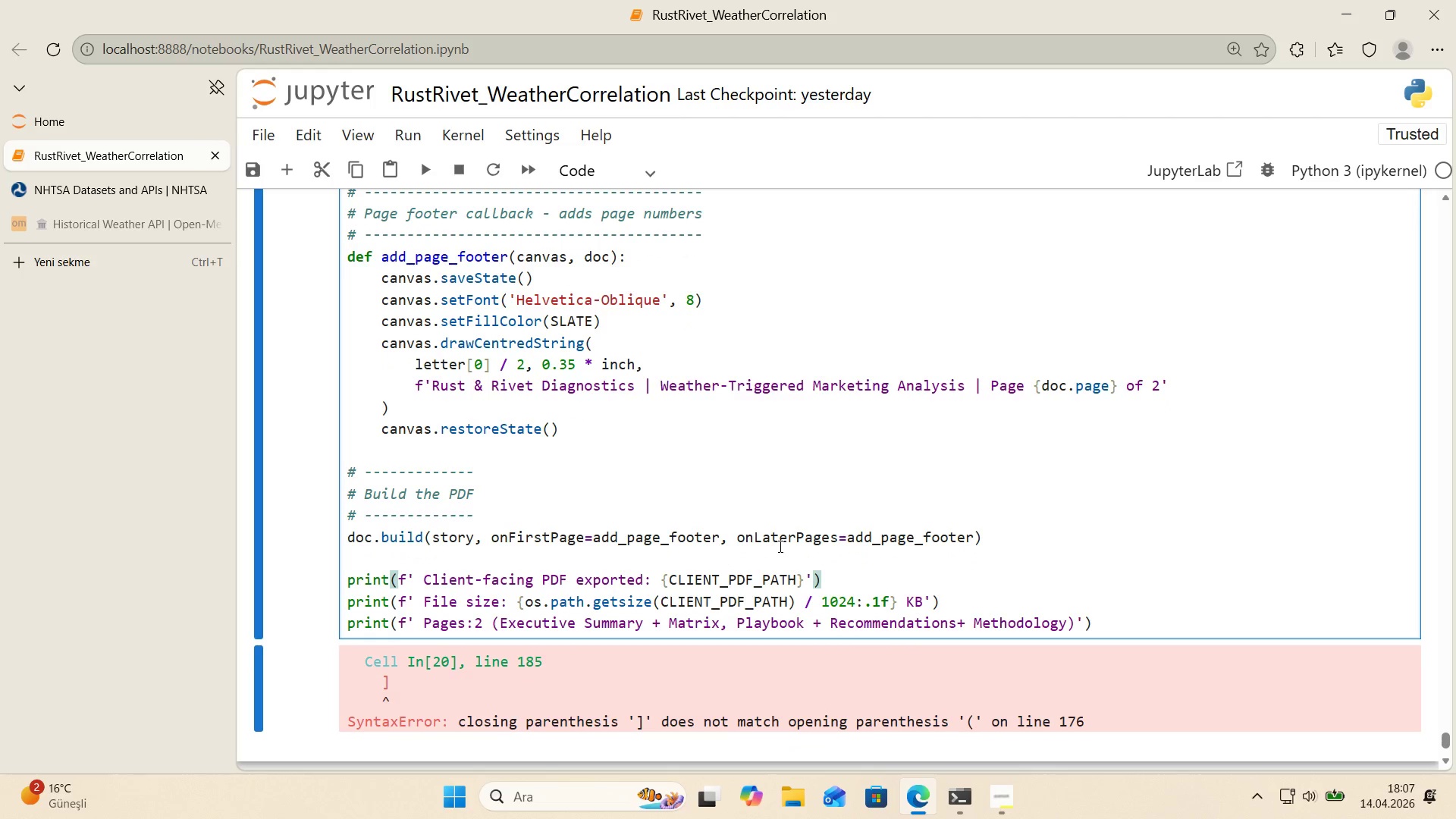 
scroll: coordinate [779, 546], scroll_direction: up, amount: 3.0
 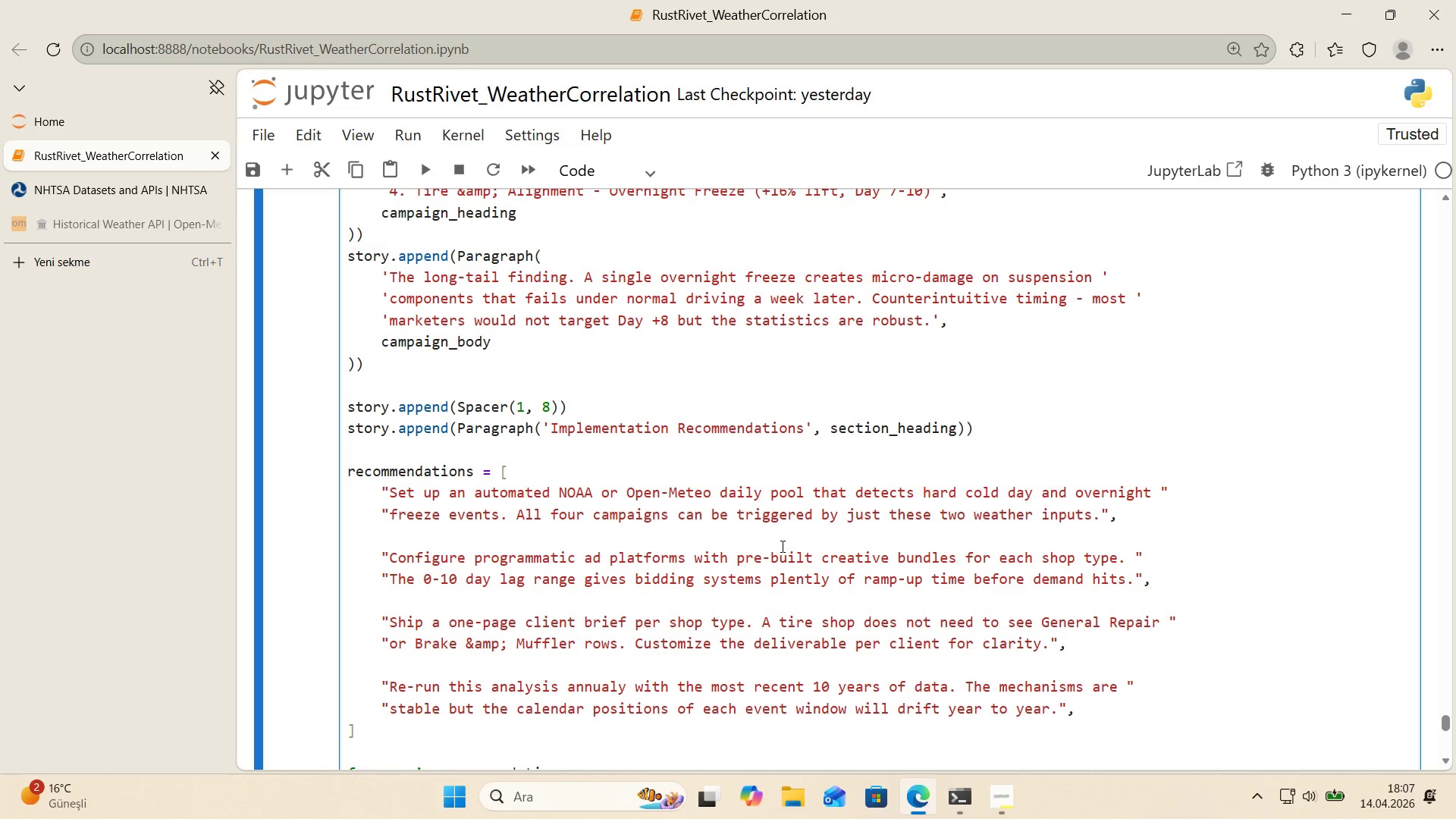 
wait(15.75)
 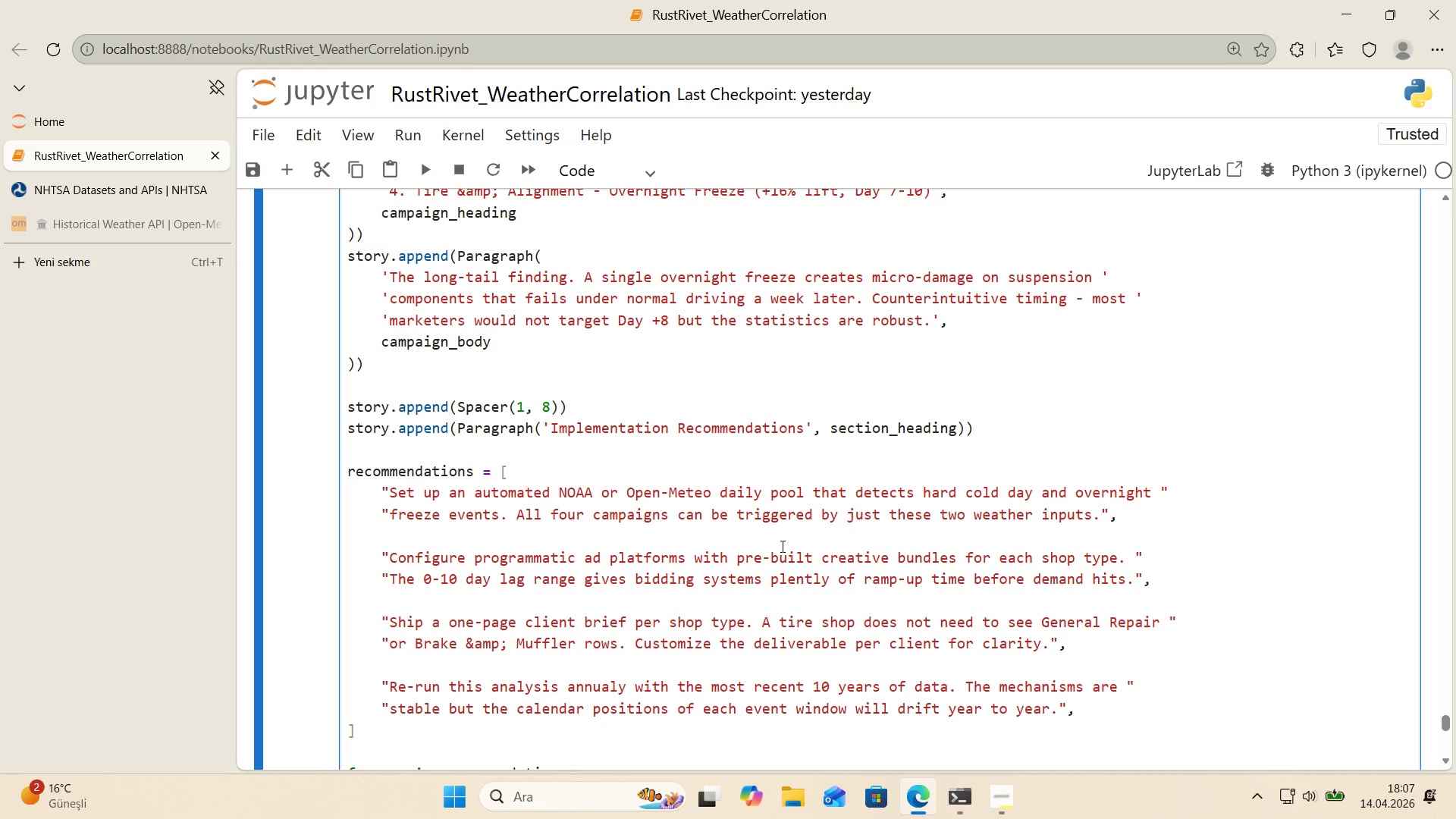 
scroll: coordinate [781, 546], scroll_direction: down, amount: 5.0
 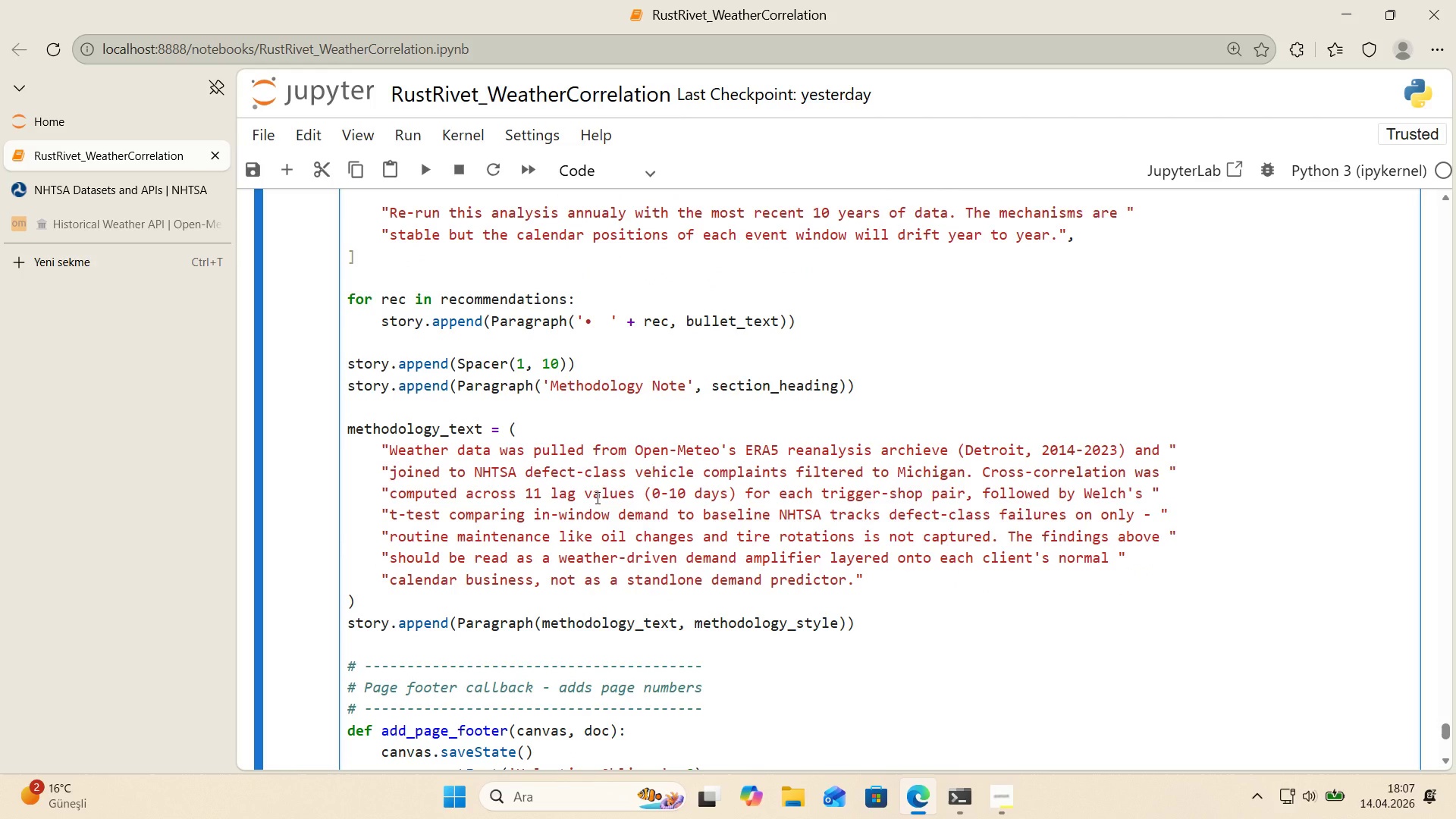 
wait(5.03)
 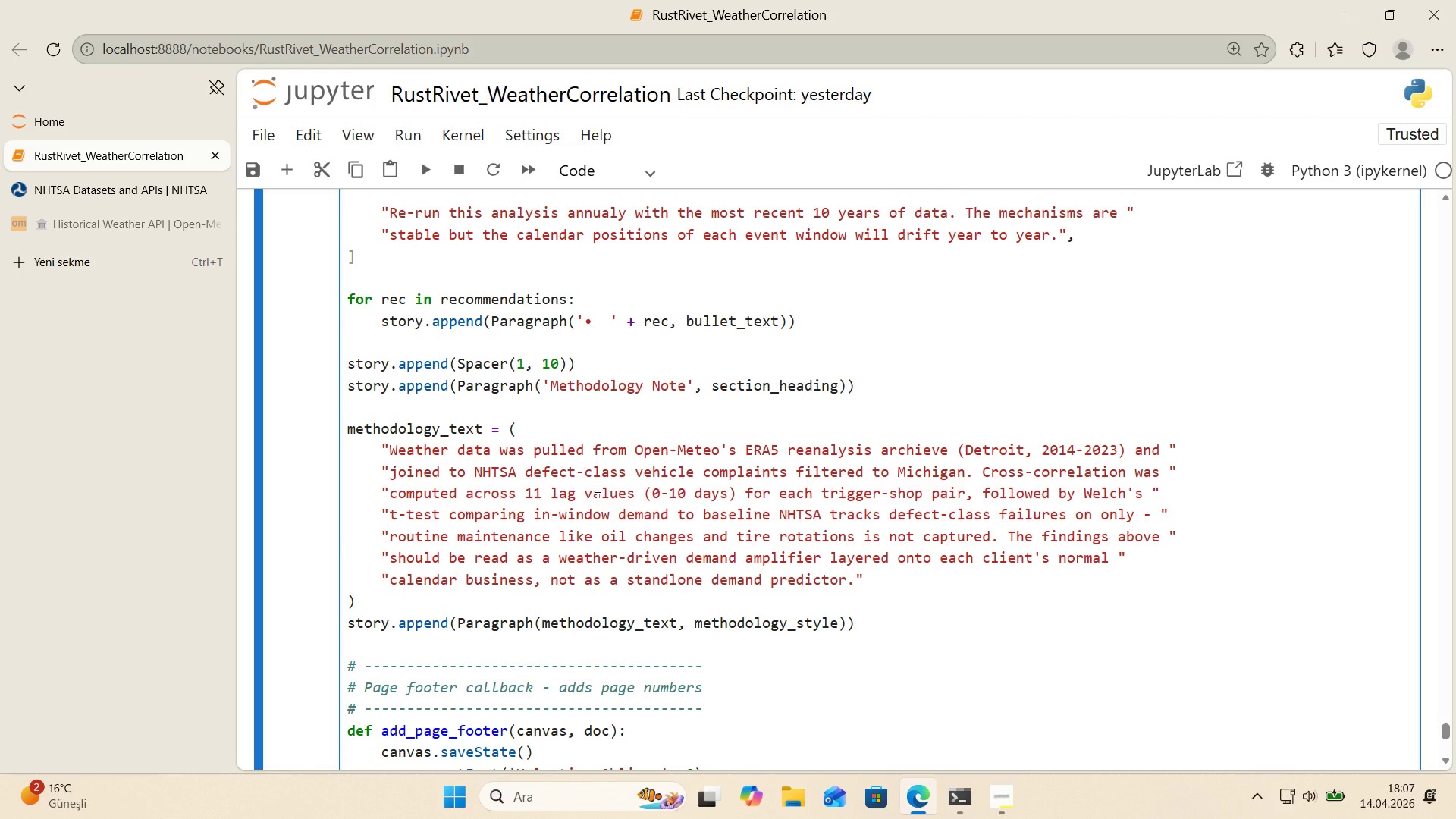 
left_click([533, 422])
 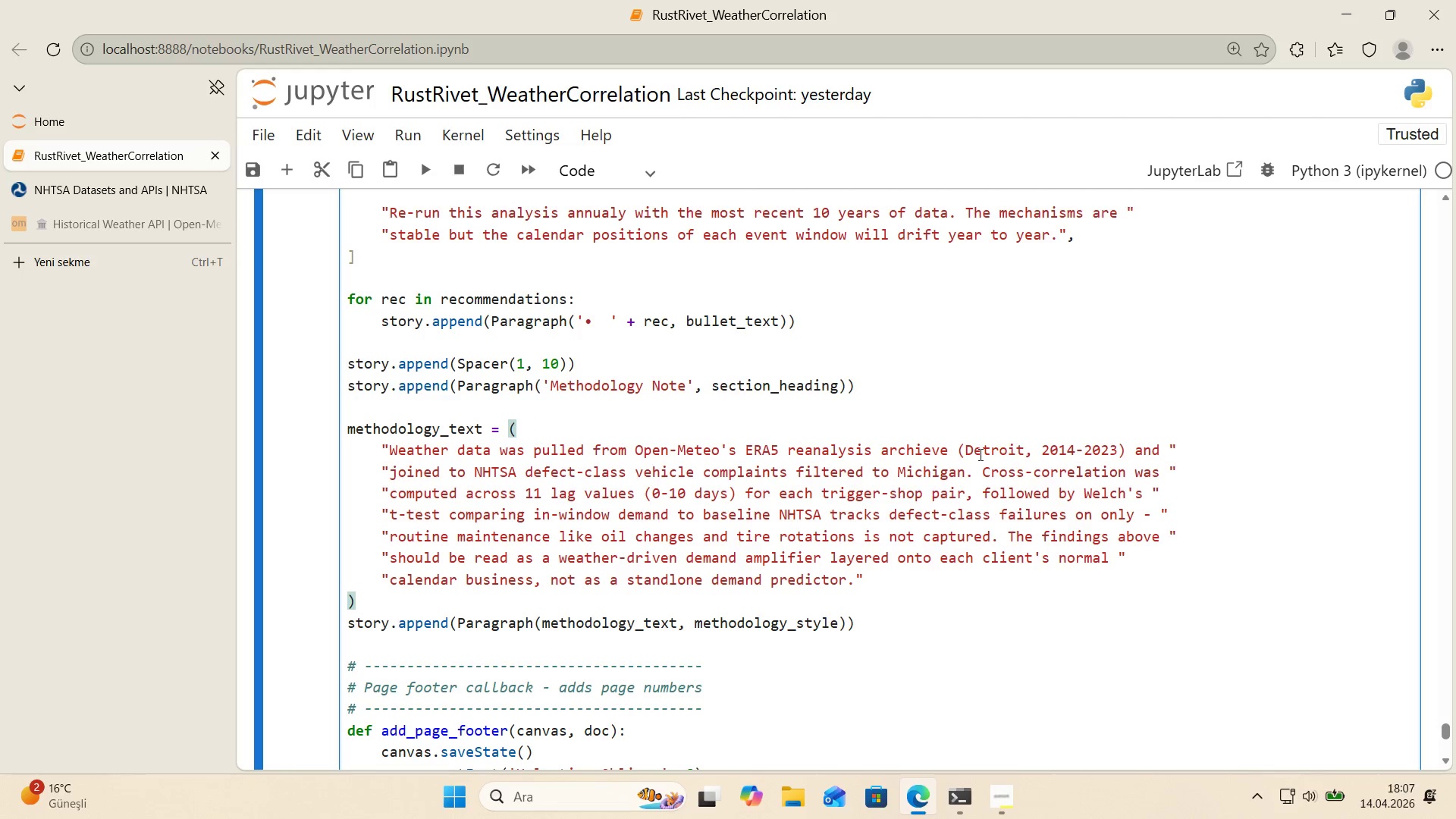 
left_click([965, 453])
 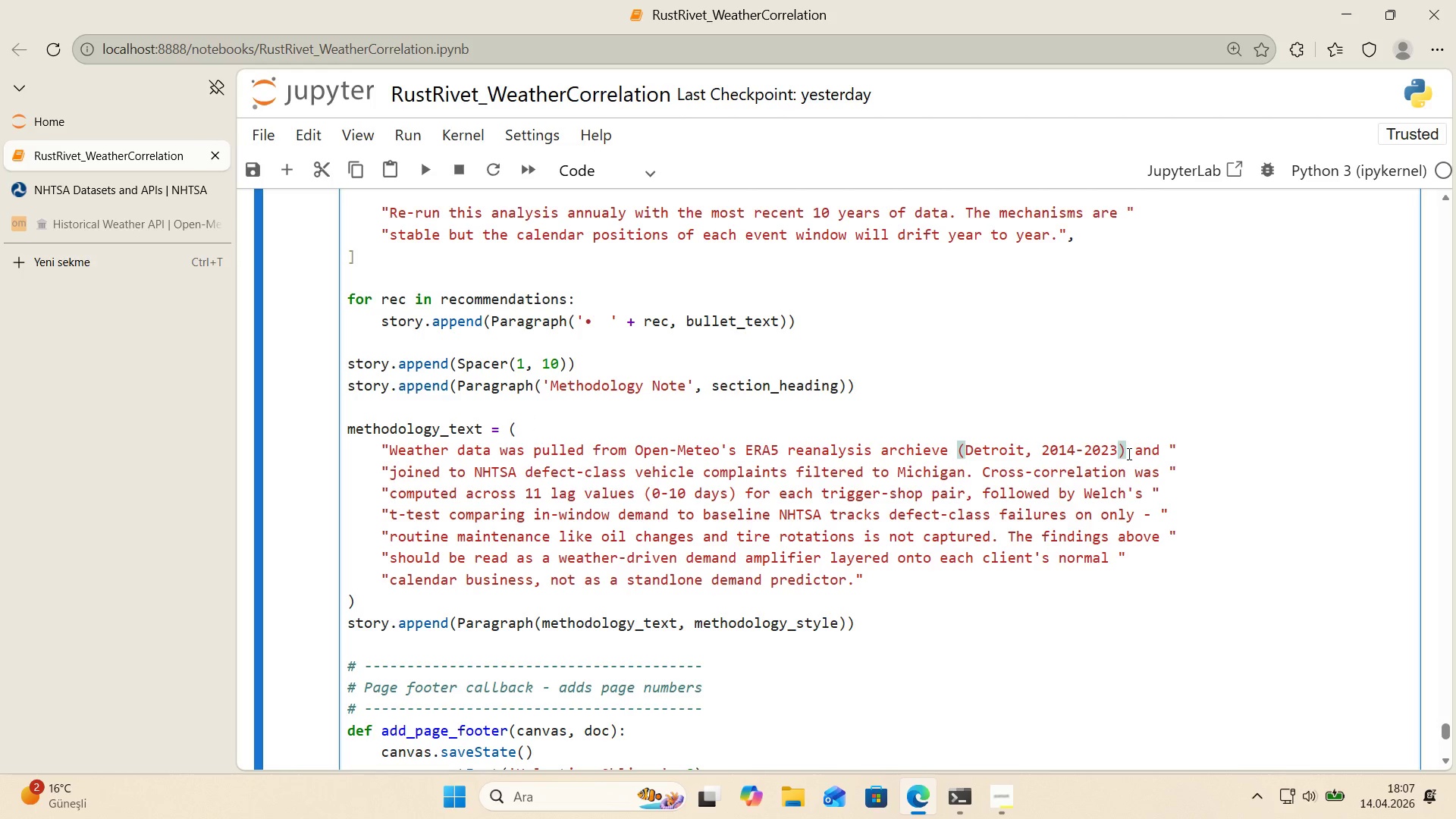 
left_click([1128, 453])
 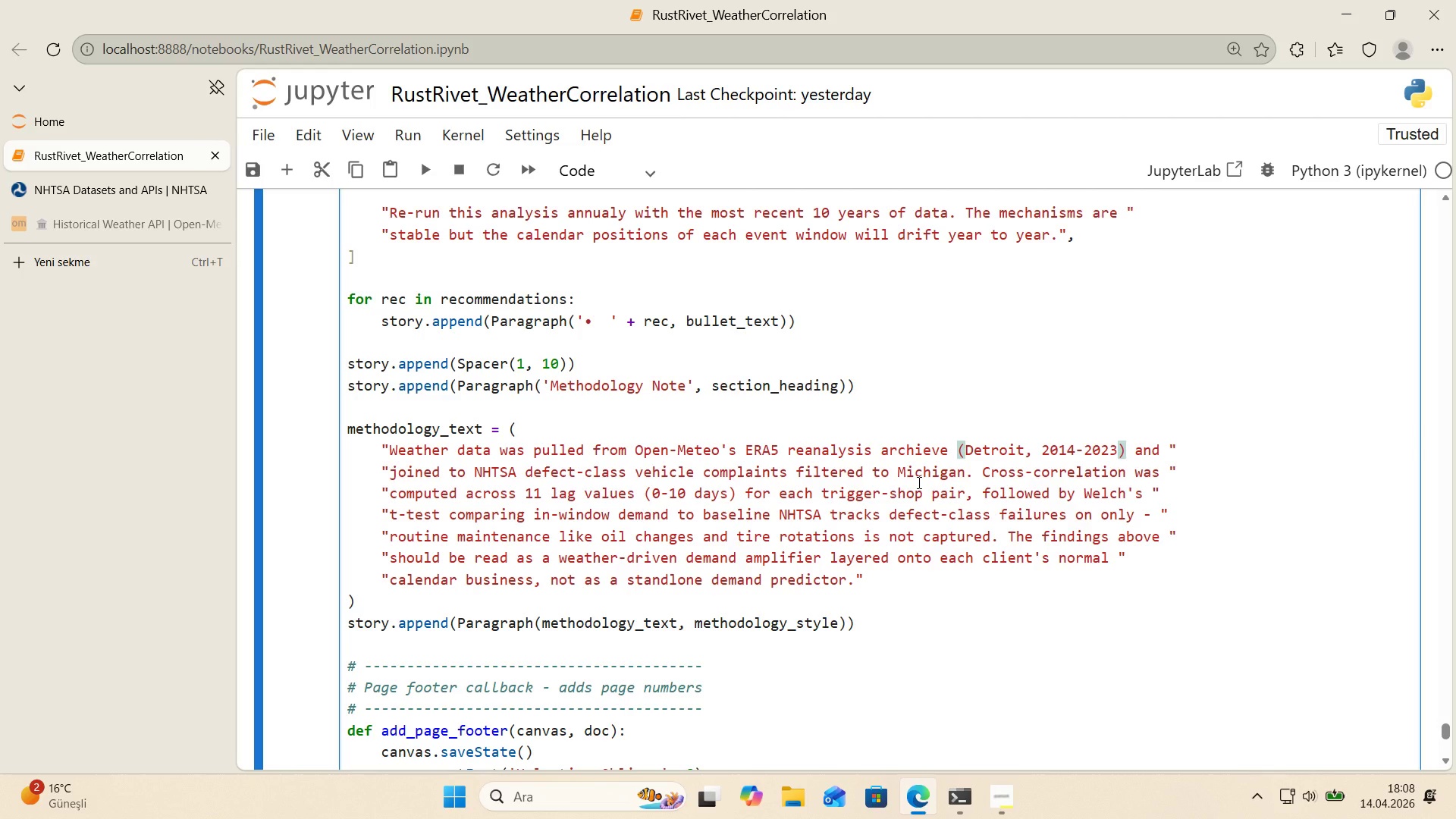 
wait(18.27)
 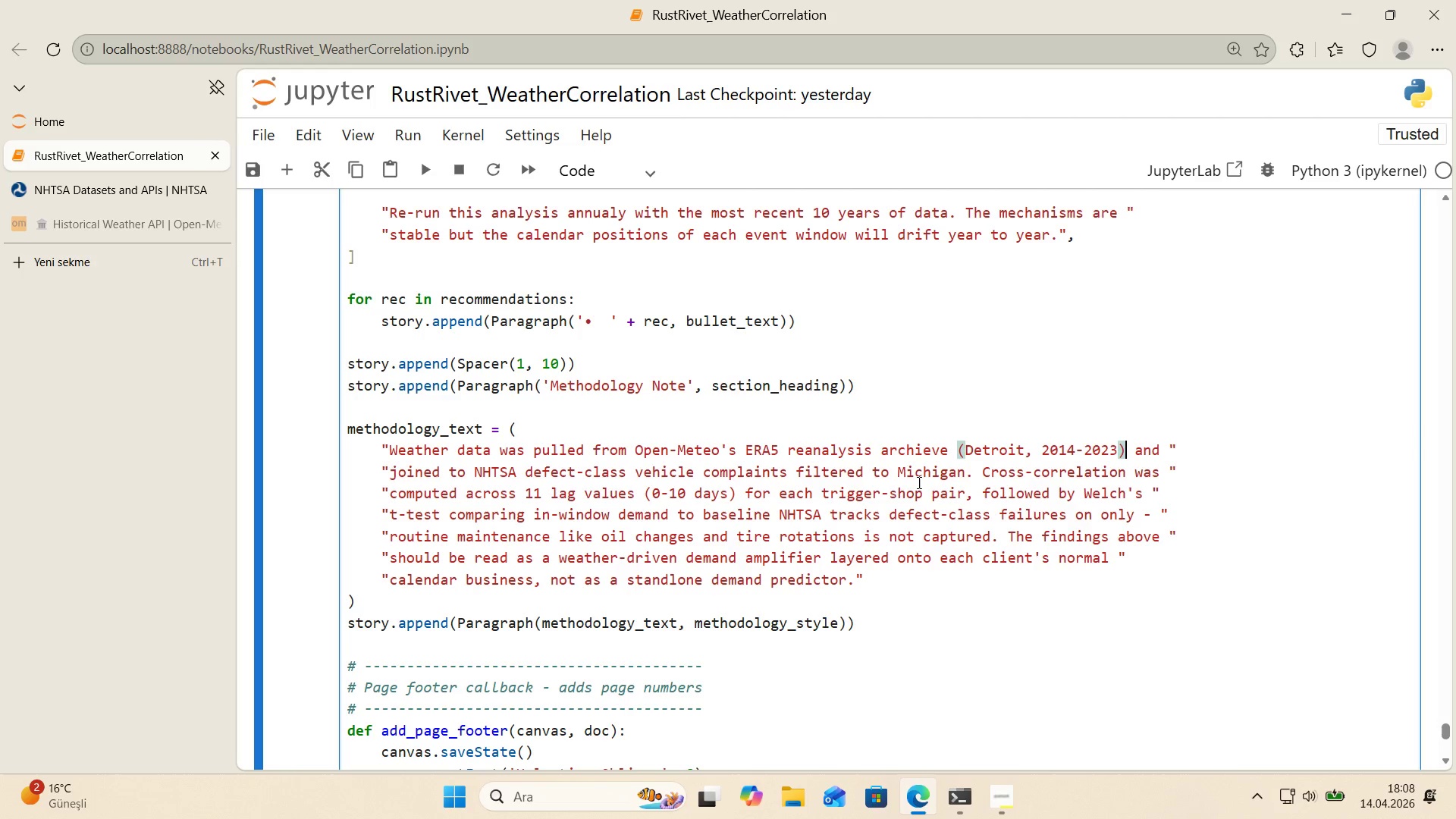 
key(Shift+9)
 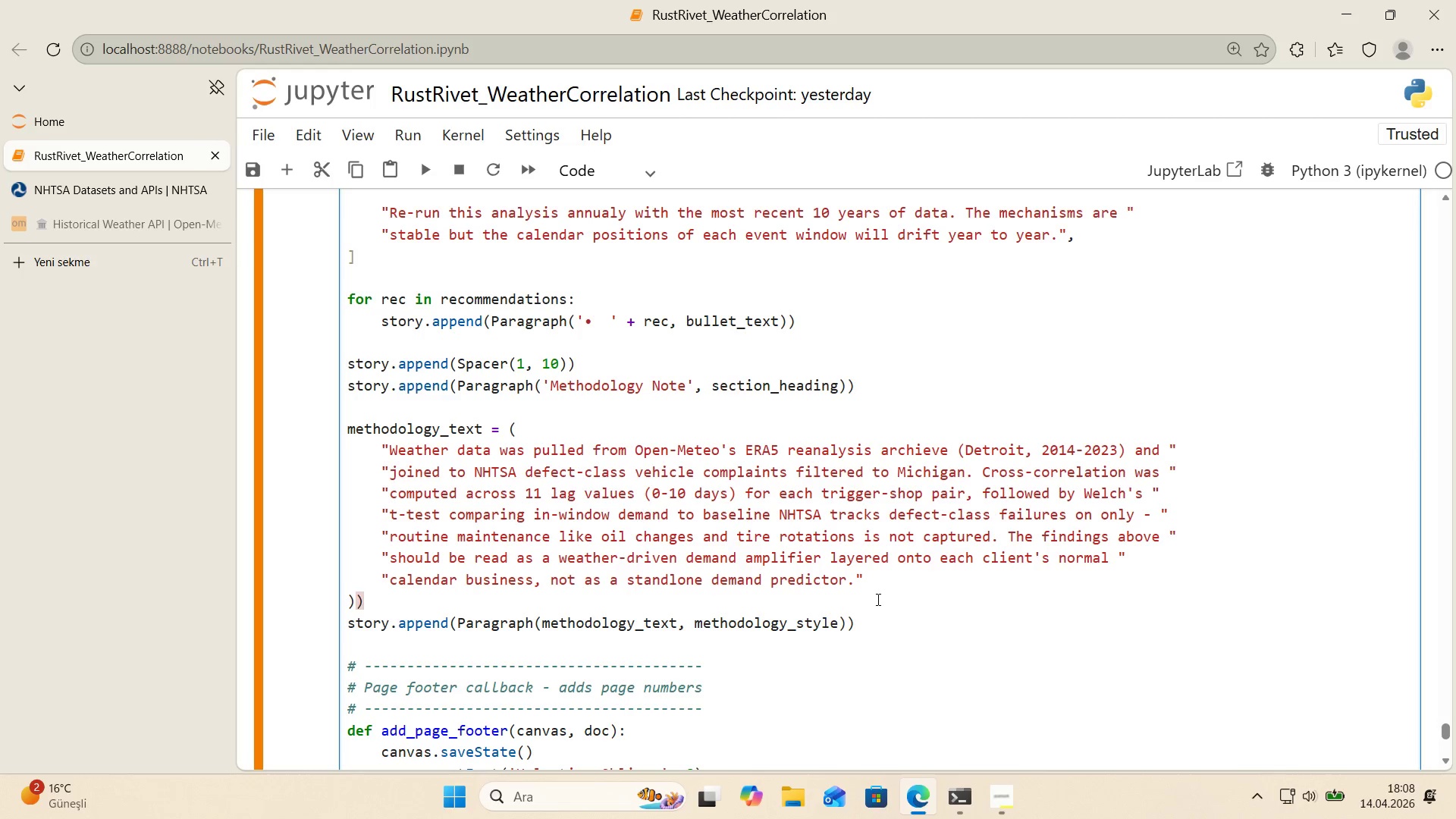 
key(Backspace)
 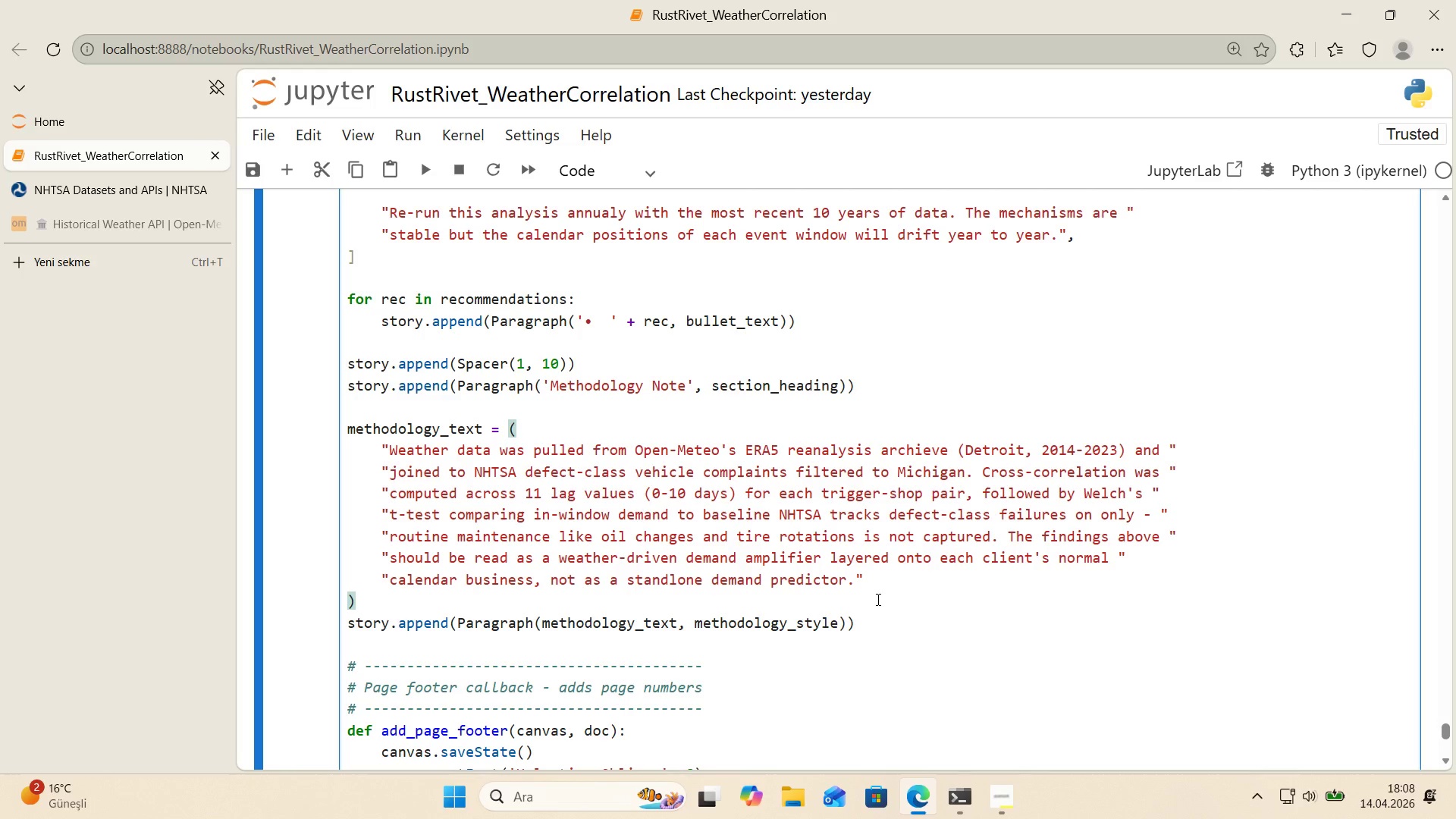 
wait(12.95)
 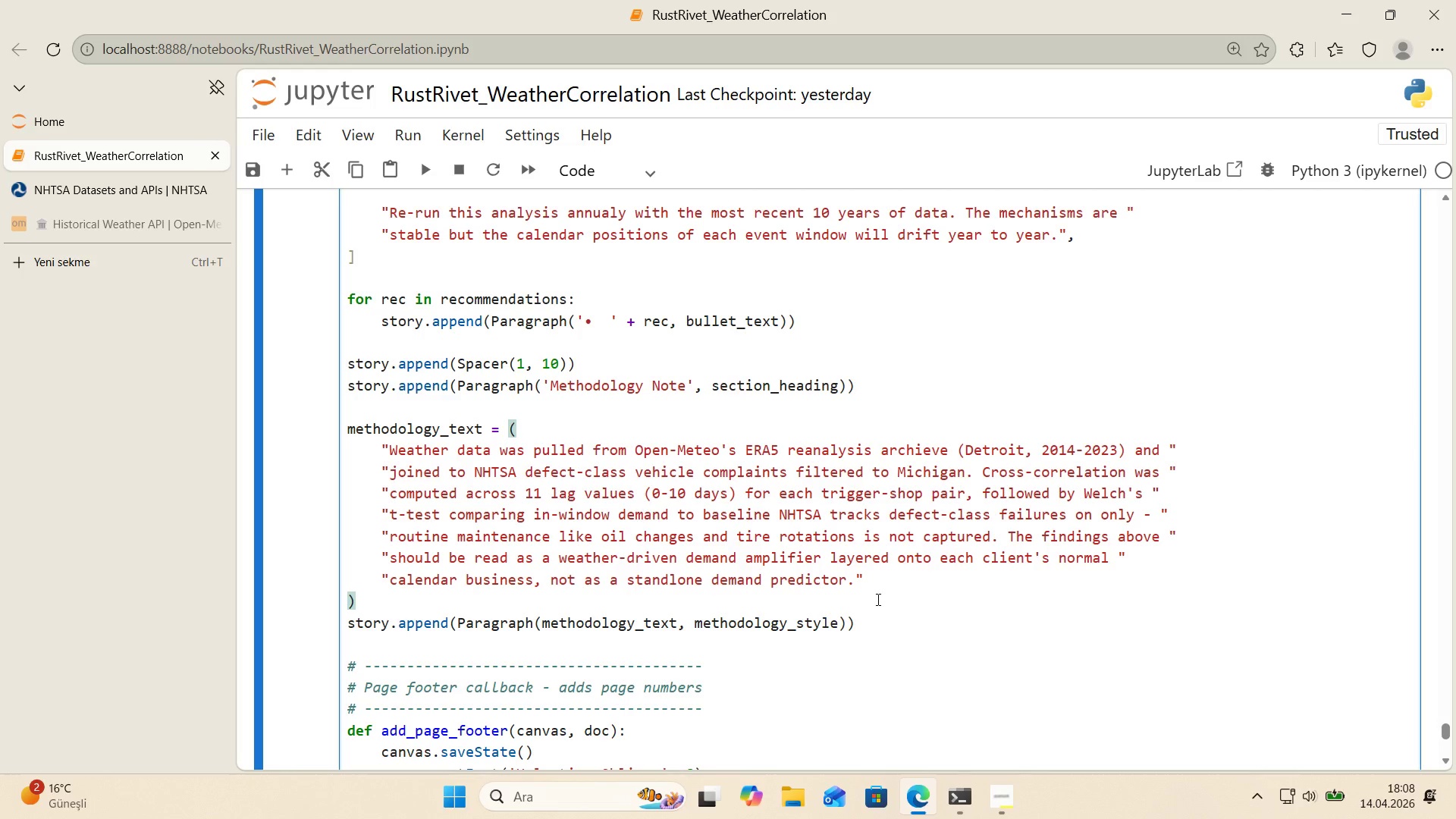 
scroll: coordinate [880, 598], scroll_direction: up, amount: 5.0
 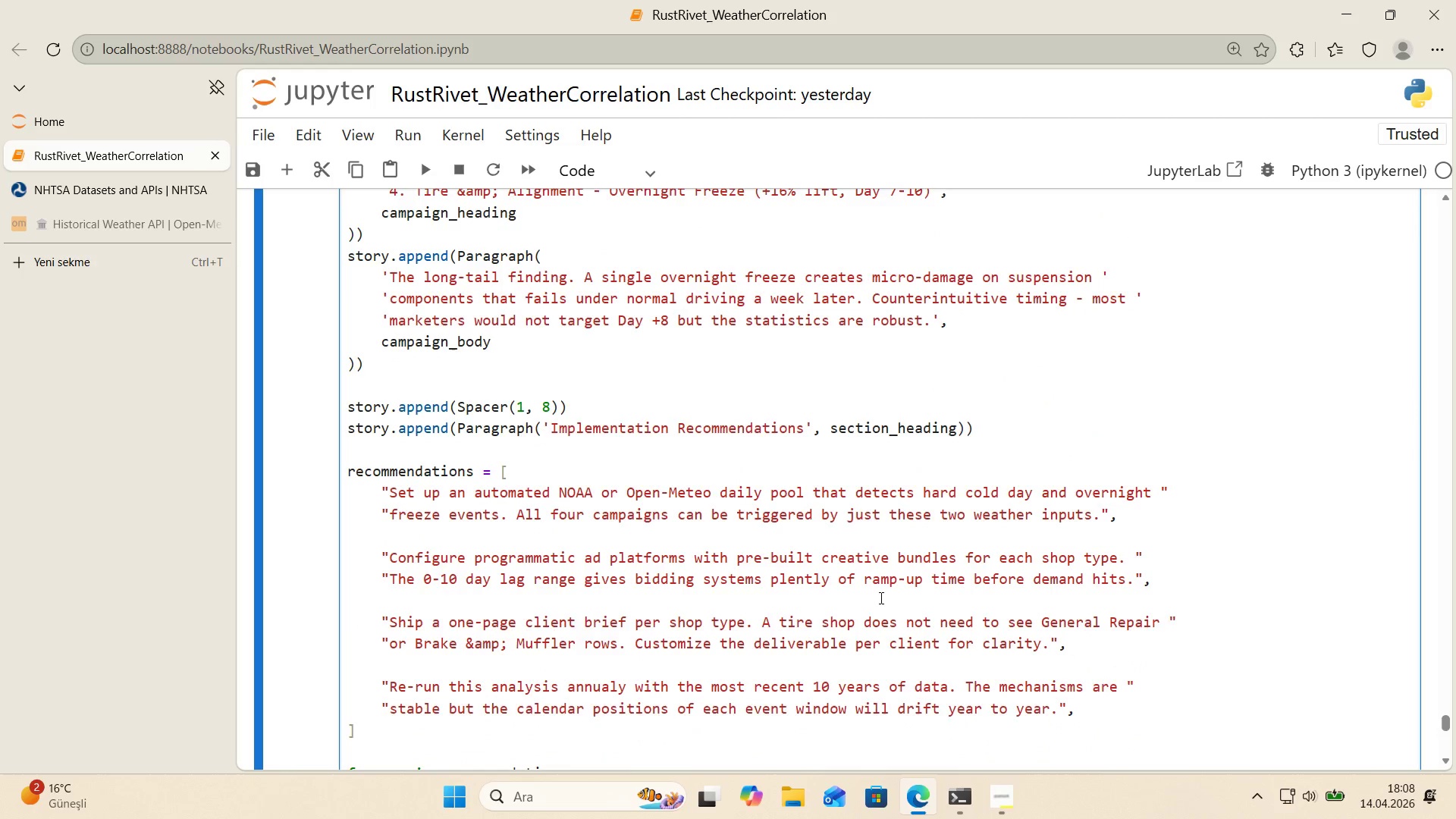 
scroll: coordinate [880, 598], scroll_direction: down, amount: 1.0
 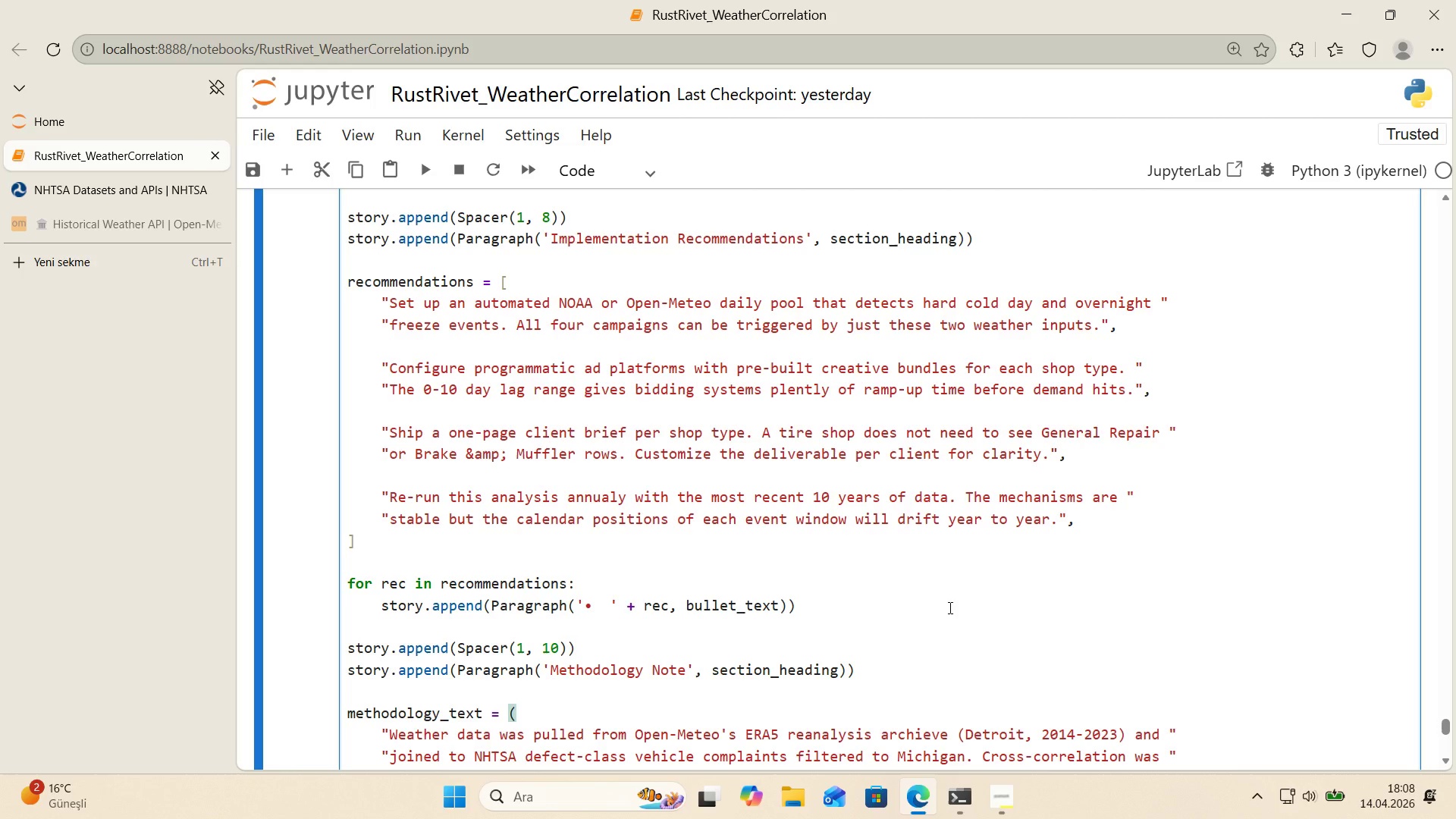 
wait(20.45)
 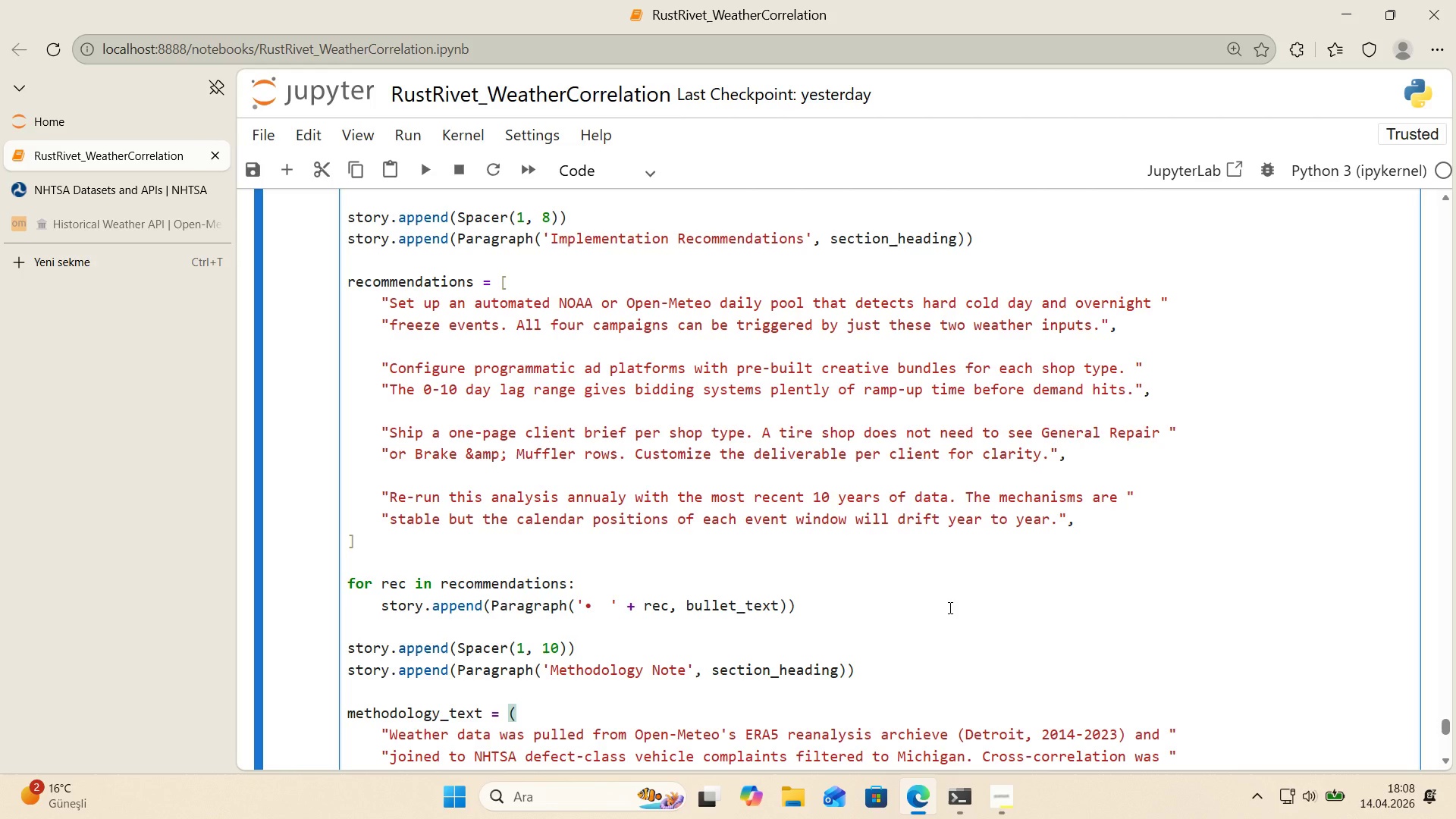 
scroll: coordinate [1073, 593], scroll_direction: down, amount: 4.0
 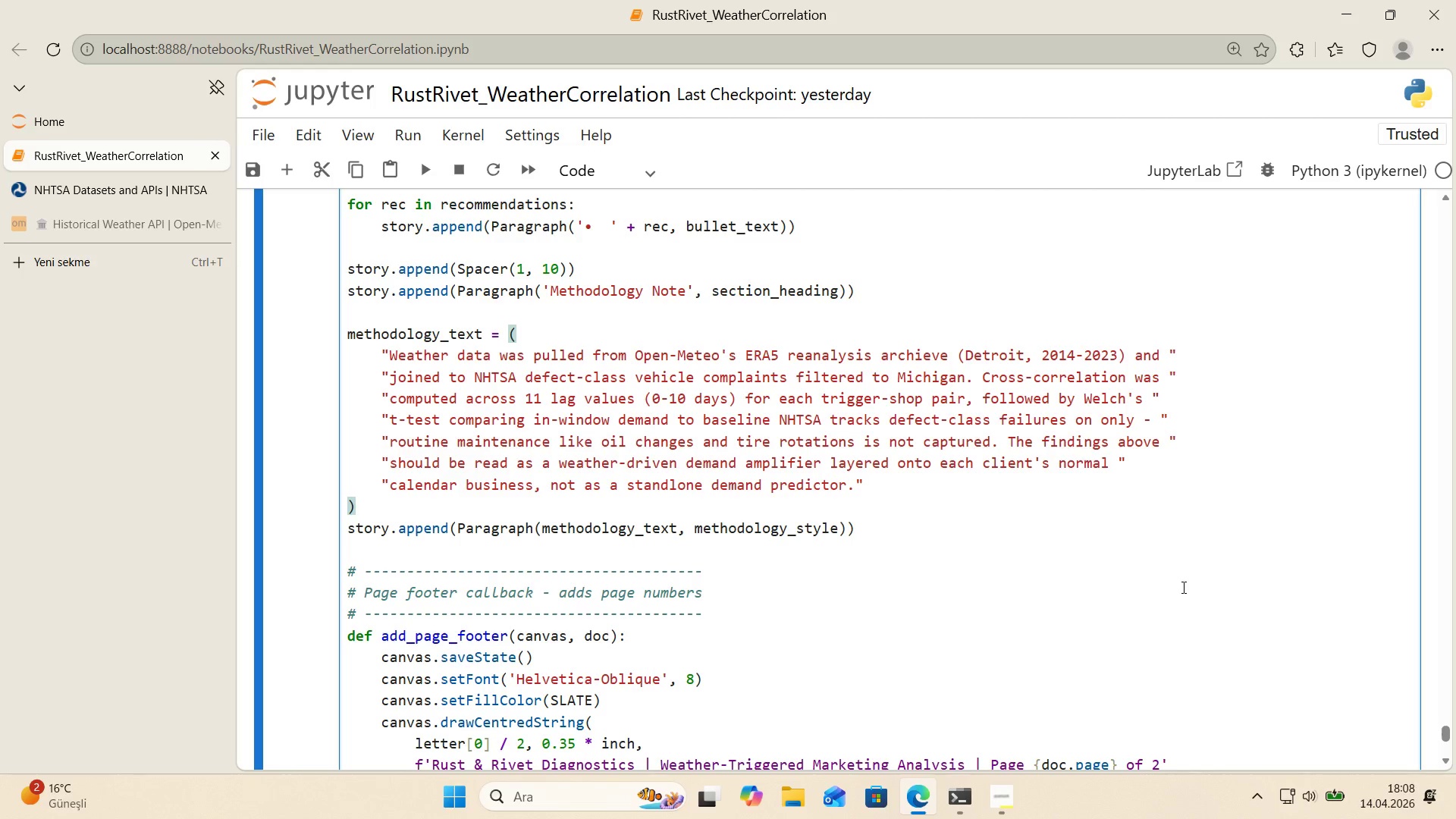 
wait(10.64)
 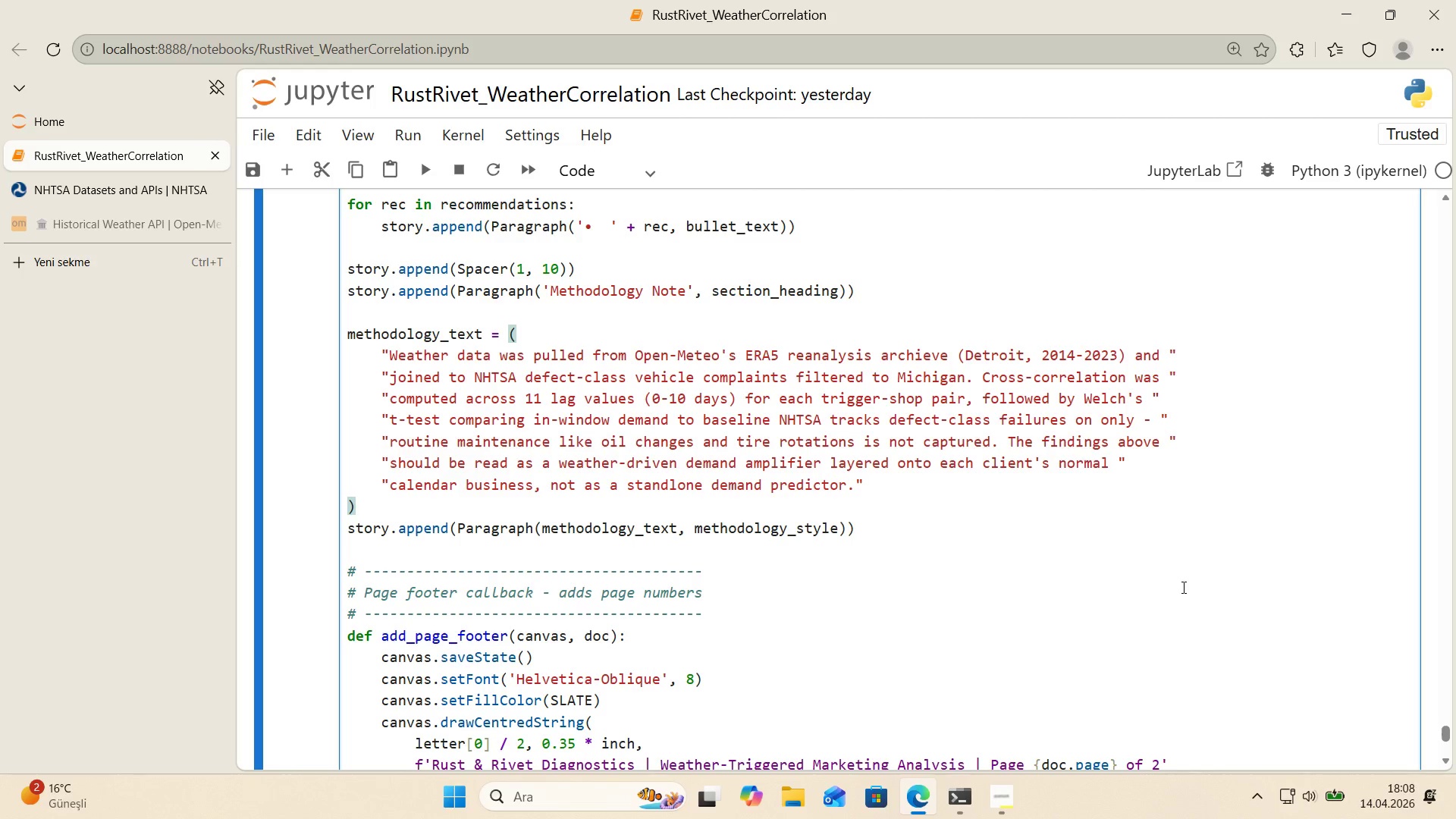 
left_click_drag(start_coordinate=[1181, 587], to_coordinate=[1188, 588])
 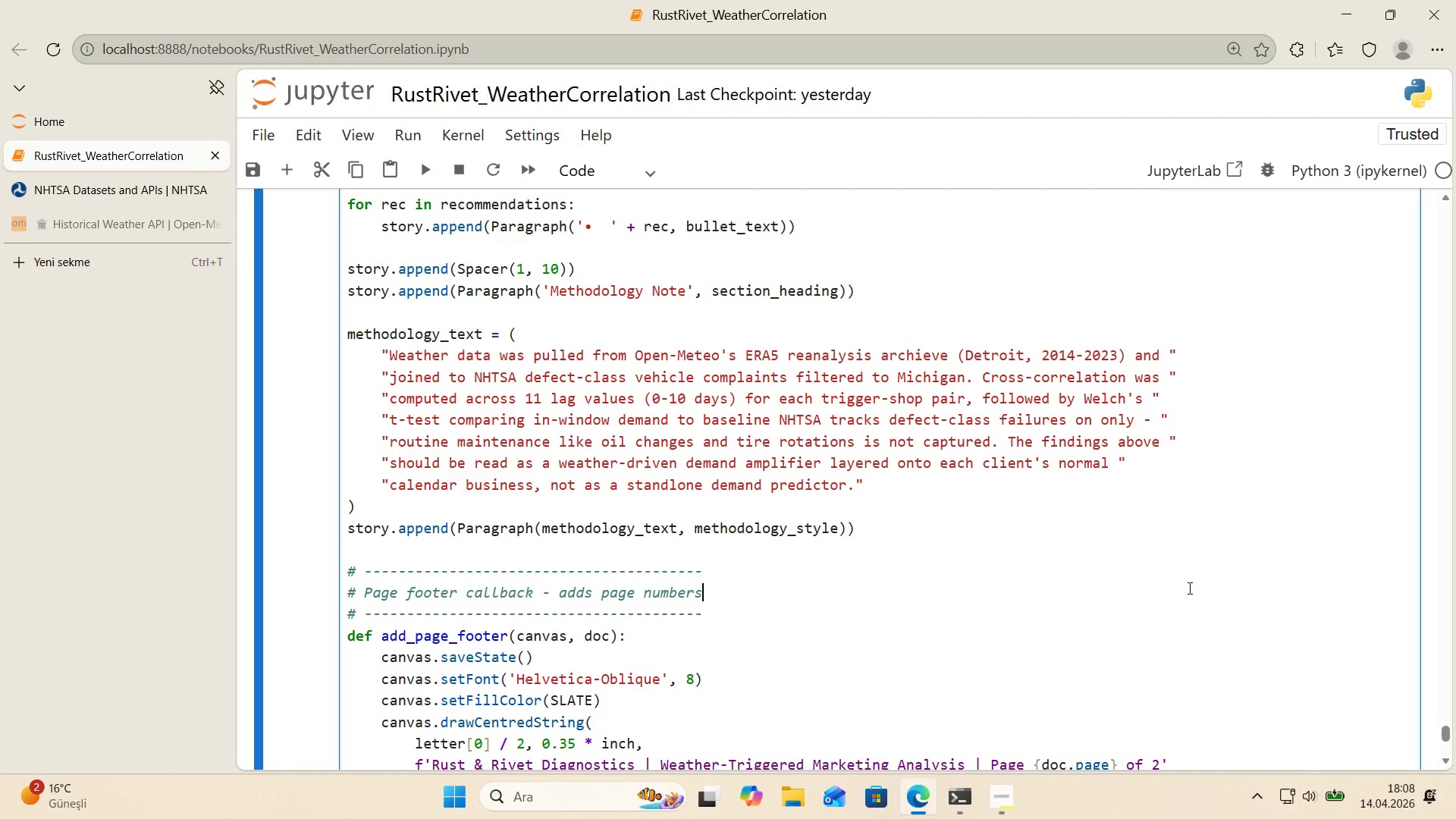 
key(Shift+Enter)
 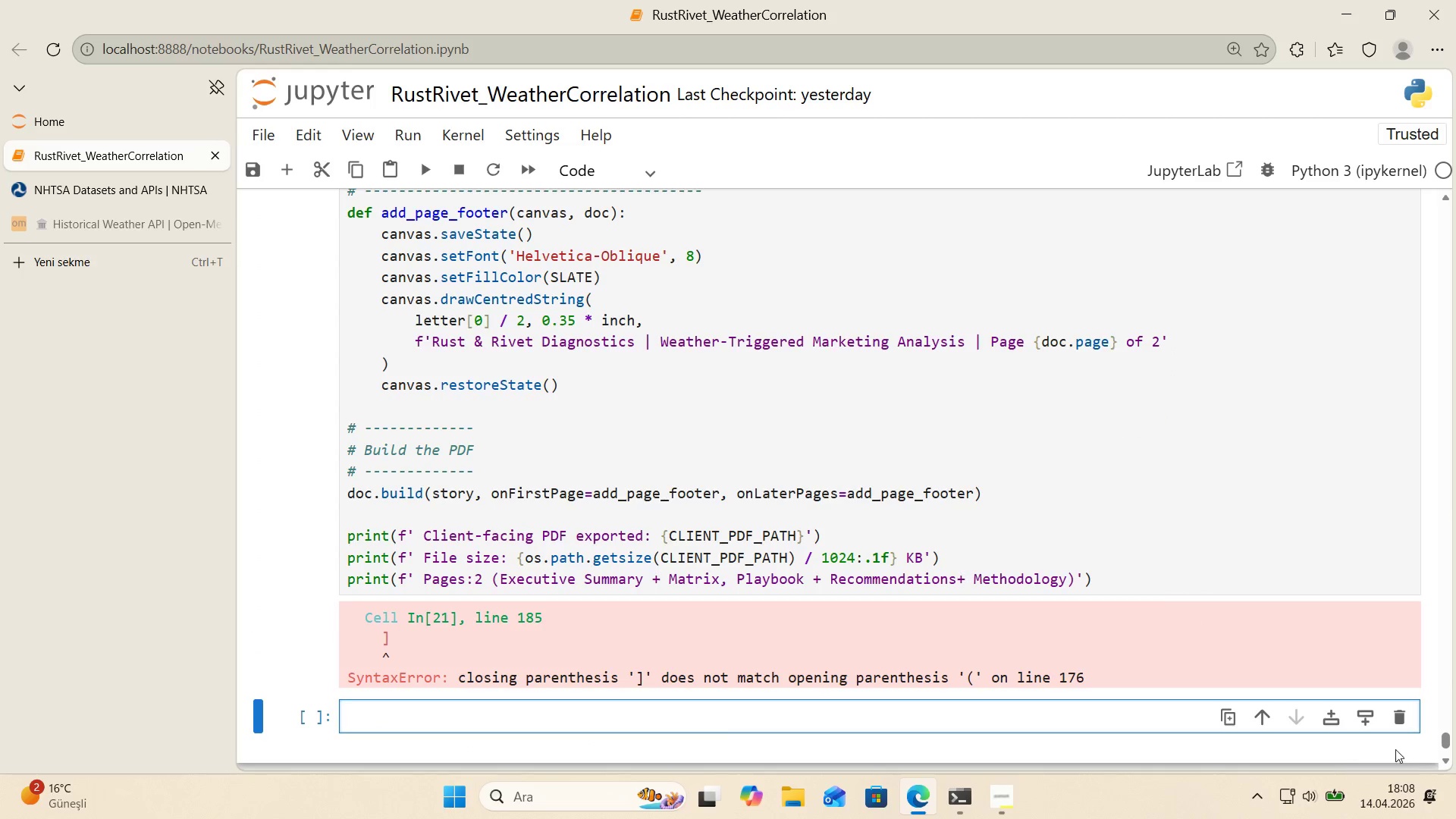 
scroll: coordinate [946, 600], scroll_direction: down, amount: 1.0
 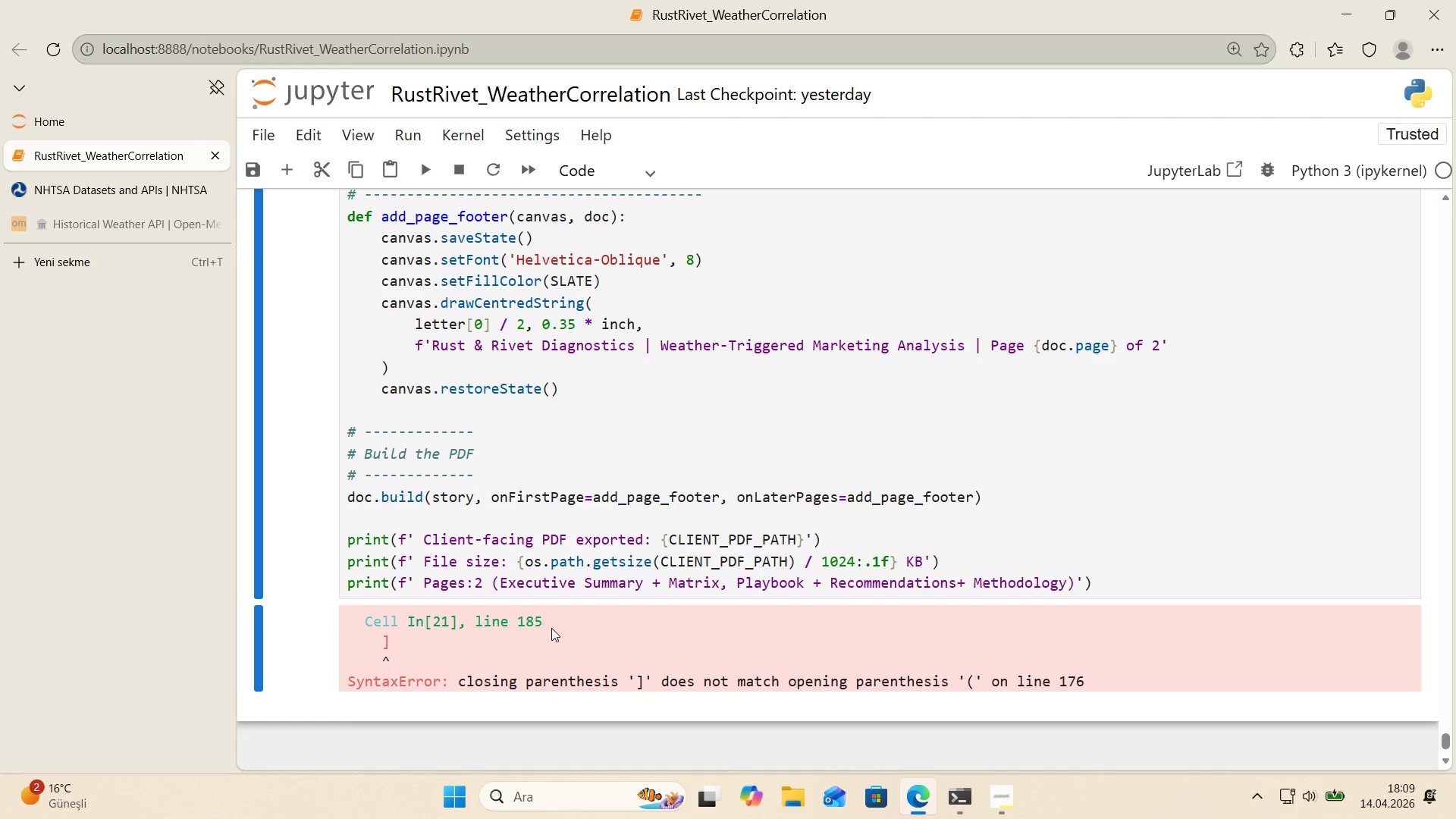 
left_click([1399, 719])
 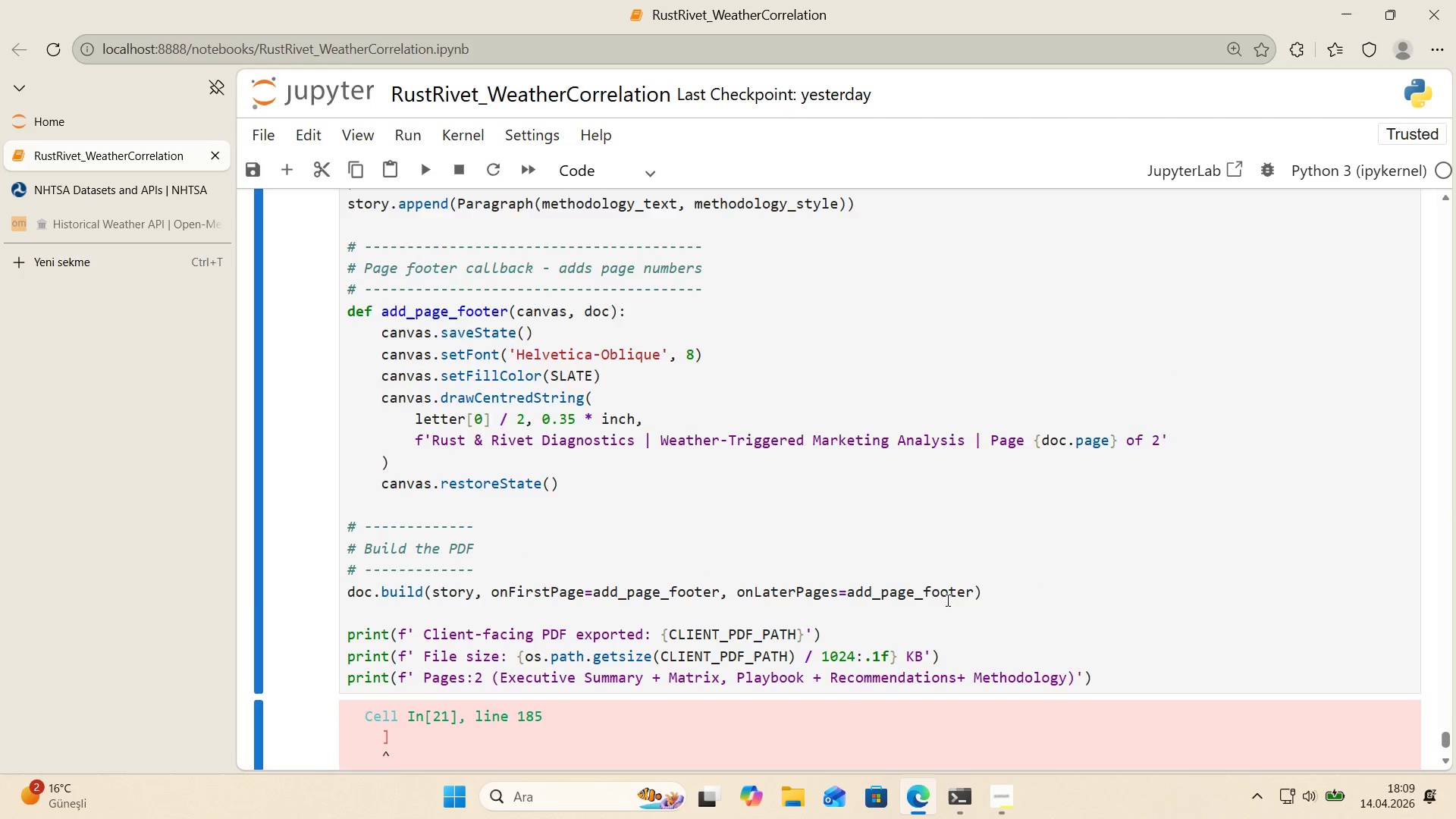 
wait(5.61)
 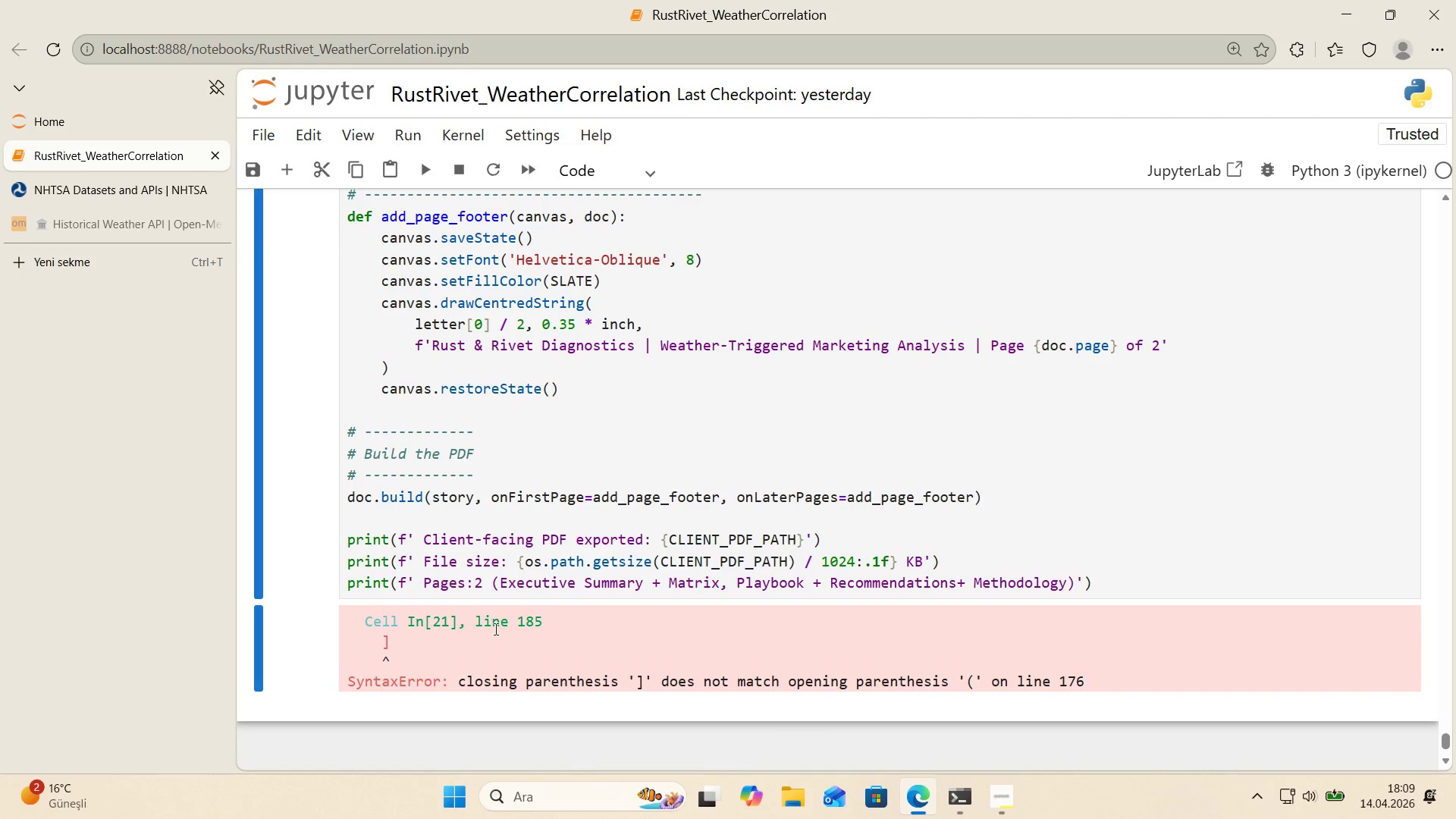 
left_click([520, 589])
 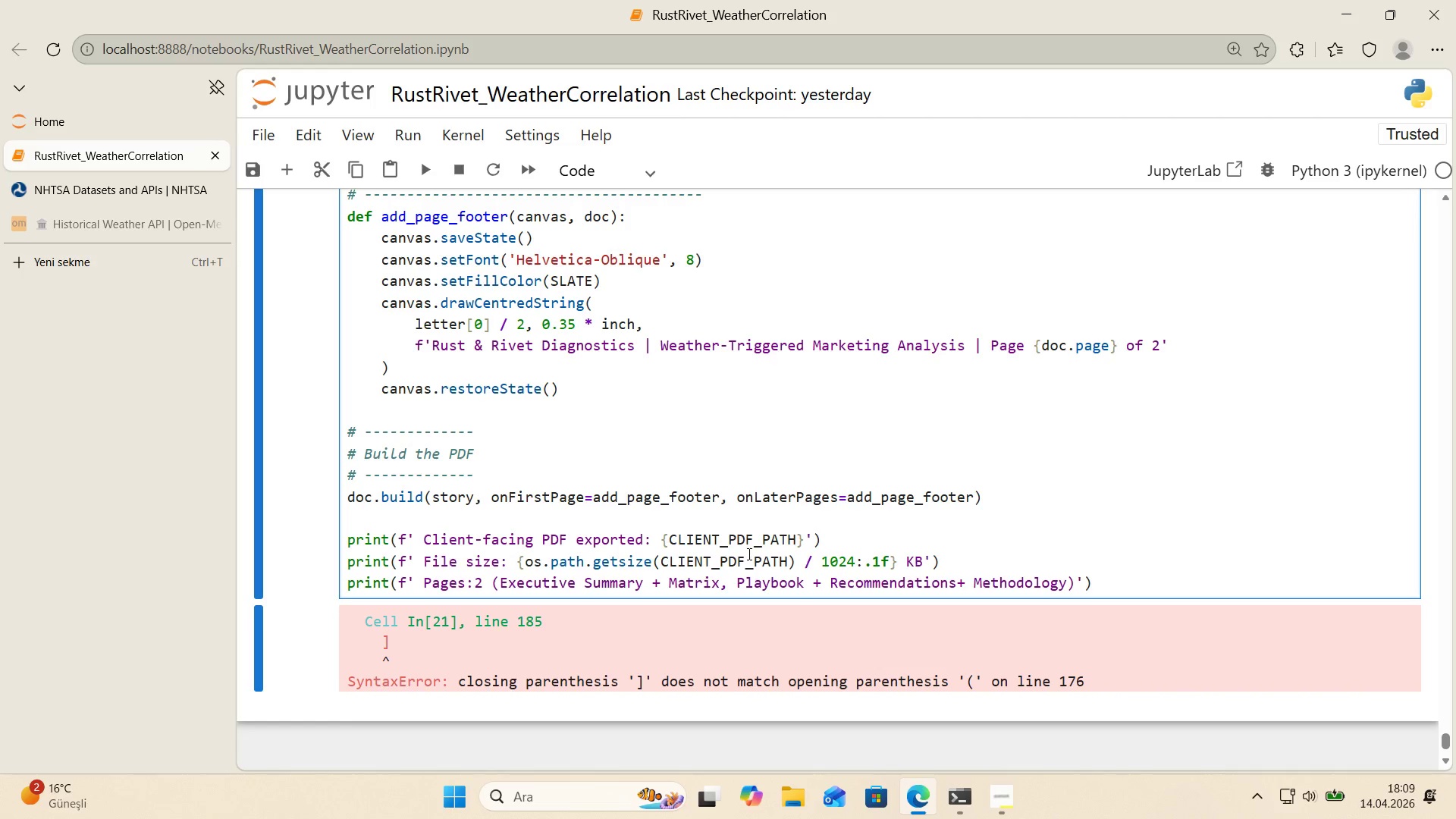 
key(ArrowUp)
 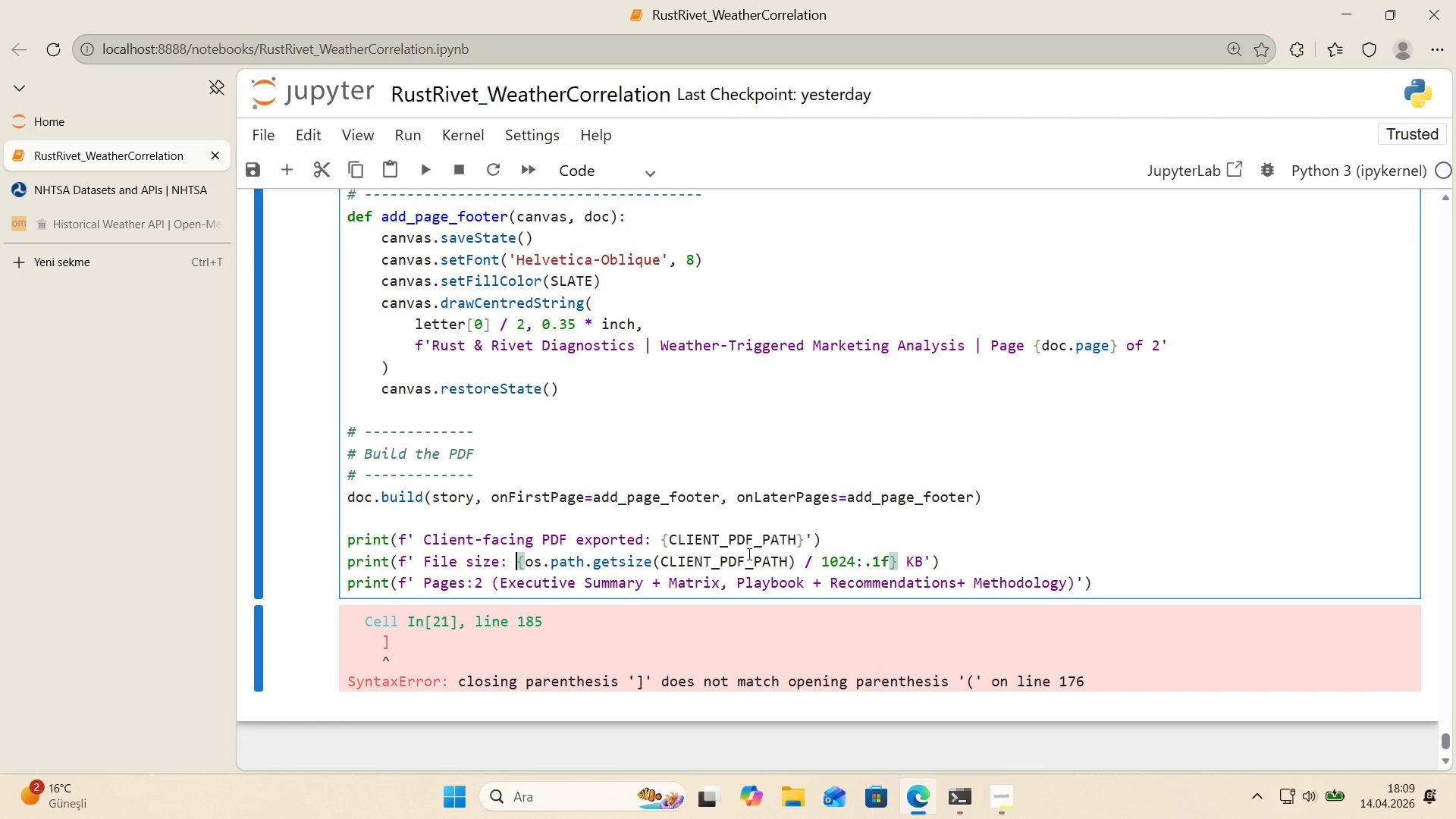 
key(ArrowUp)
 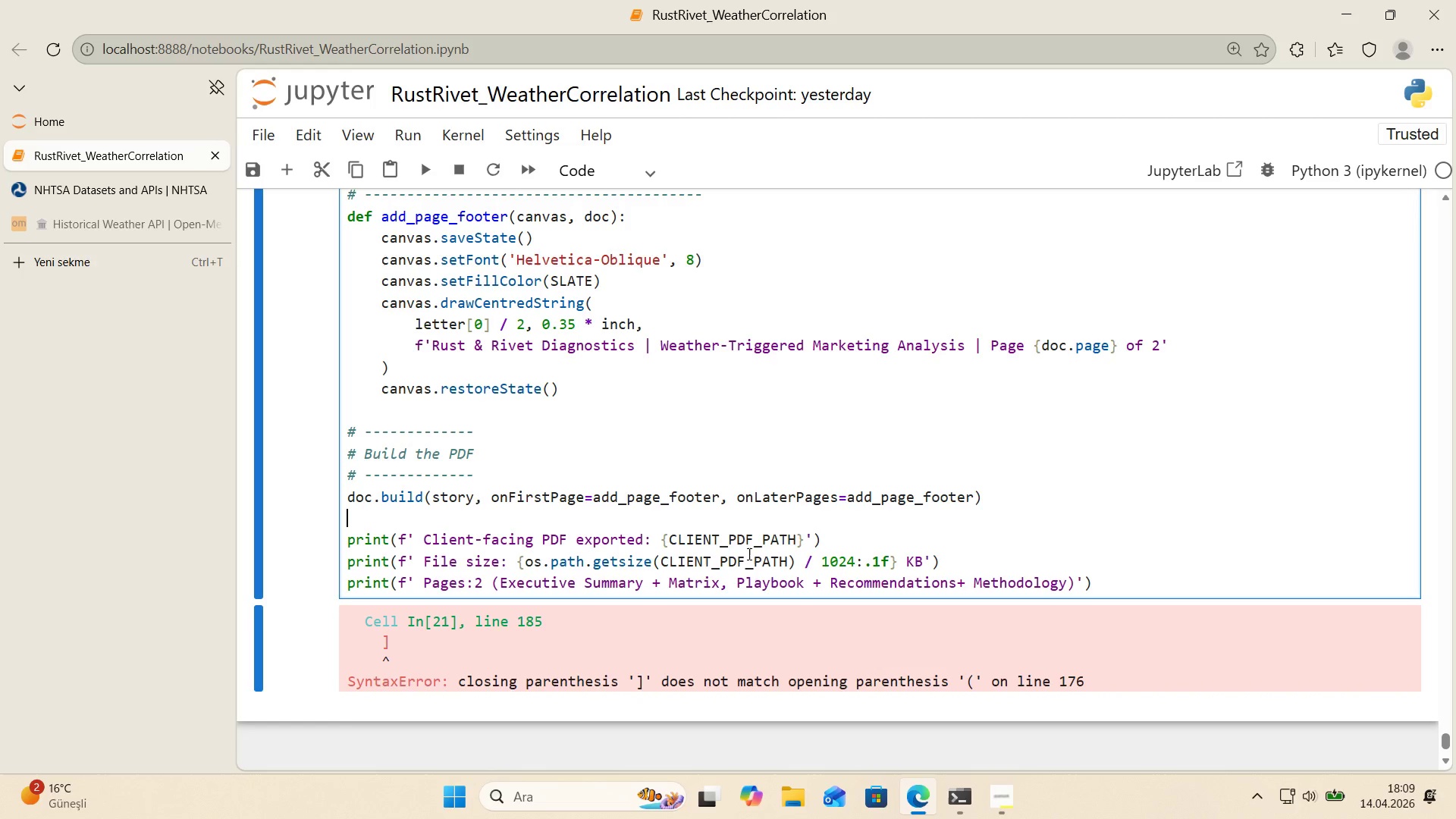 
key(ArrowUp)
 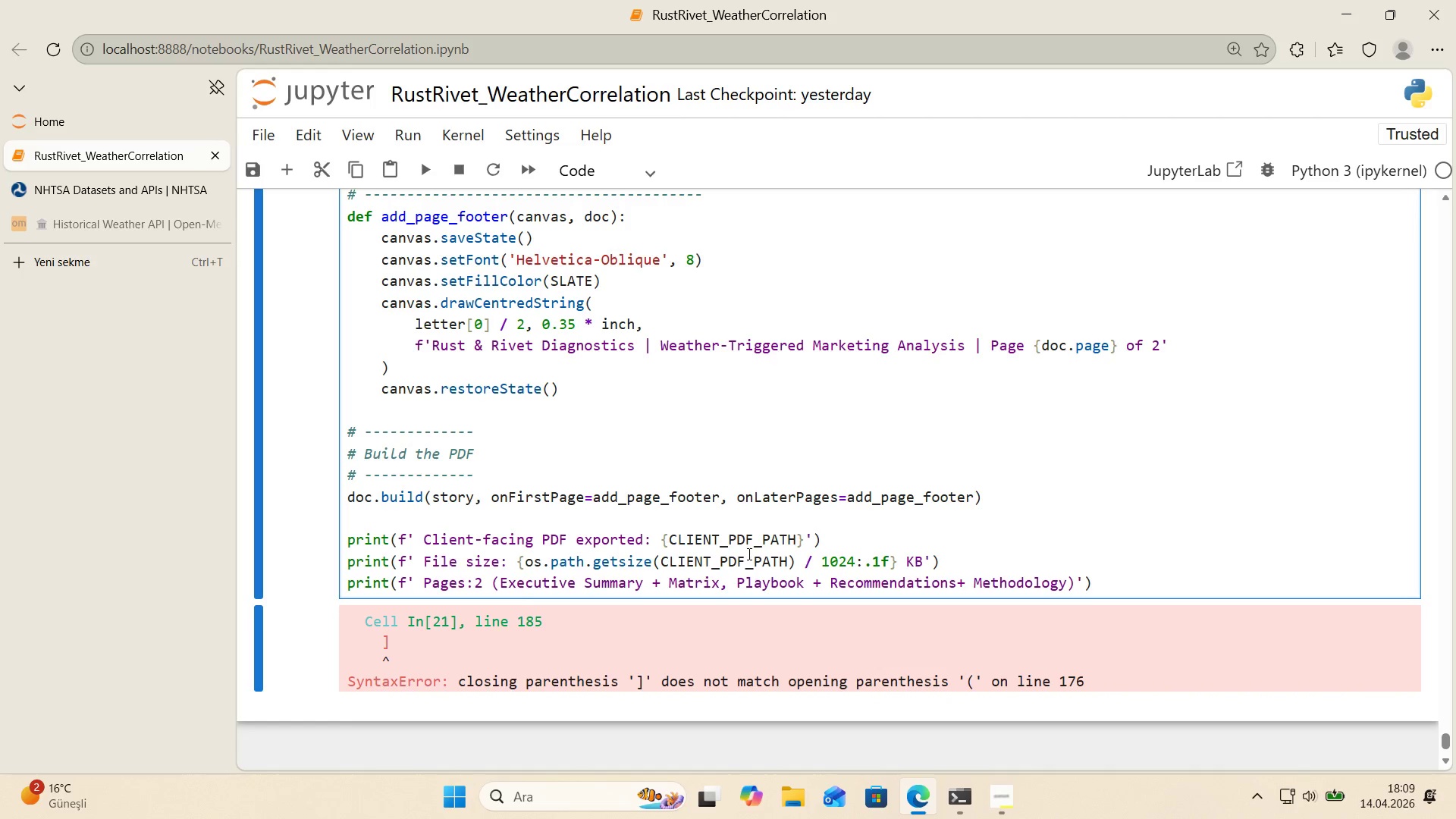 
key(ArrowUp)
 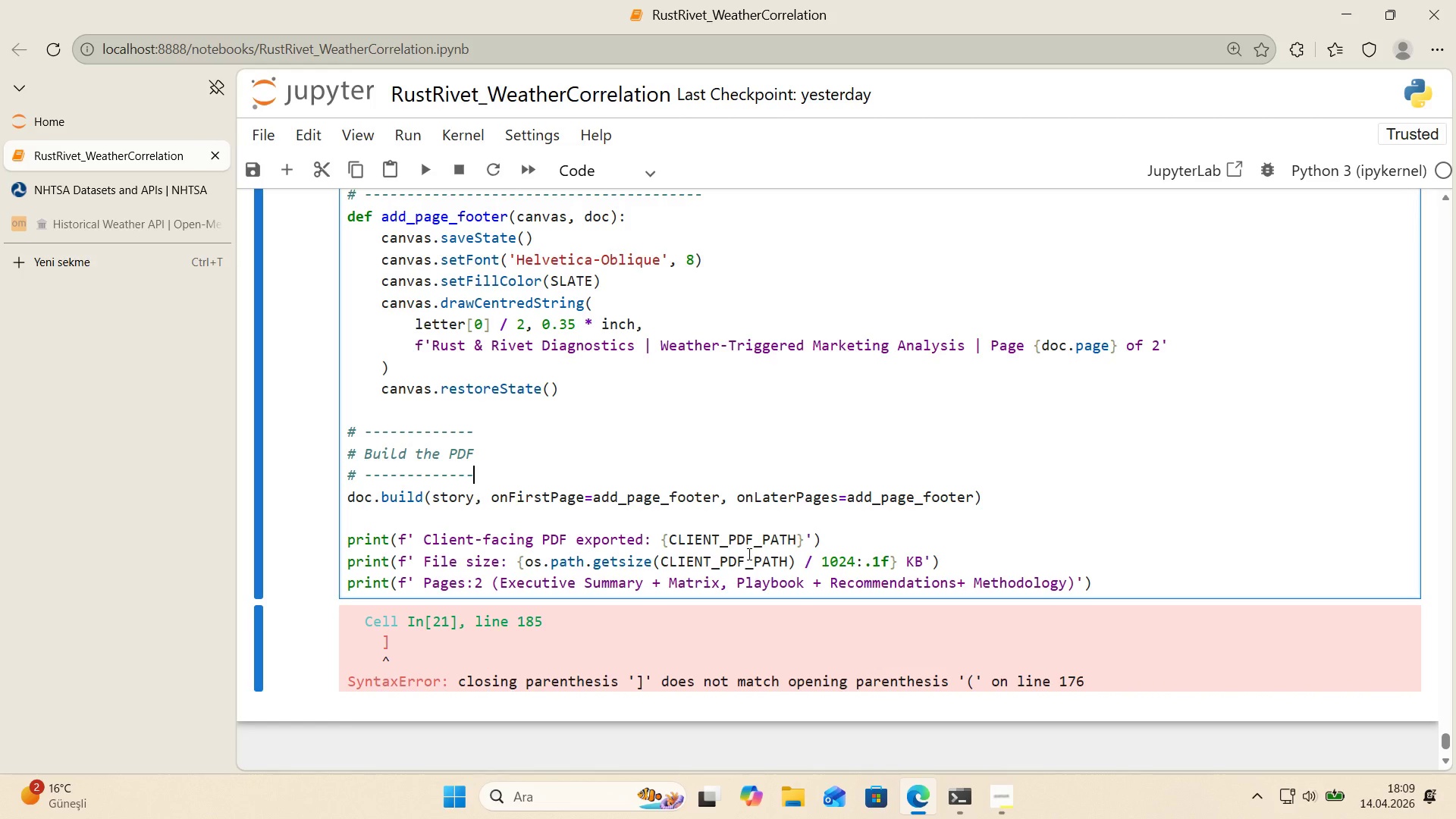 
key(ArrowUp)
 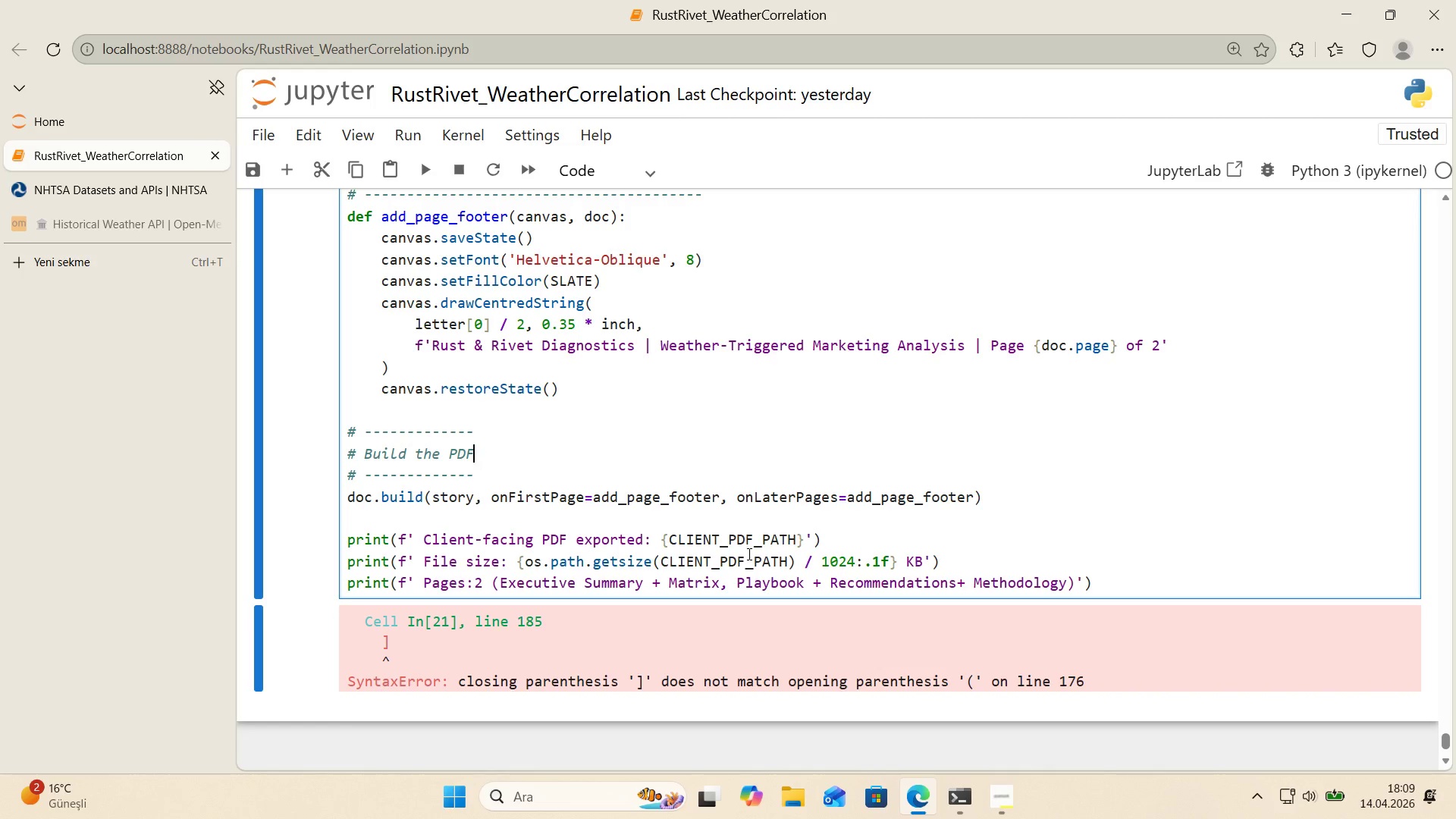 
key(ArrowUp)
 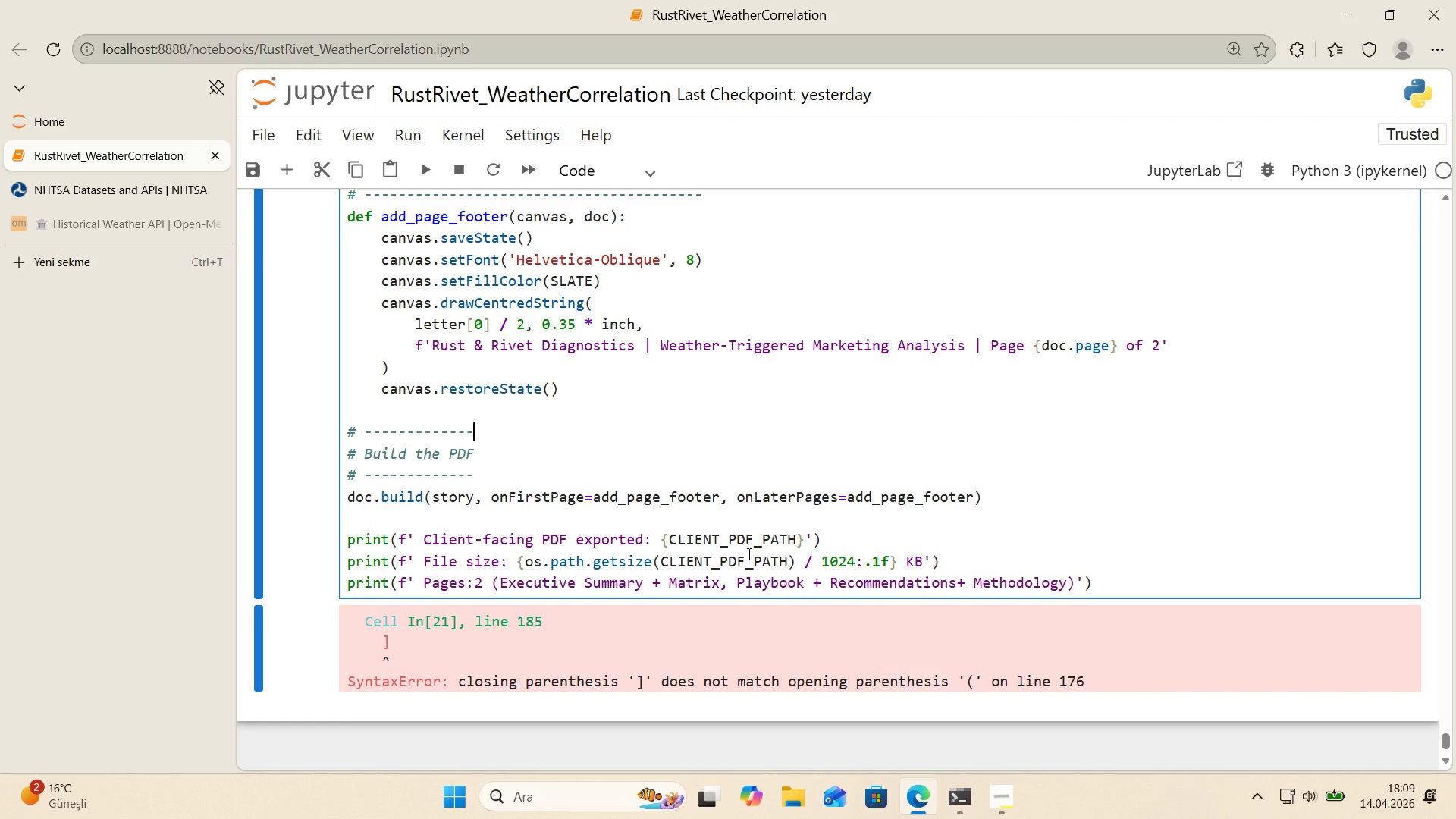 
key(ArrowUp)
 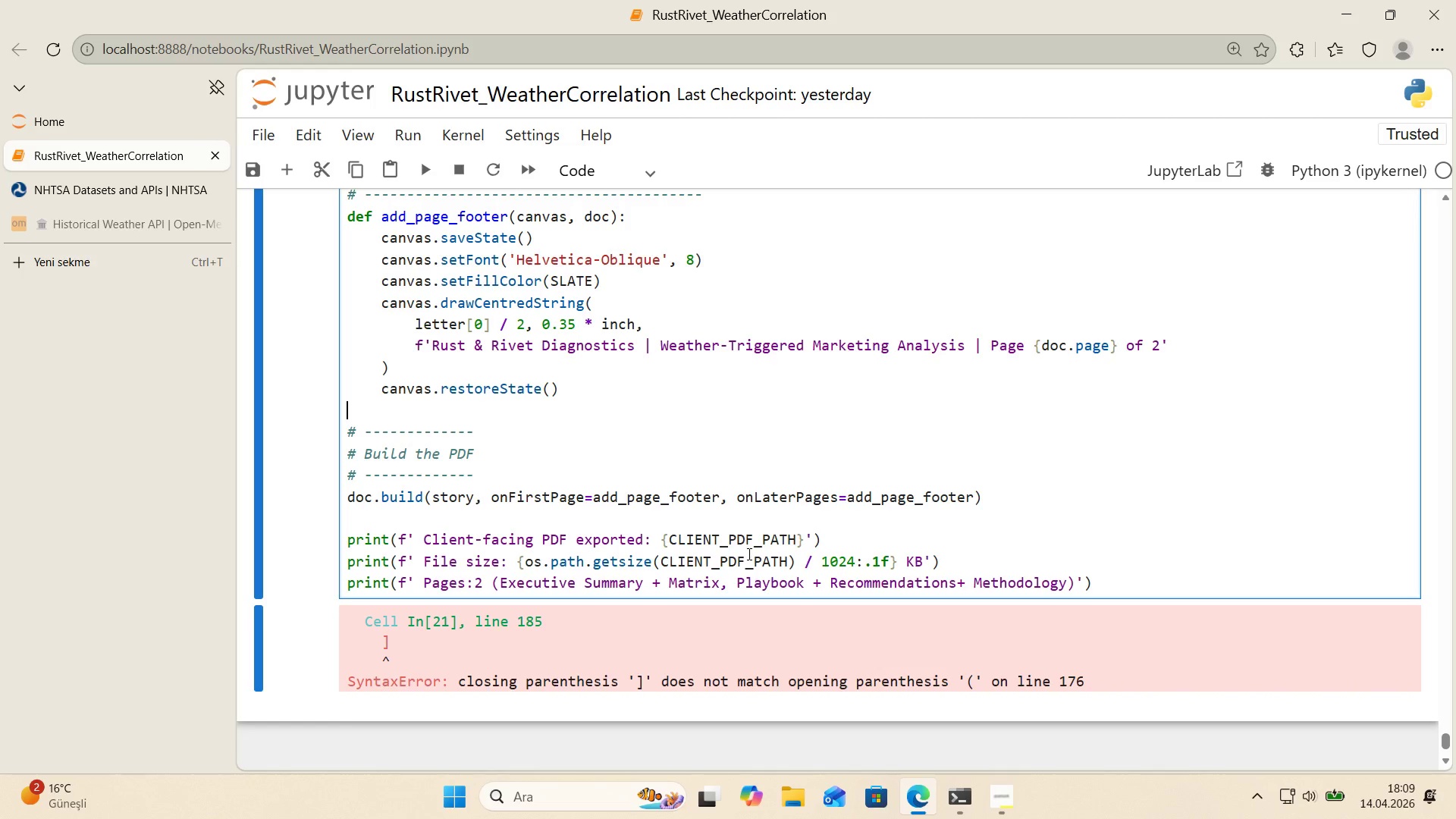 
key(ArrowUp)
 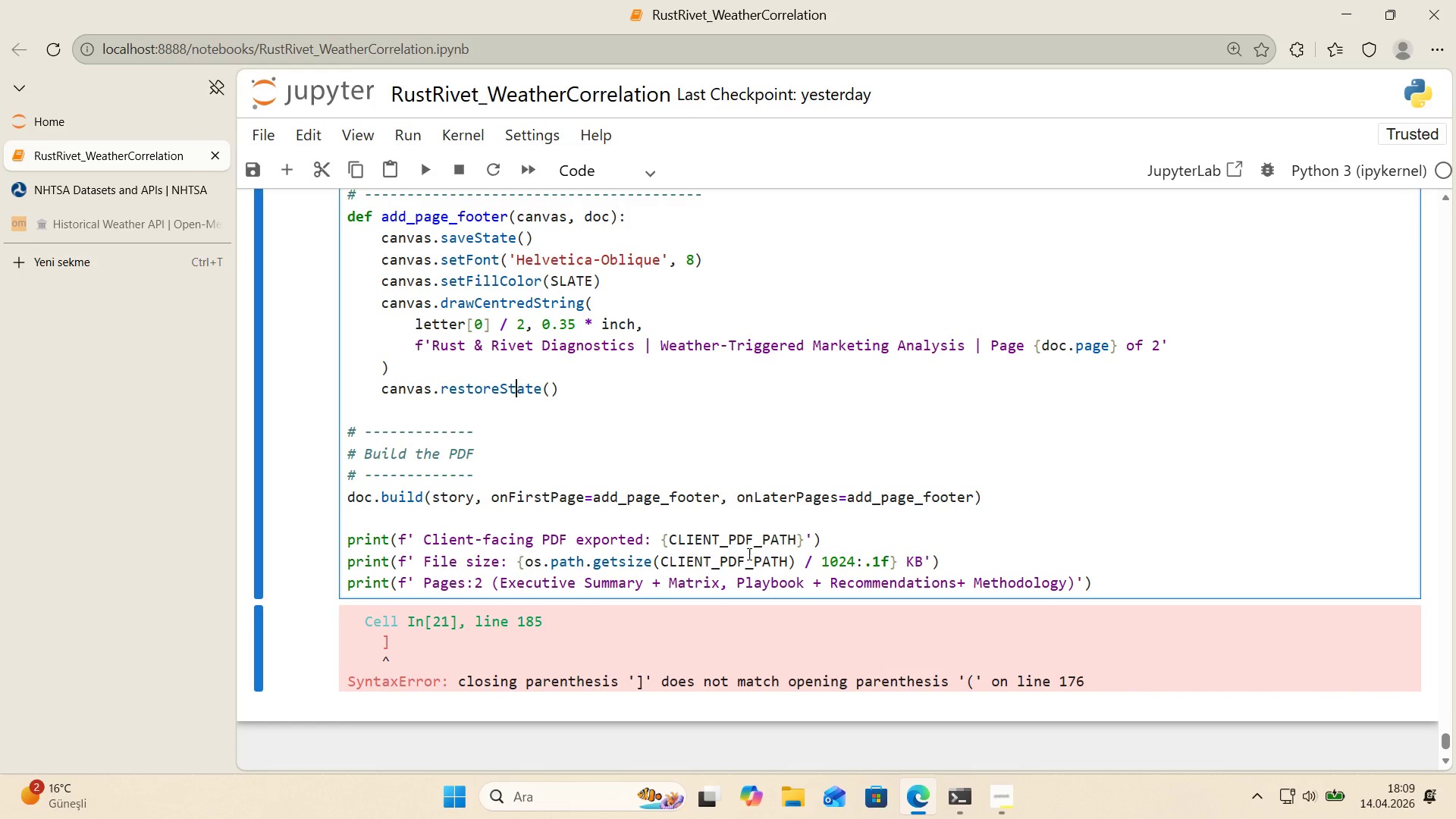 
key(ArrowUp)
 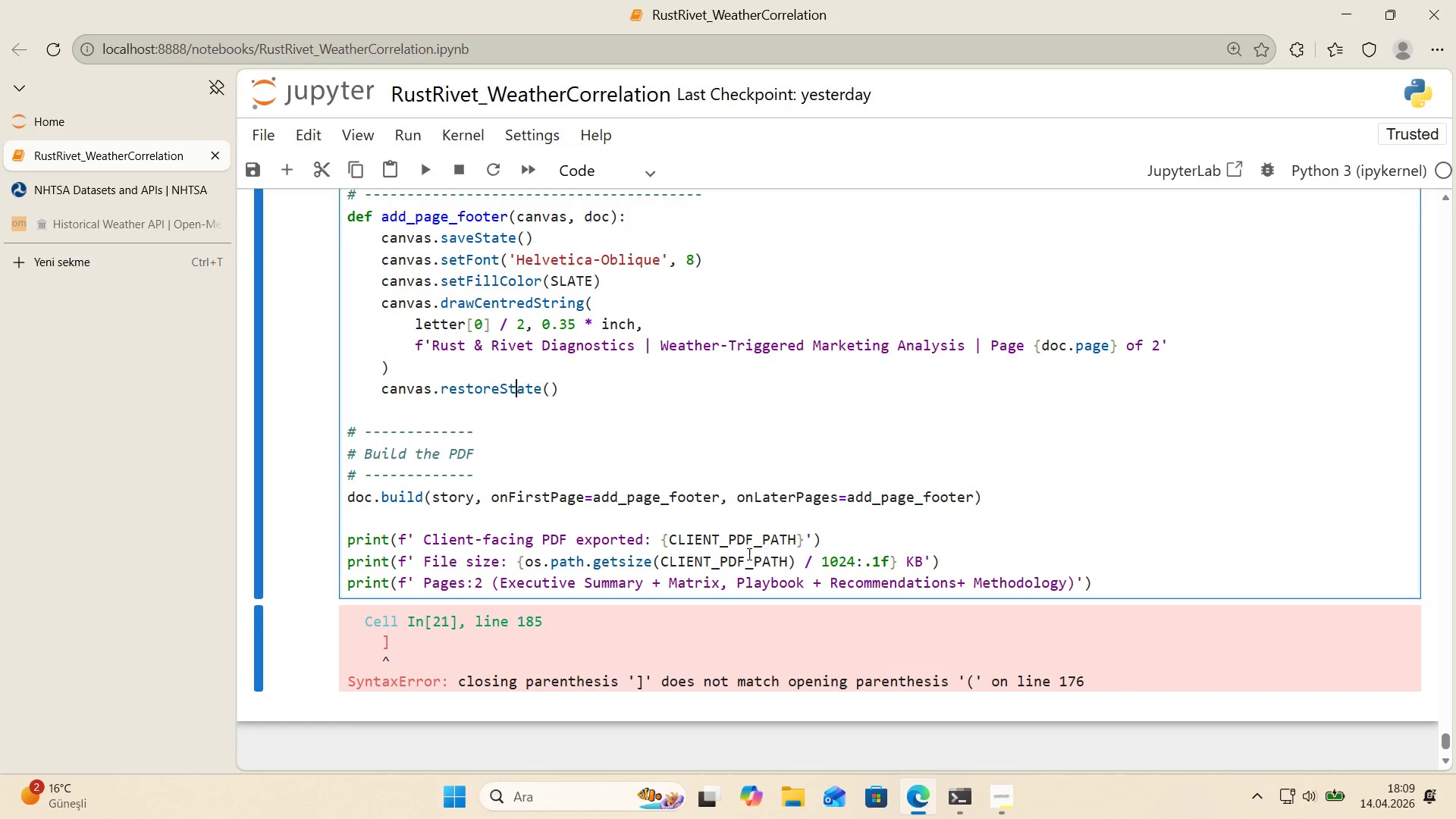 
key(ArrowUp)
 